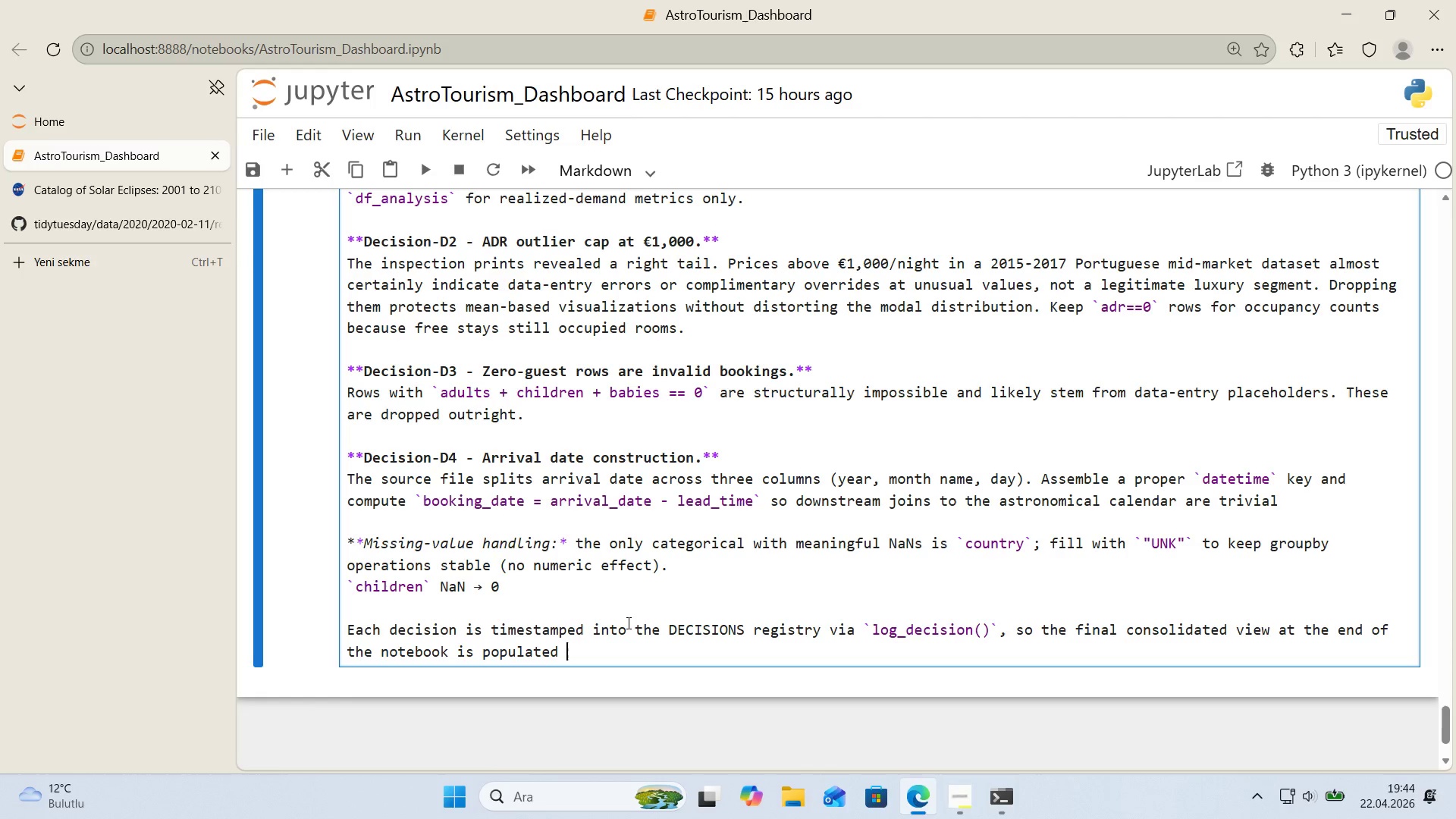 
wait(15.75)
 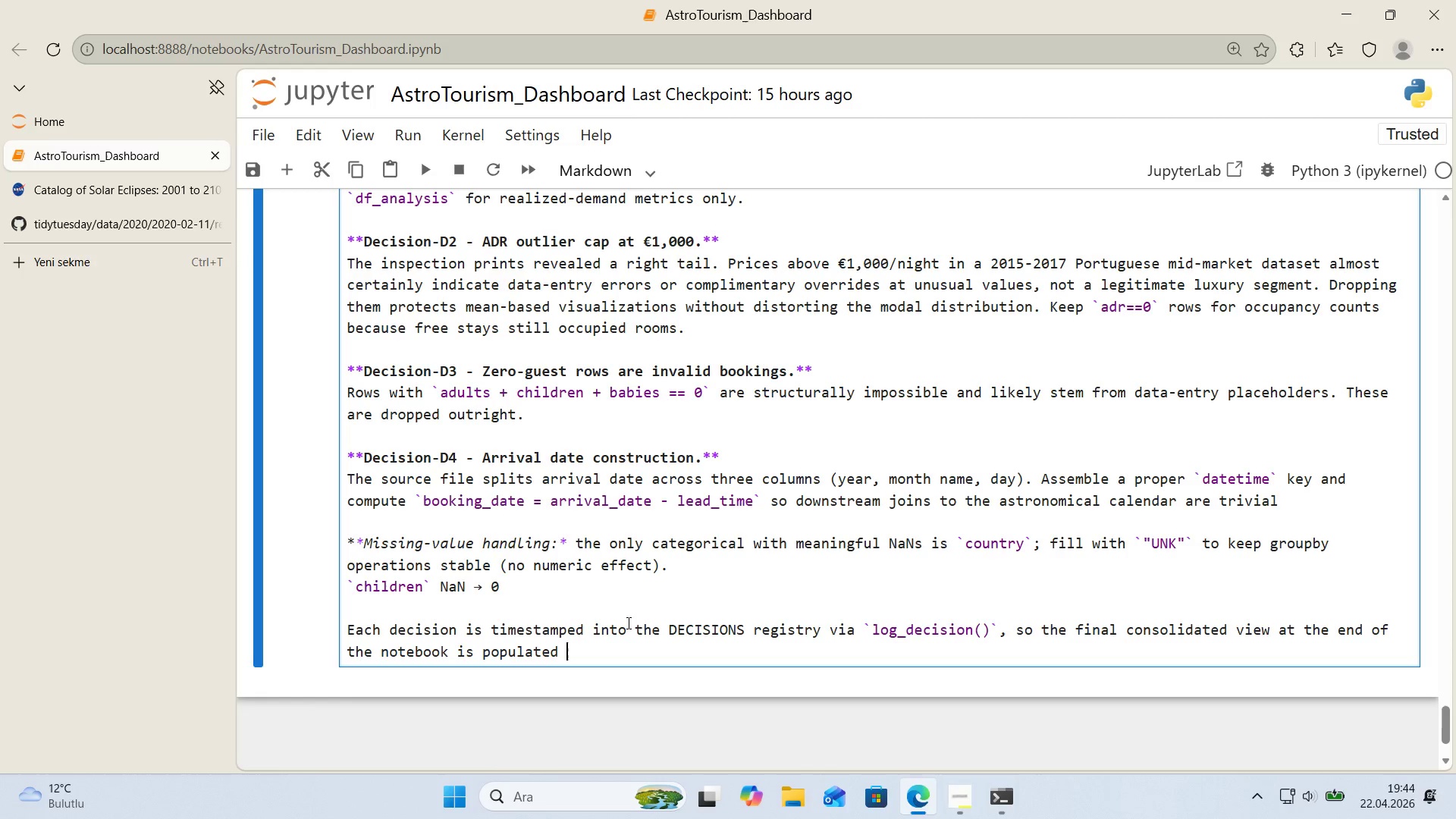 
type(from the same calls, not hand-cop'ed.)
 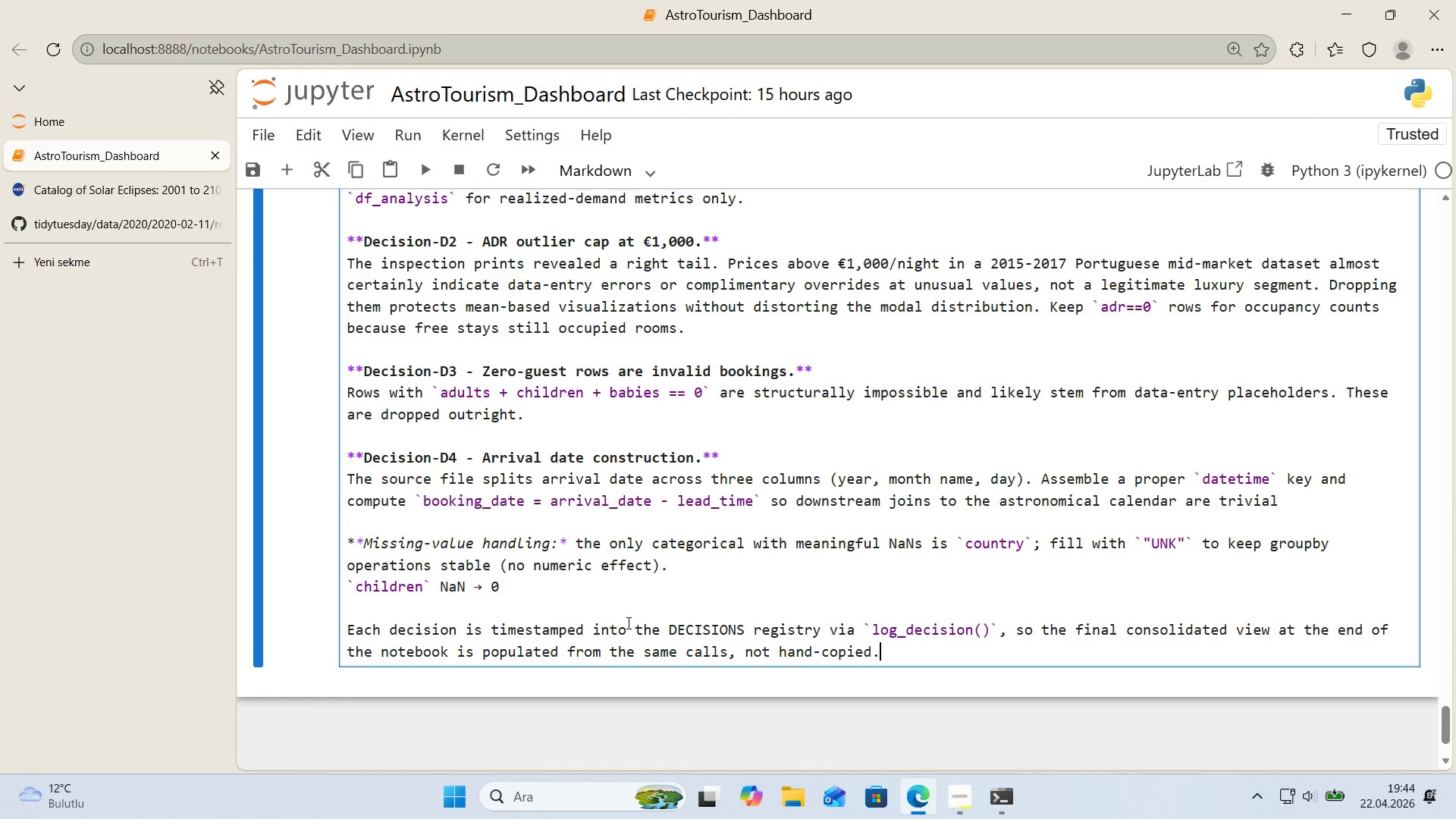 
wait(5.25)
 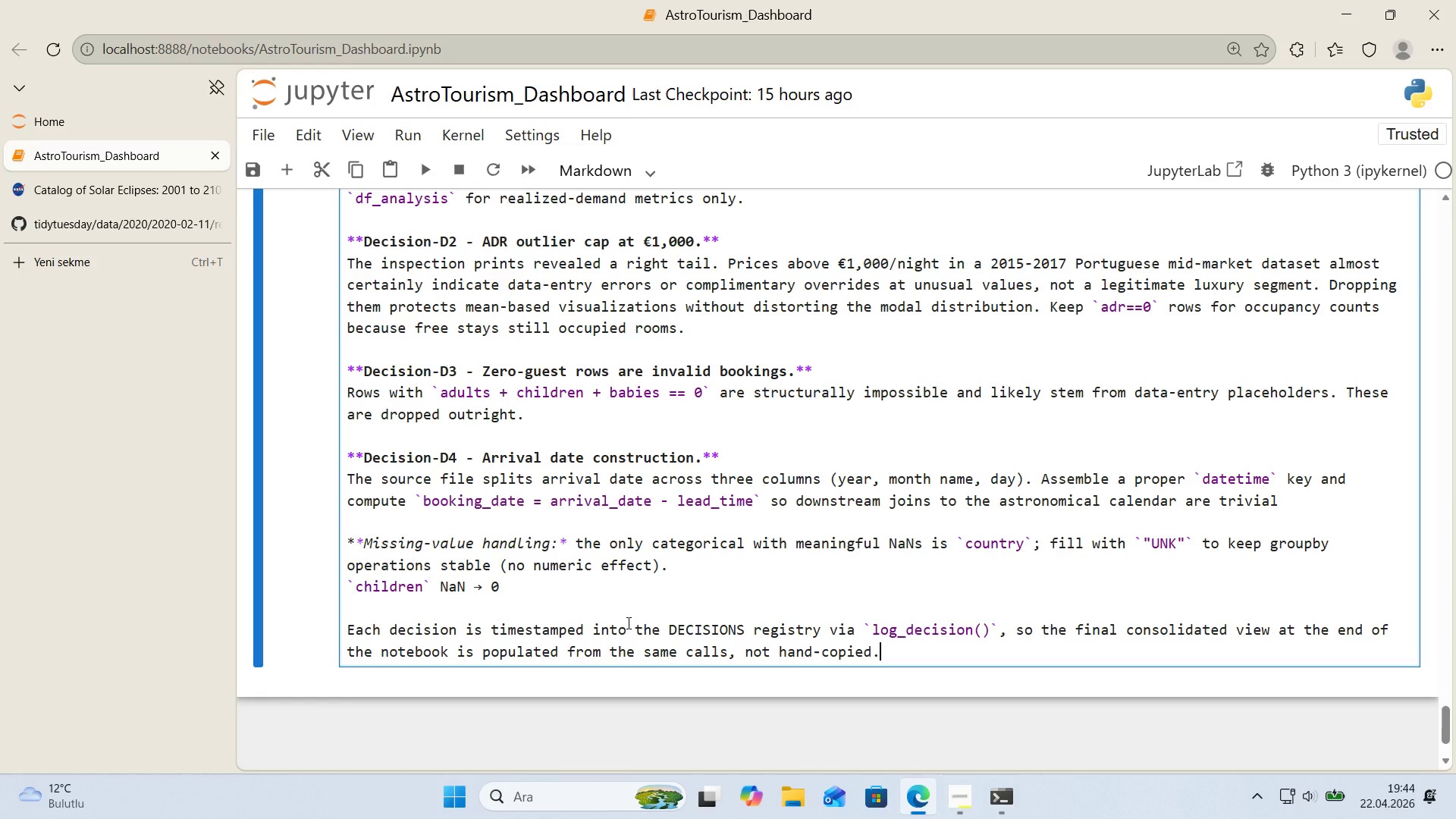 
key(Shift+Enter)
 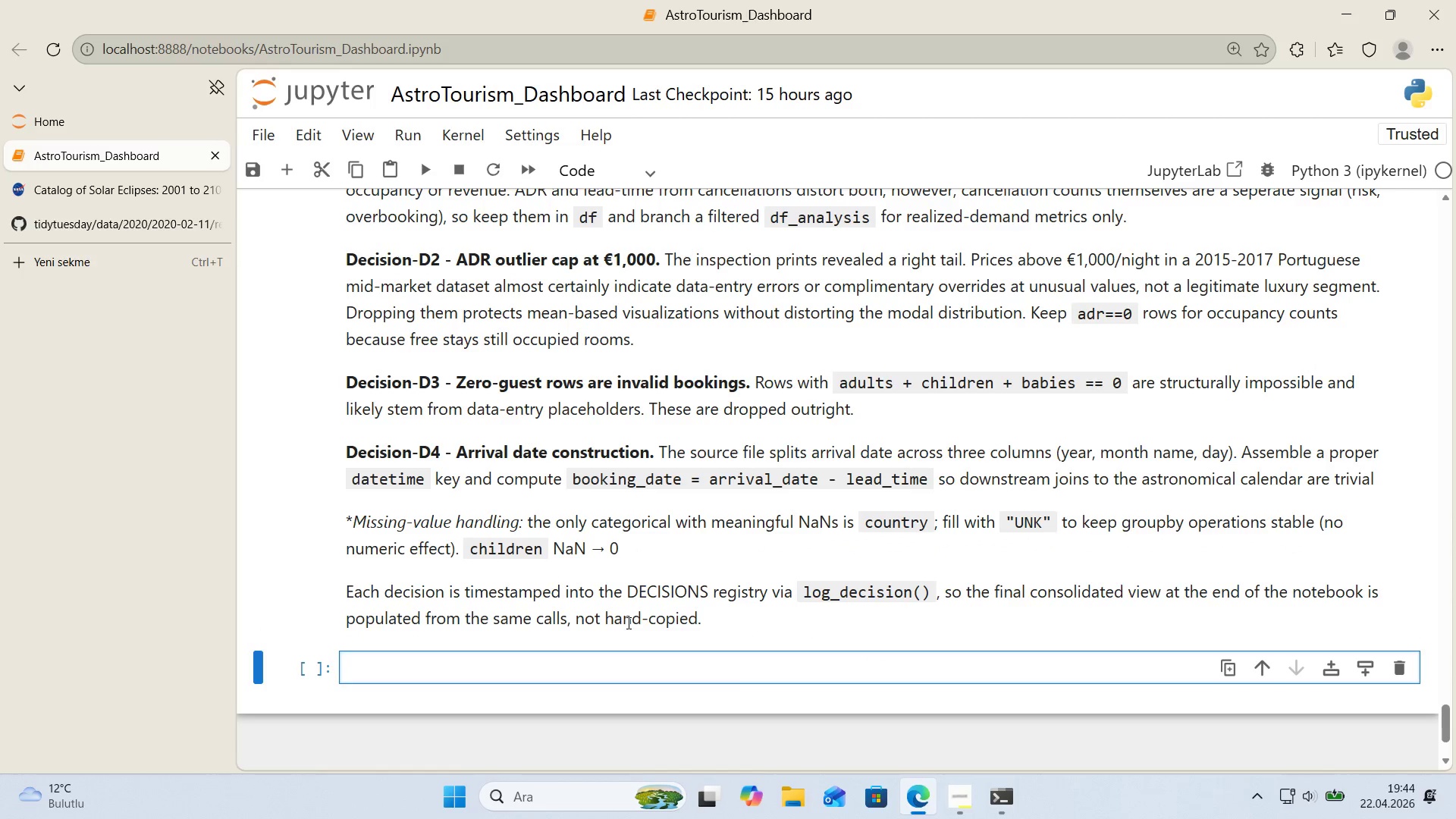 
scroll: coordinate [731, 447], scroll_direction: up, amount: 3.0
 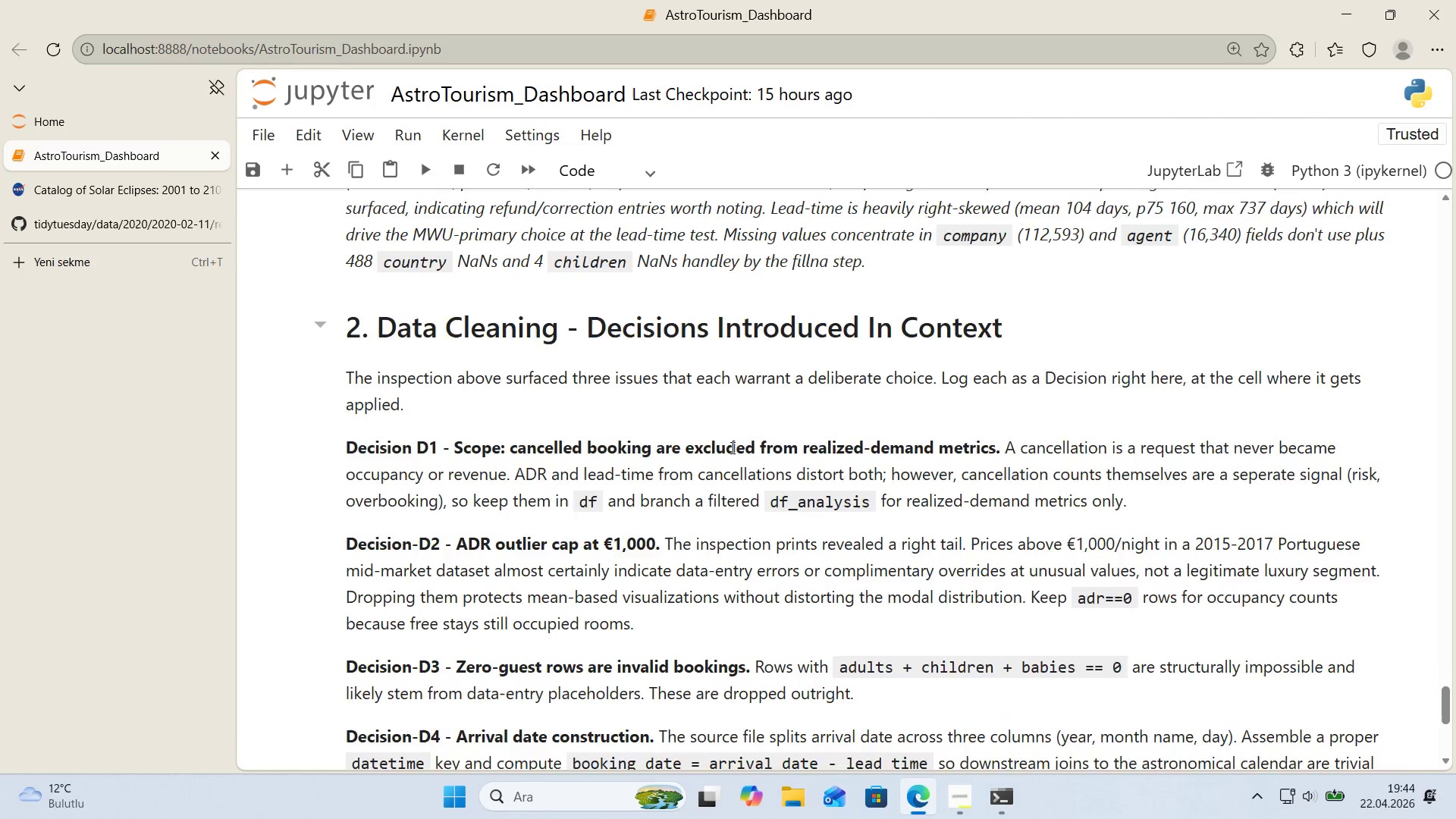 
scroll: coordinate [729, 447], scroll_direction: down, amount: 2.0
 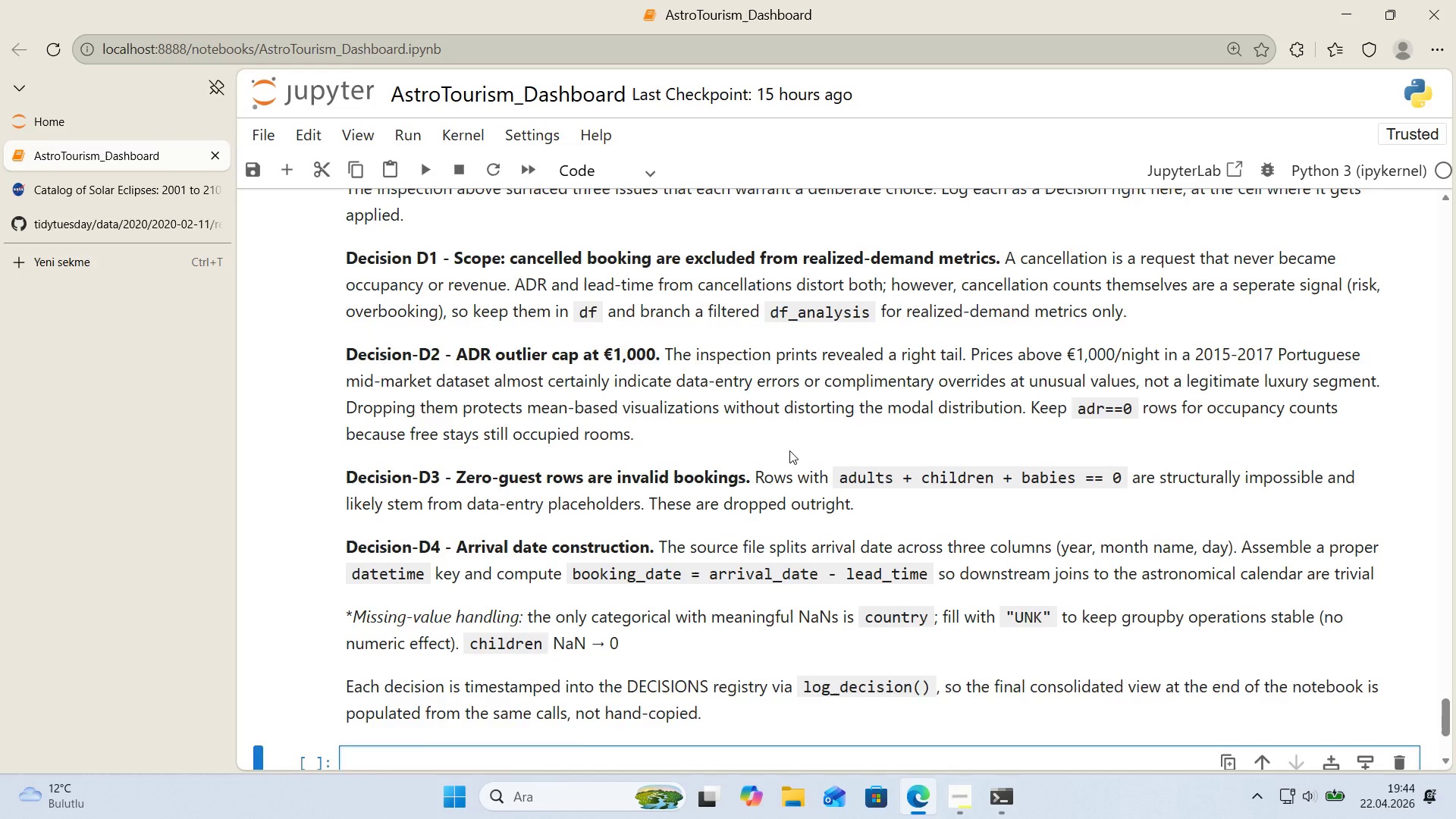 
scroll: coordinate [789, 450], scroll_direction: up, amount: 1.0
 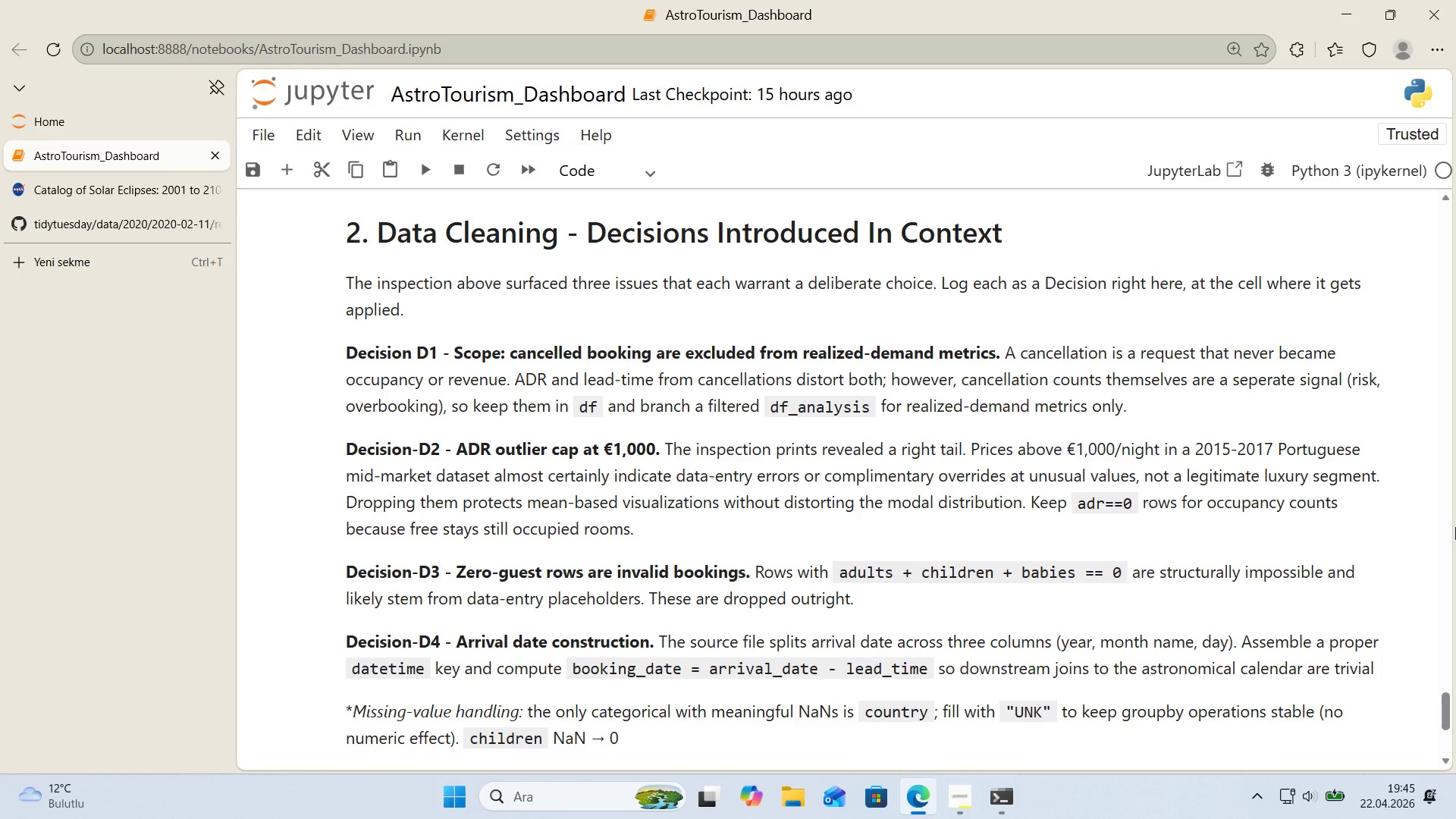 
wait(43.52)
 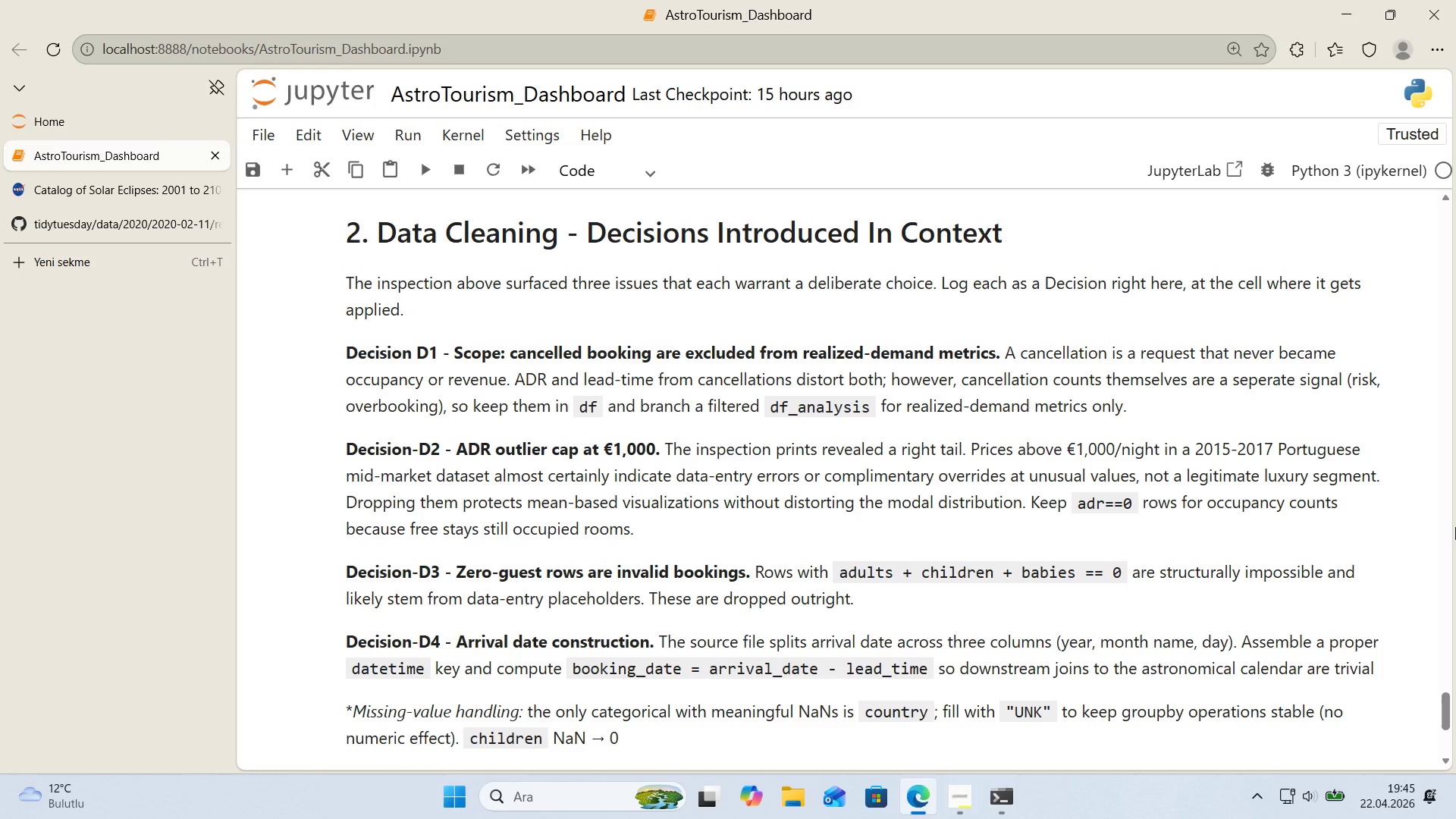 
scroll: coordinate [700, 433], scroll_direction: down, amount: 3.0
 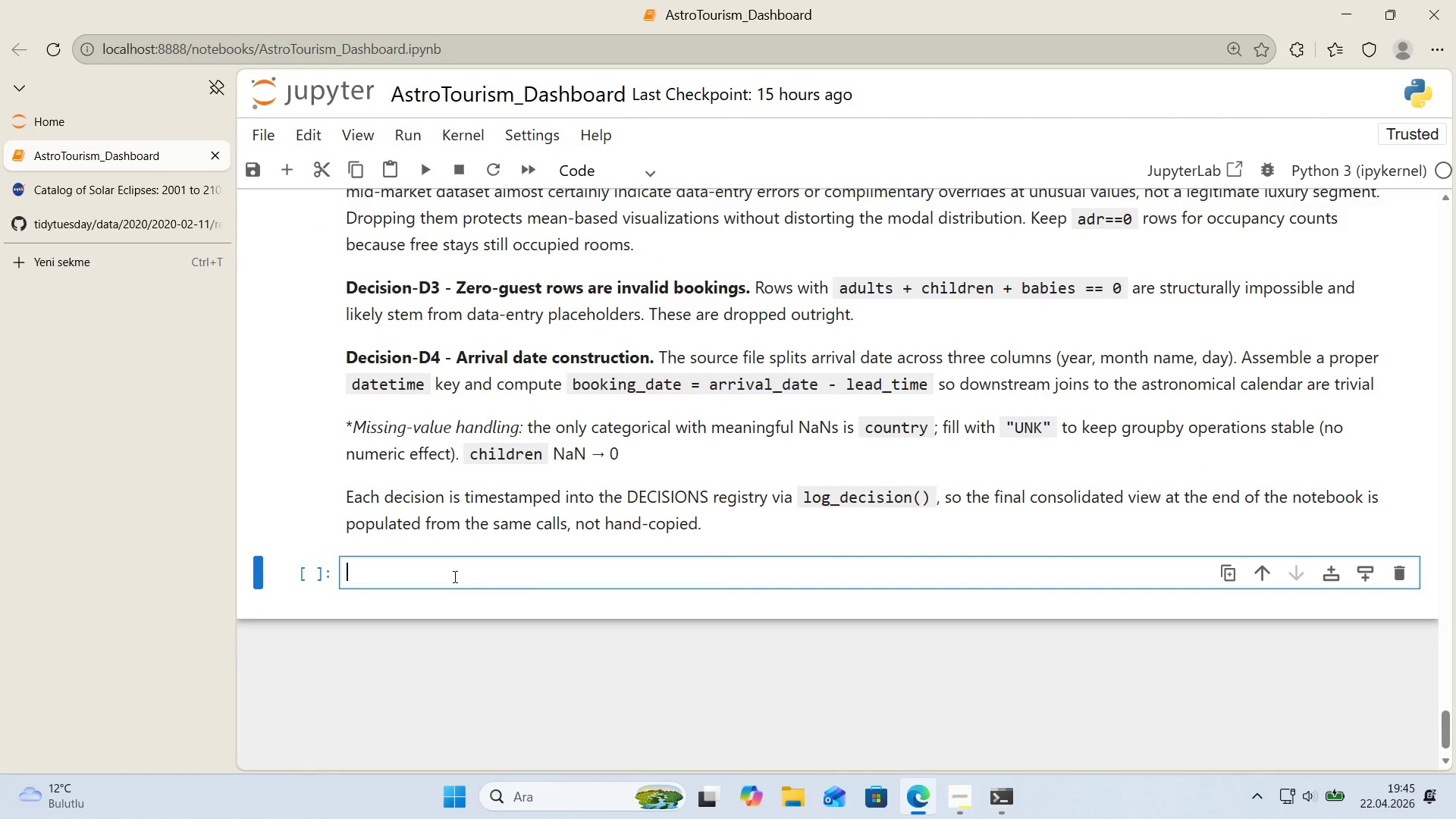 
left_click([451, 579])
 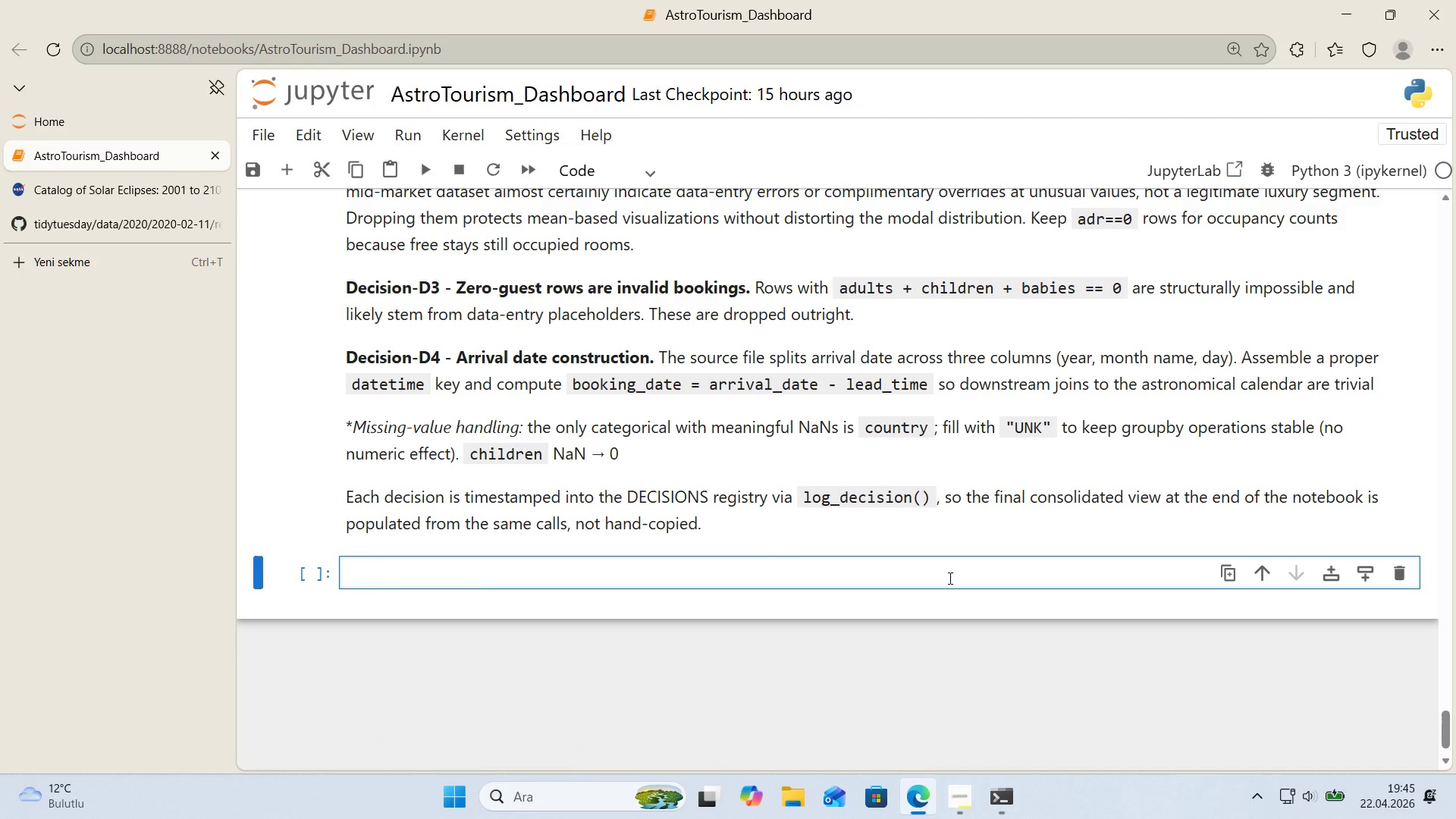 
key(Control+ControlLeft)
 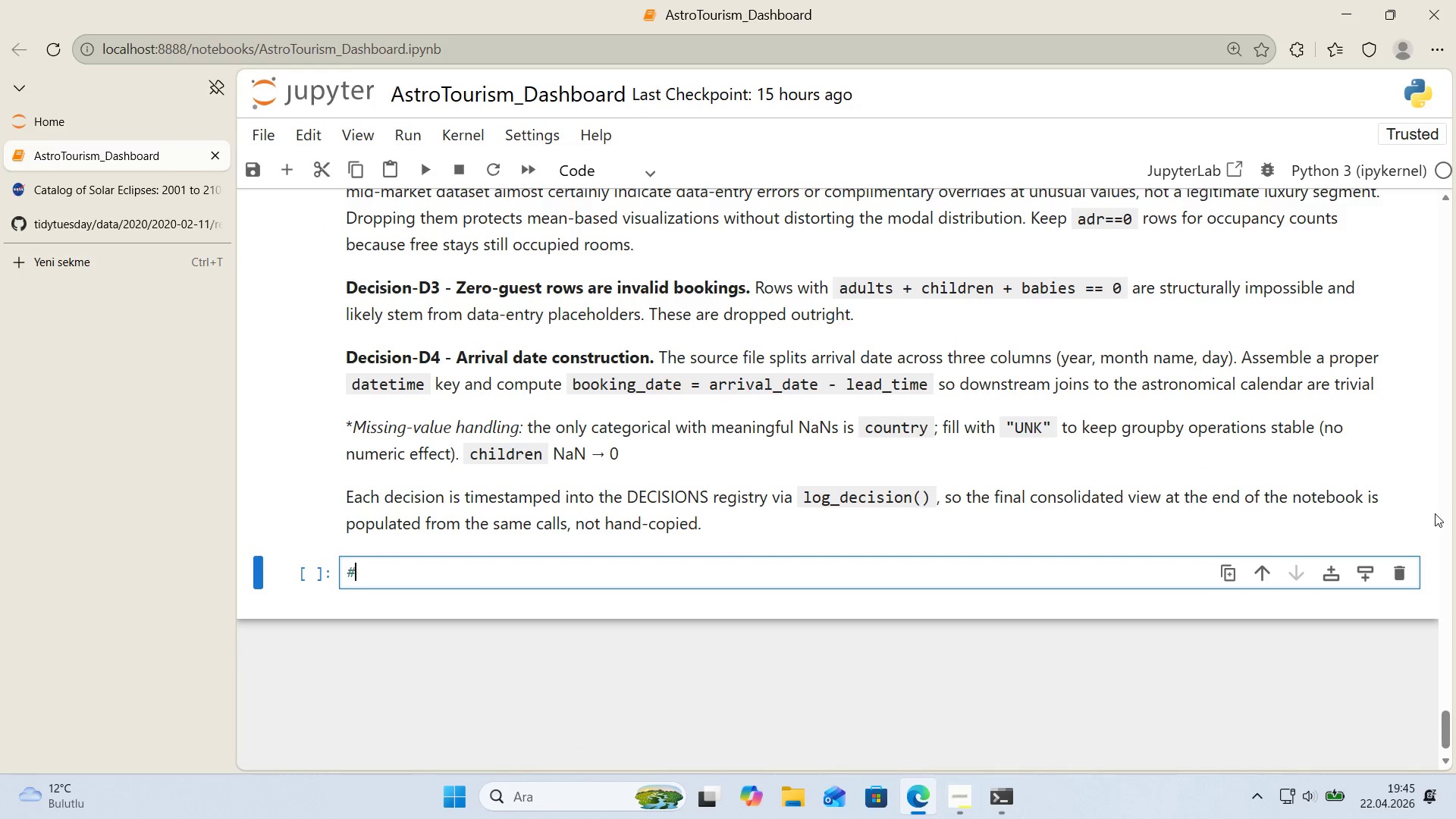 
key(Alt+Control+AltRight)
 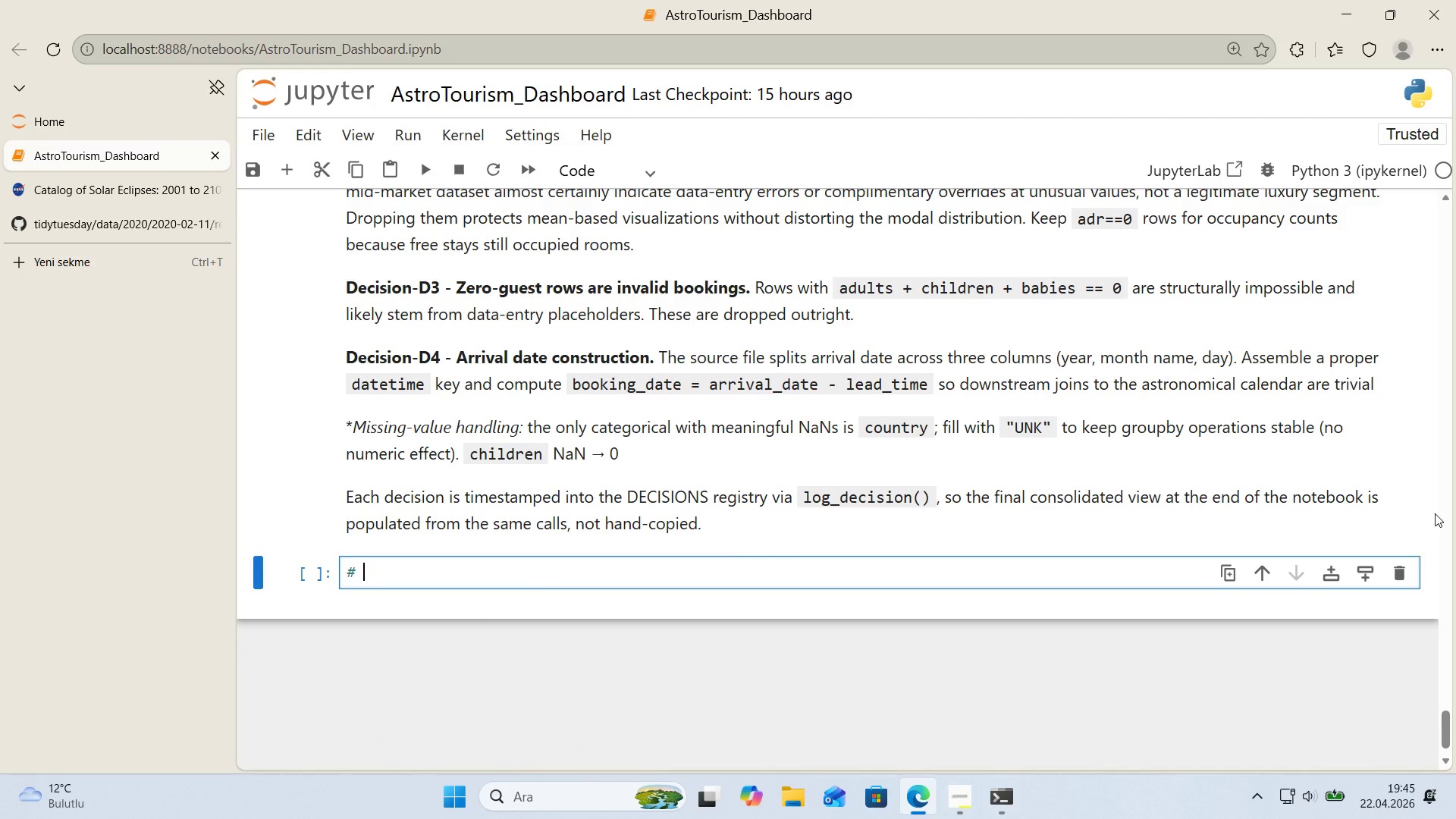 
key(Alt+Control+3)
 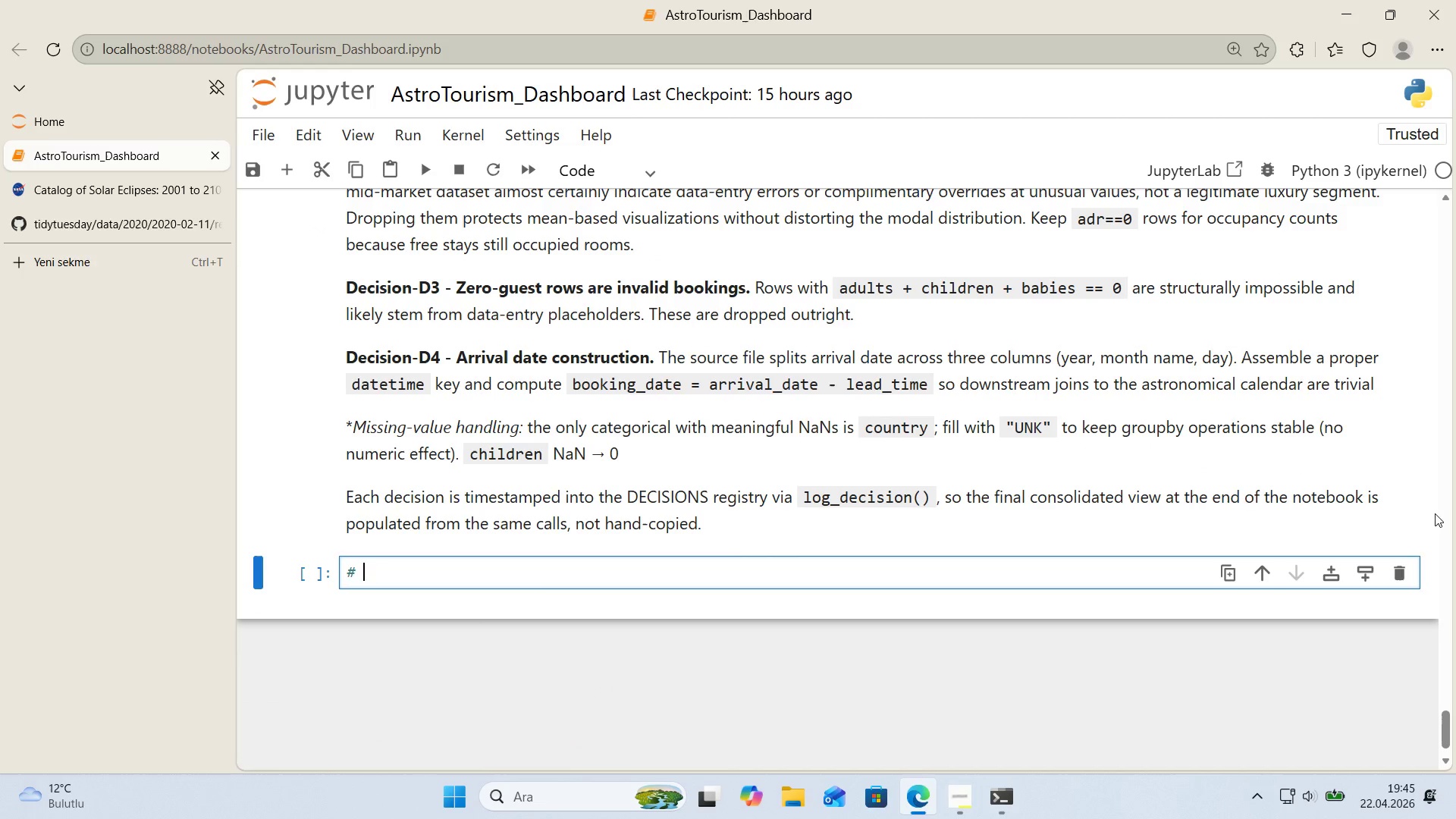 
key(Space)
 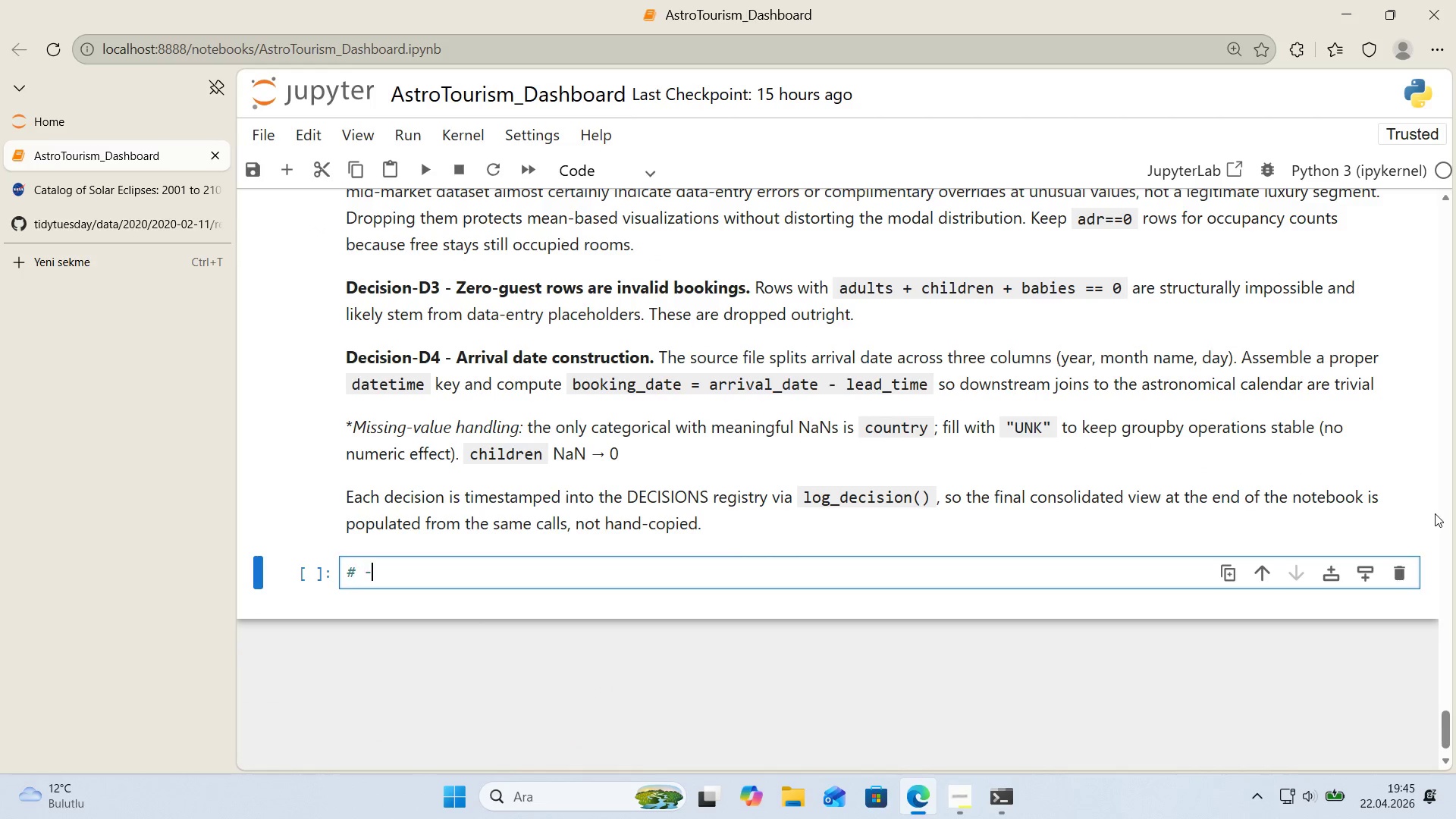 
key(NumpadSubtract)
 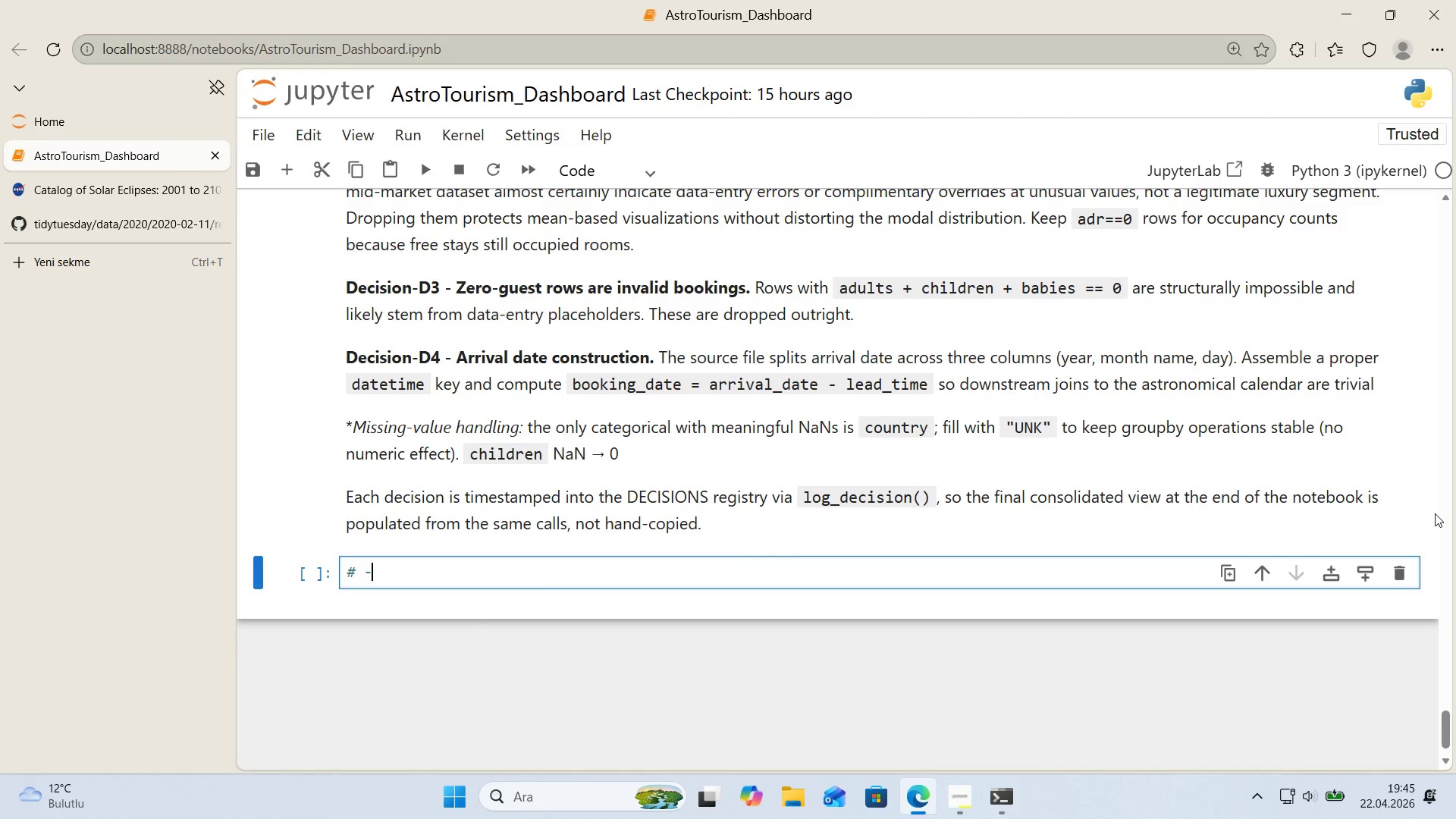 
key(NumpadSubtract)
 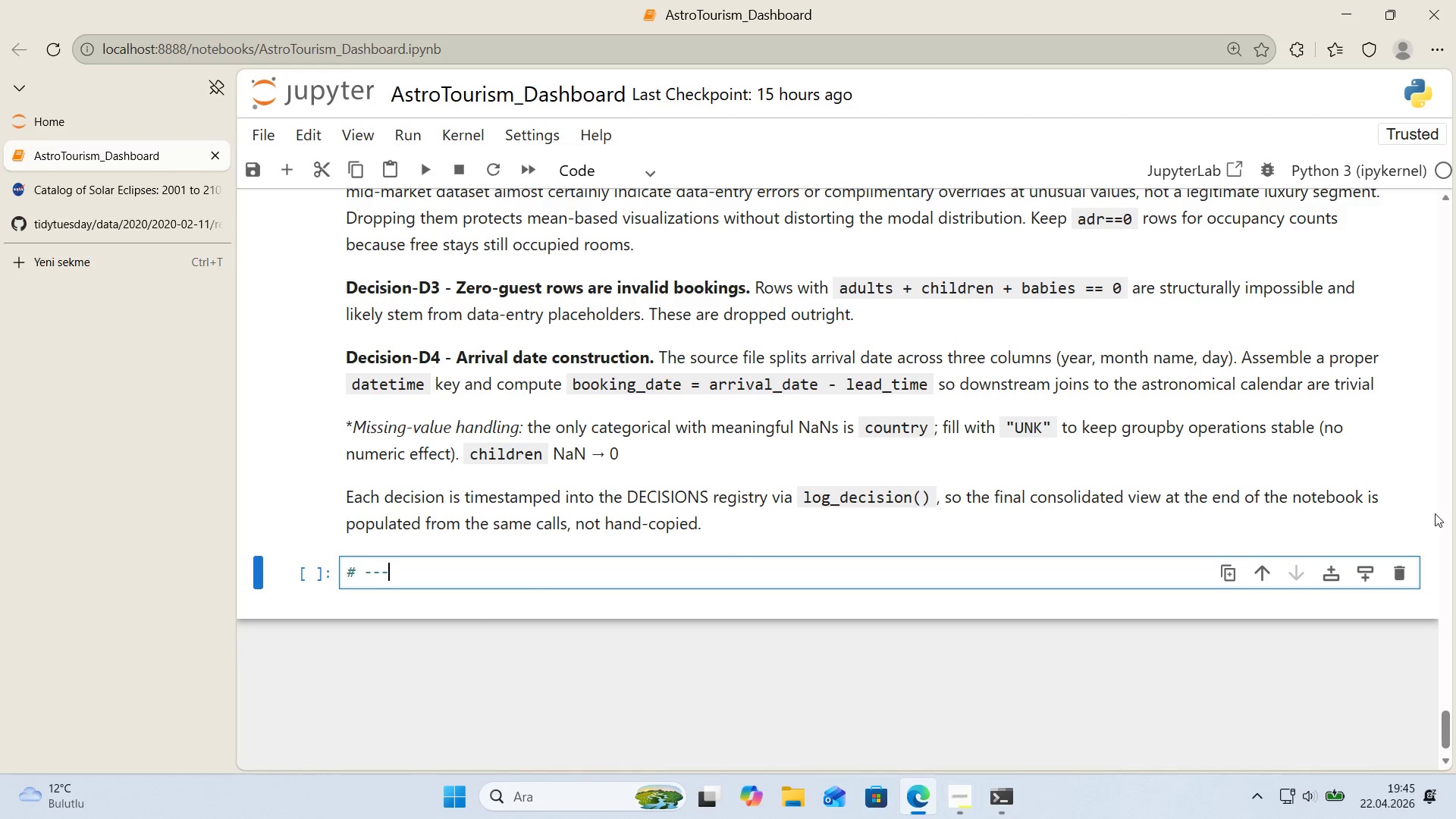 
key(NumpadSubtract)
 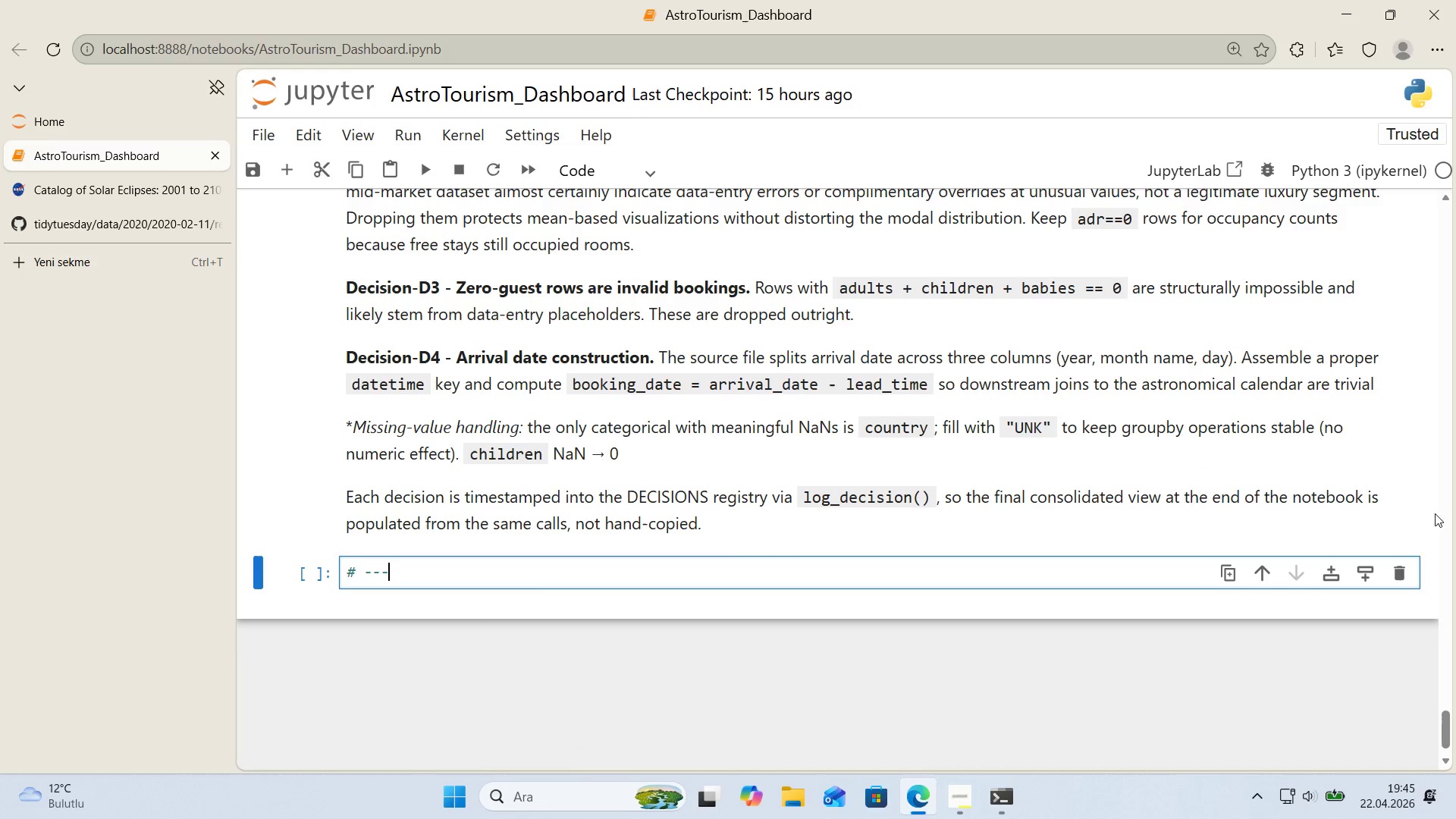 
key(NumpadSubtract)
 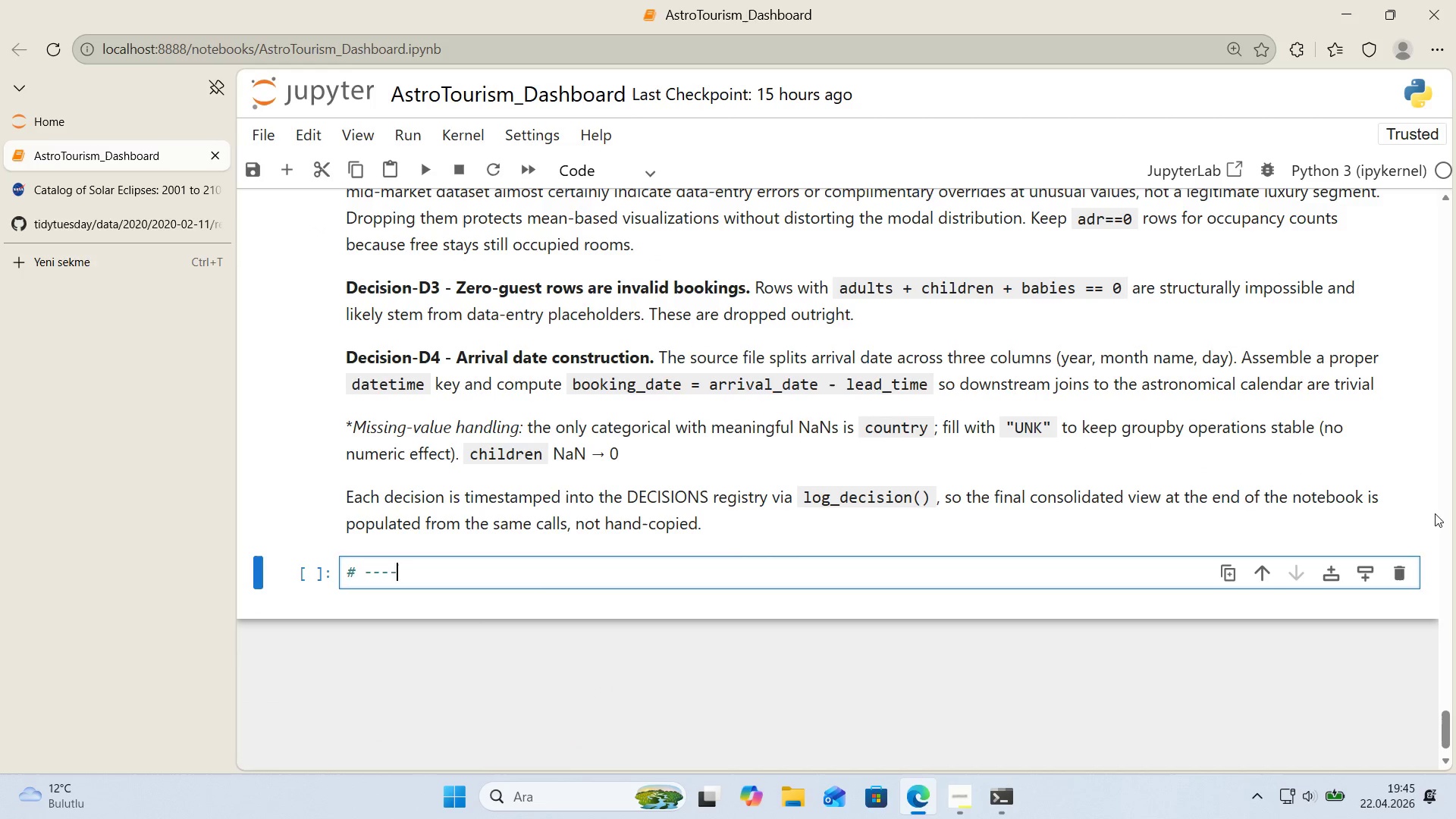 
key(NumpadSubtract)
 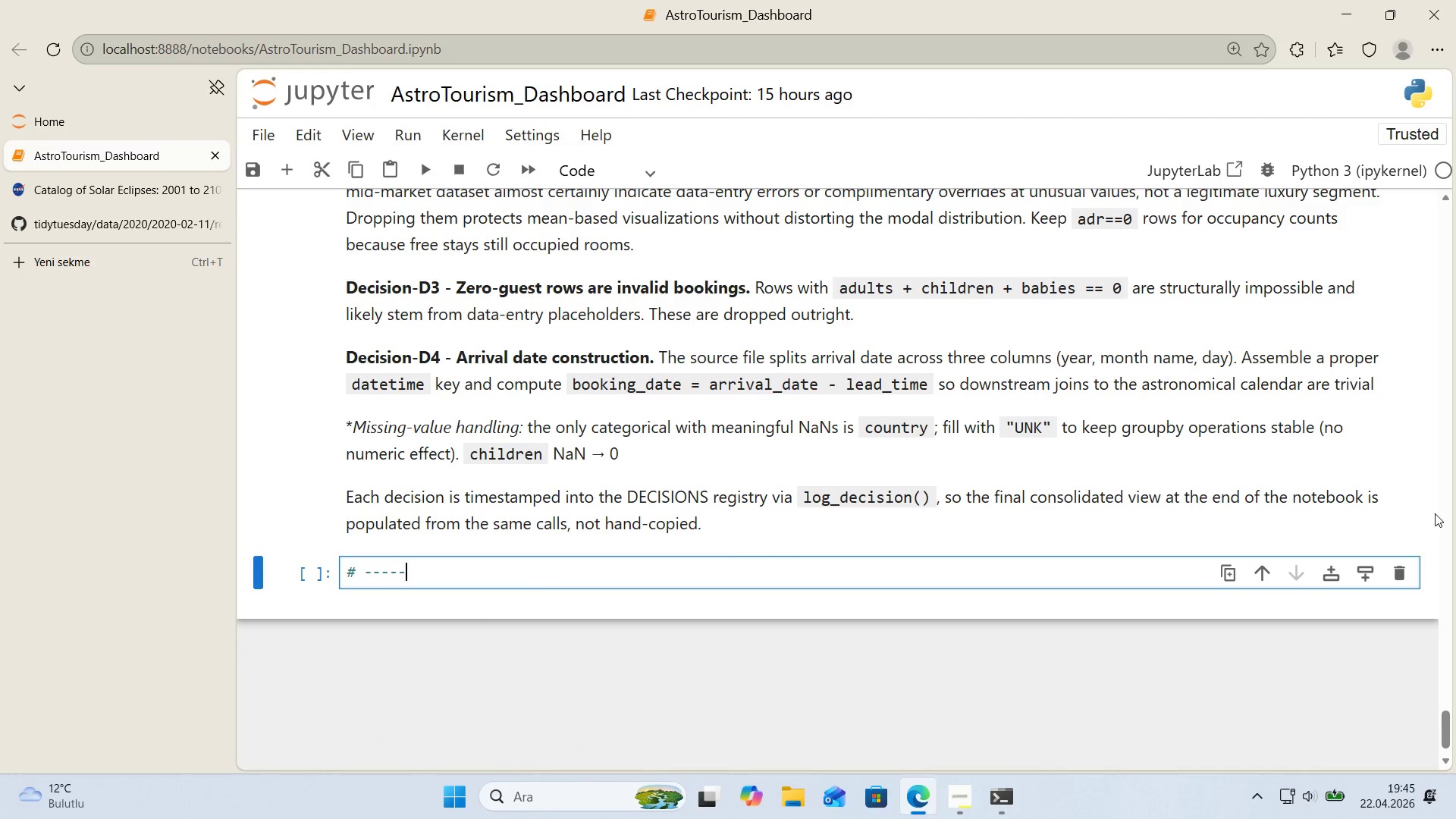 
key(NumpadSubtract)
 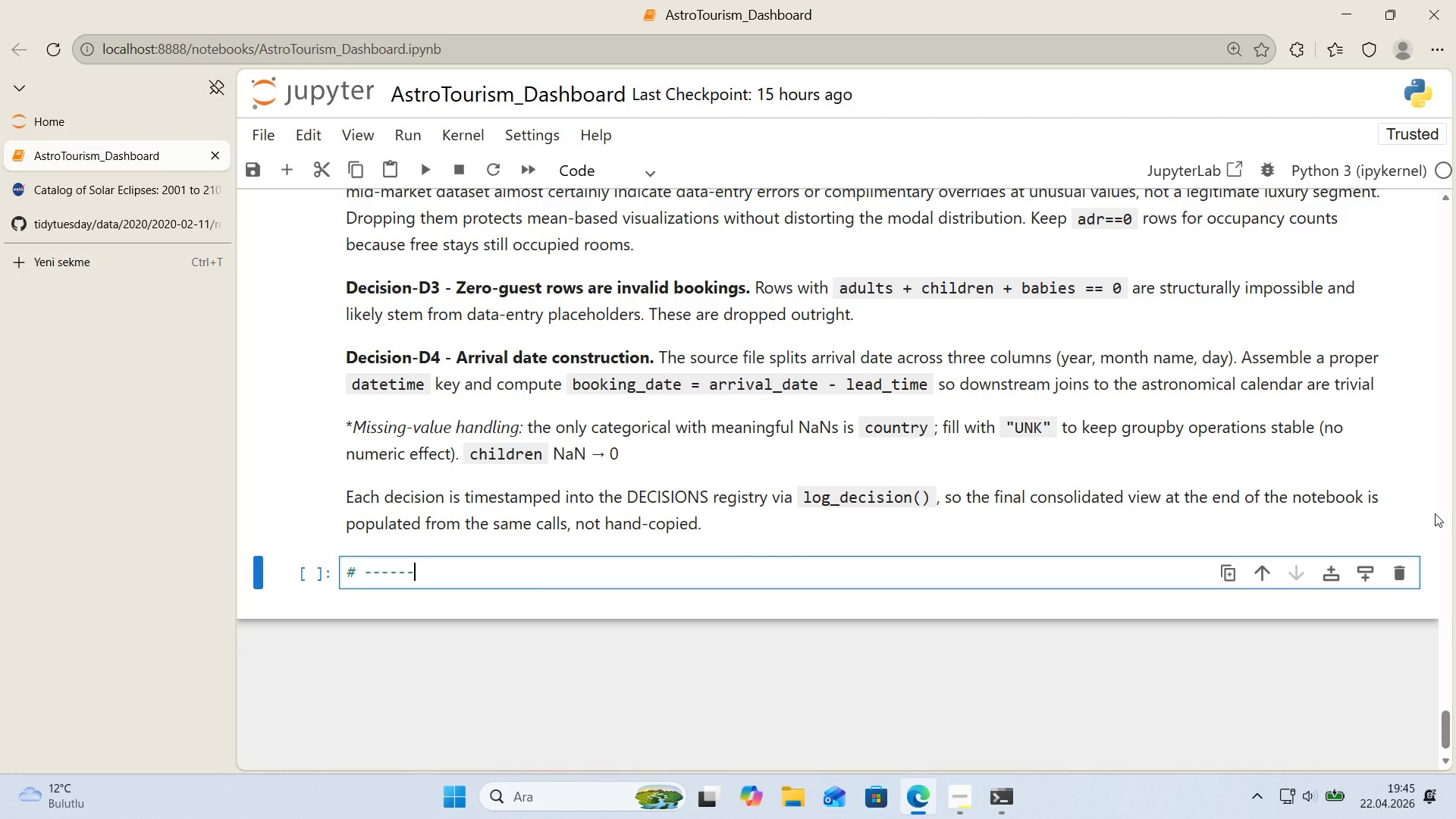 
key(NumpadSubtract)
 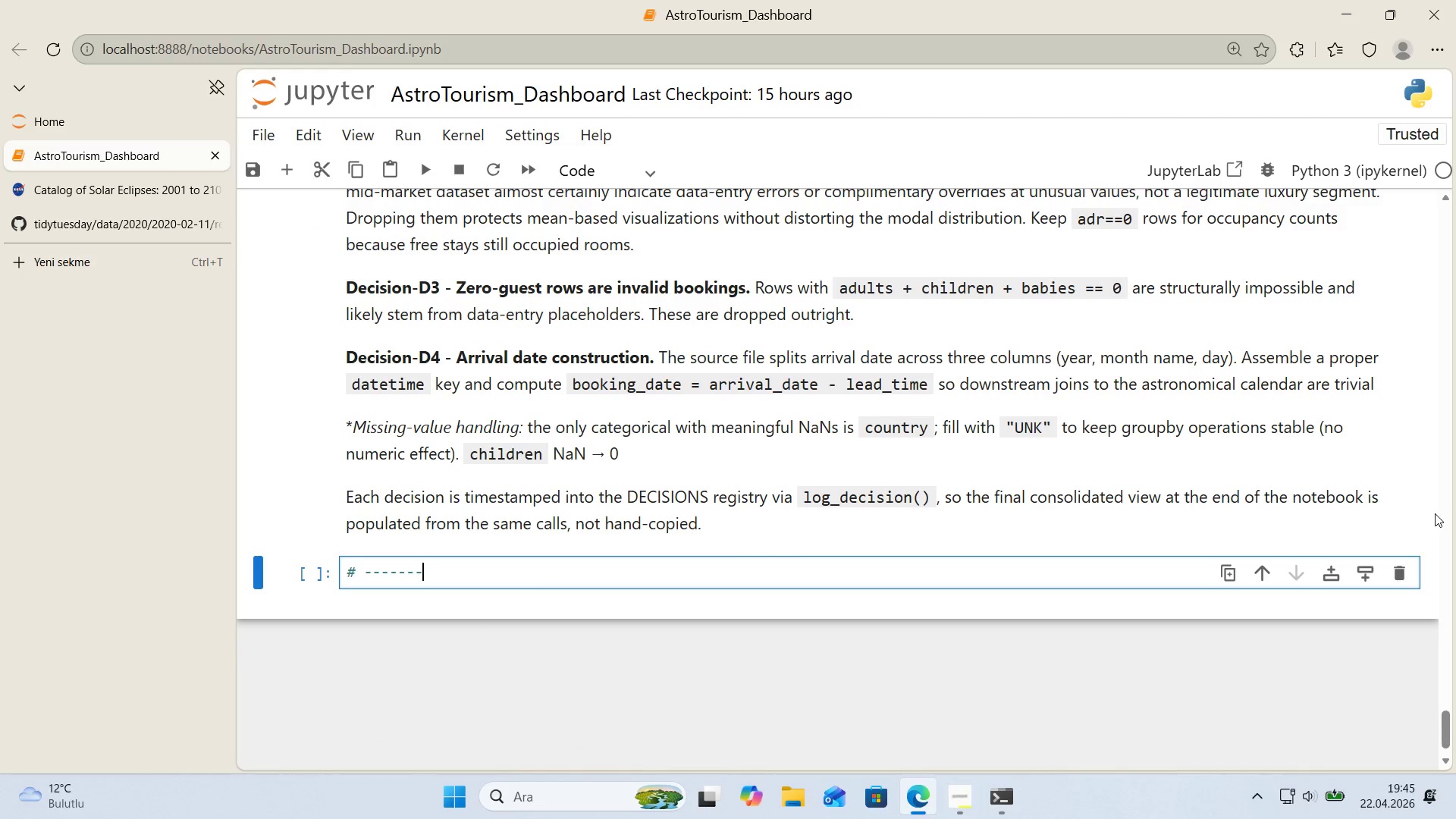 
key(NumpadSubtract)
 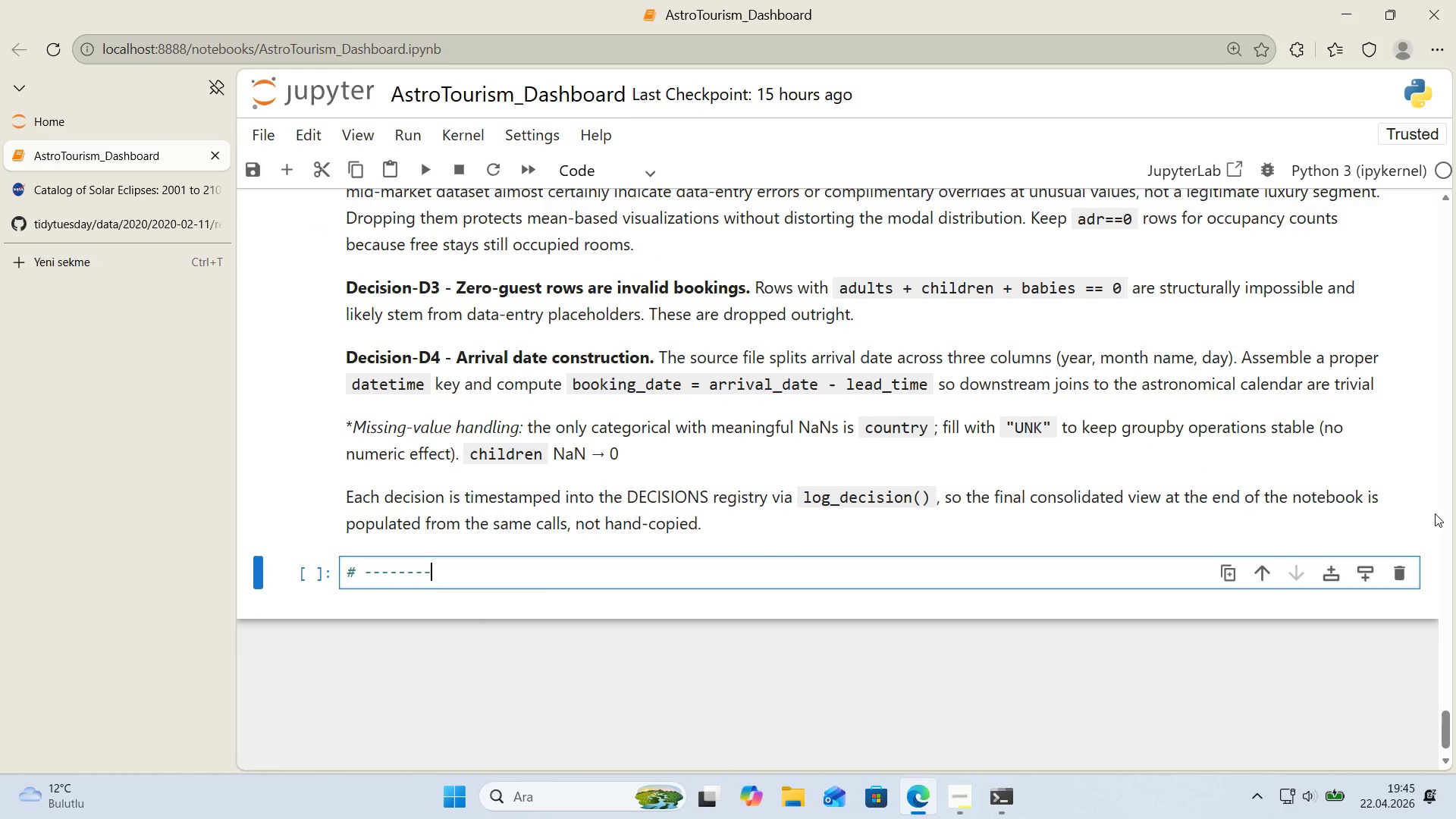 
key(NumpadSubtract)
 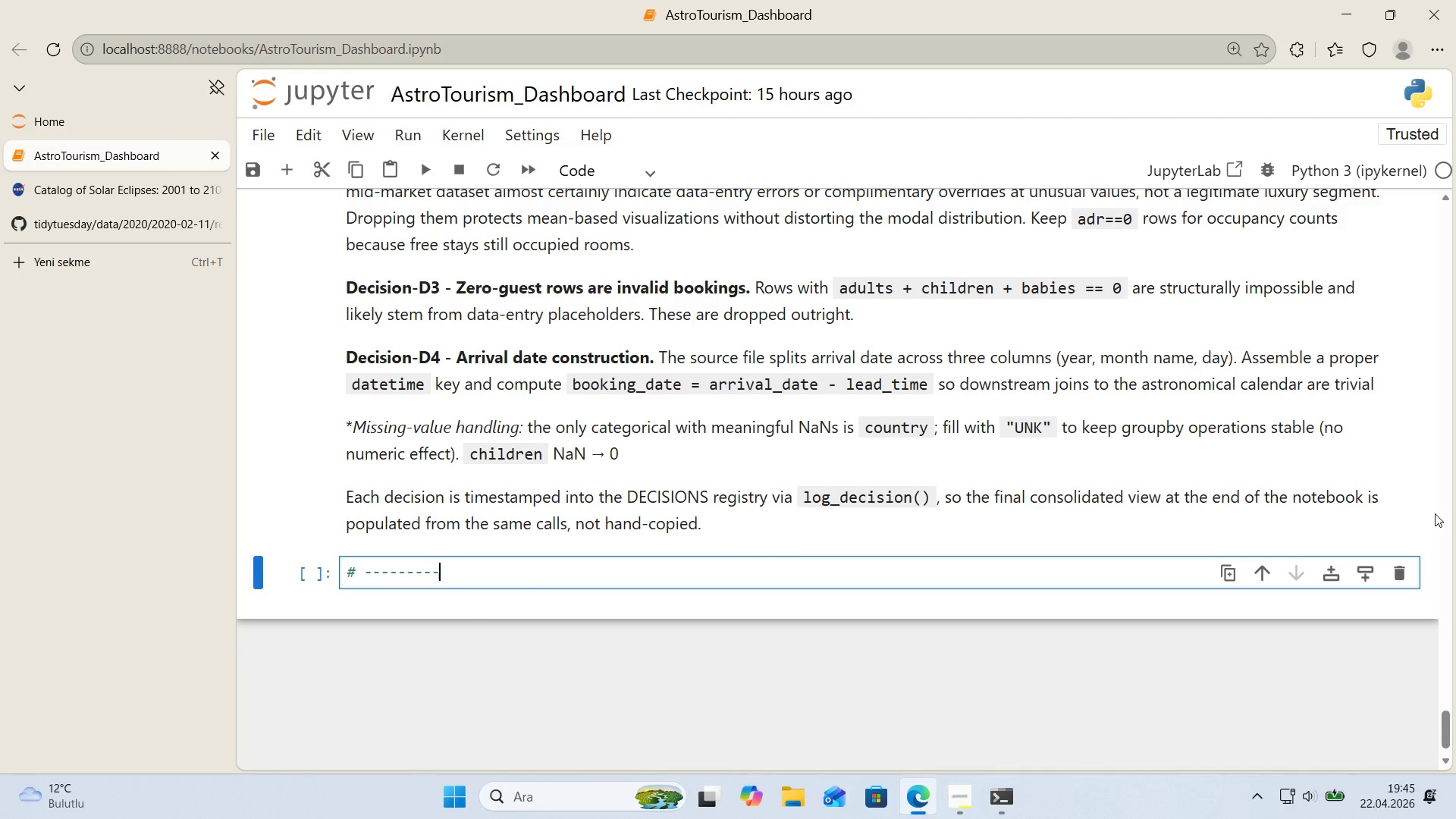 
key(NumpadSubtract)
 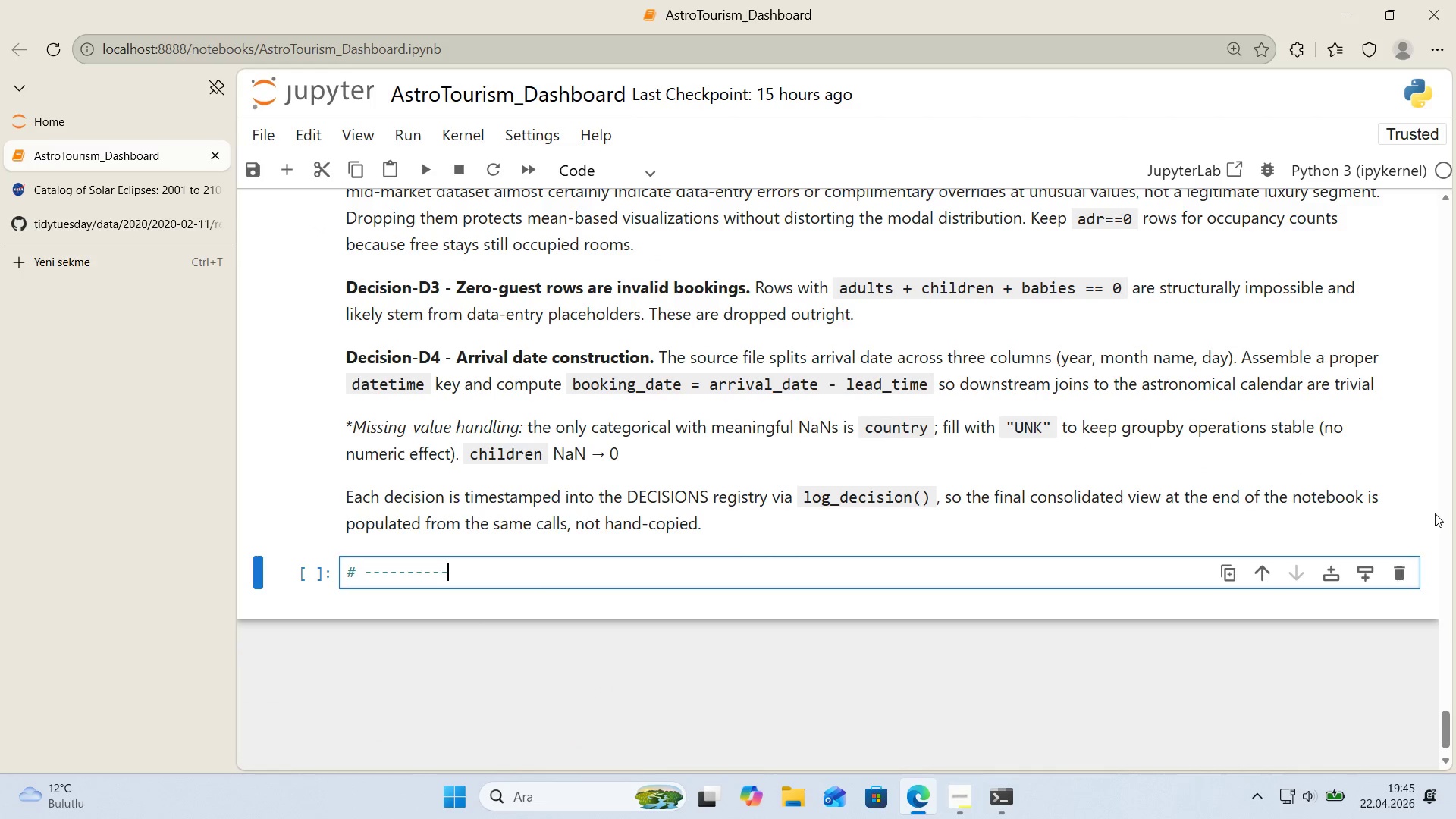 
key(NumpadSubtract)
 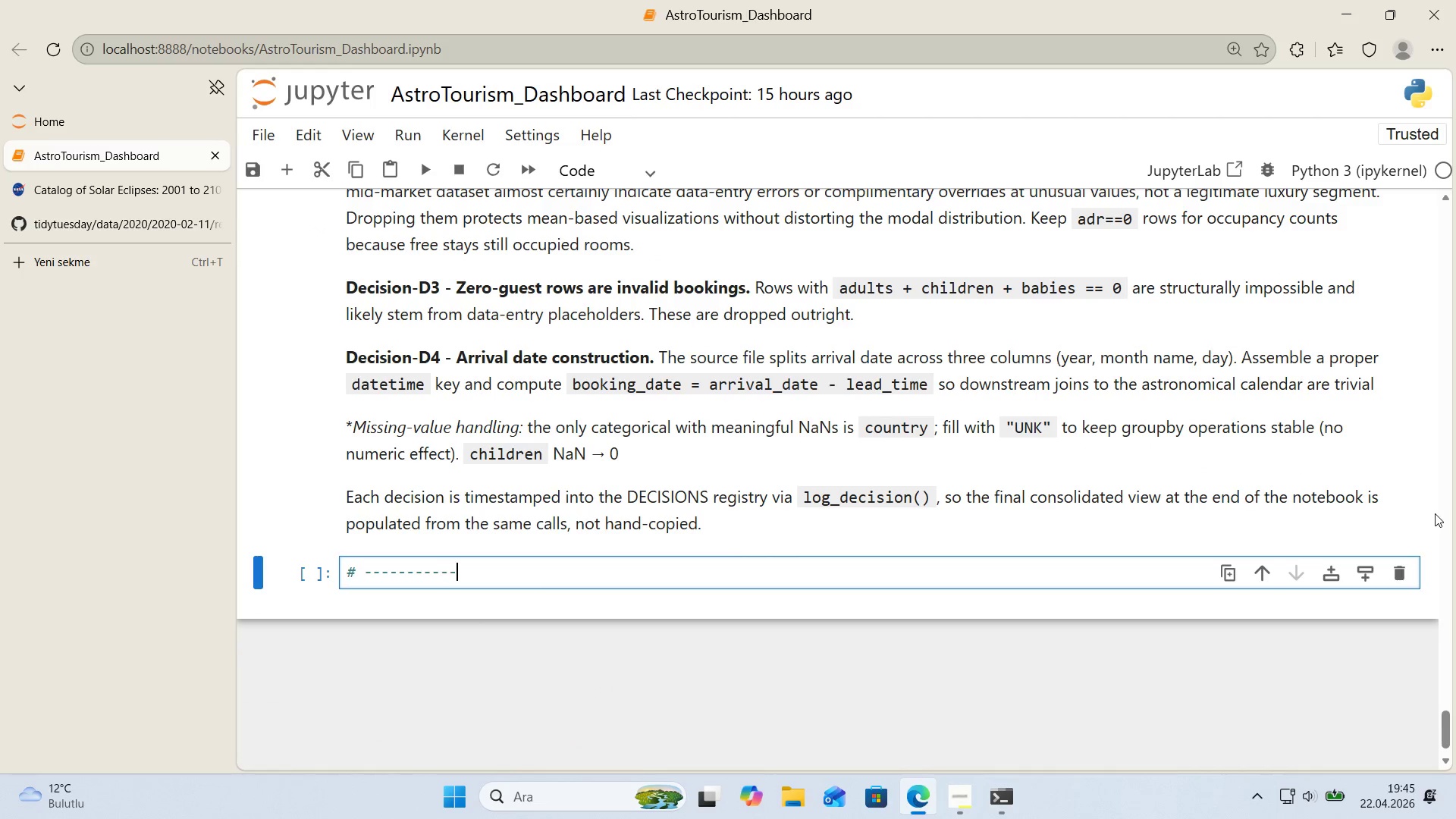 
key(NumpadSubtract)
 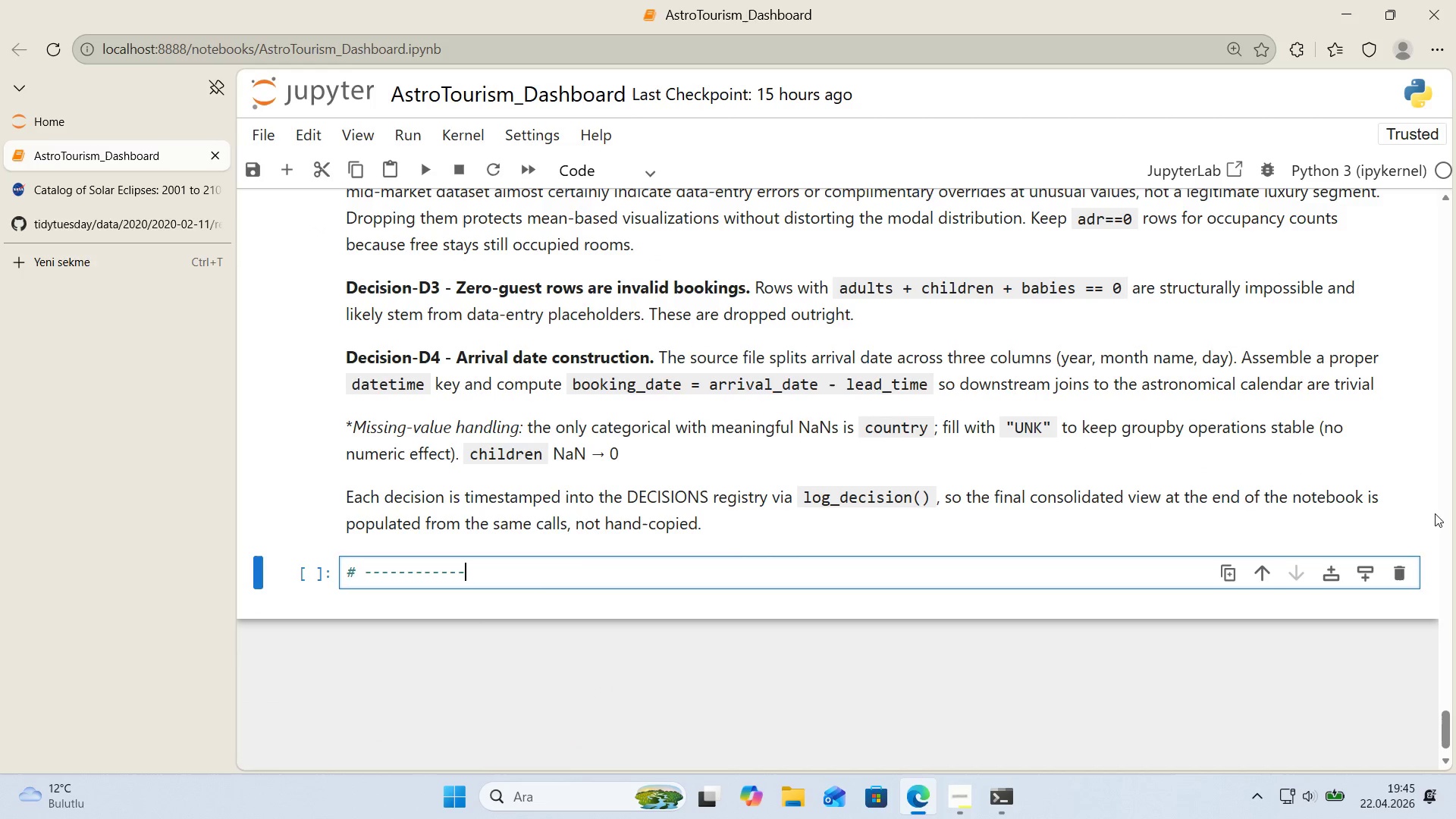 
key(NumpadSubtract)
 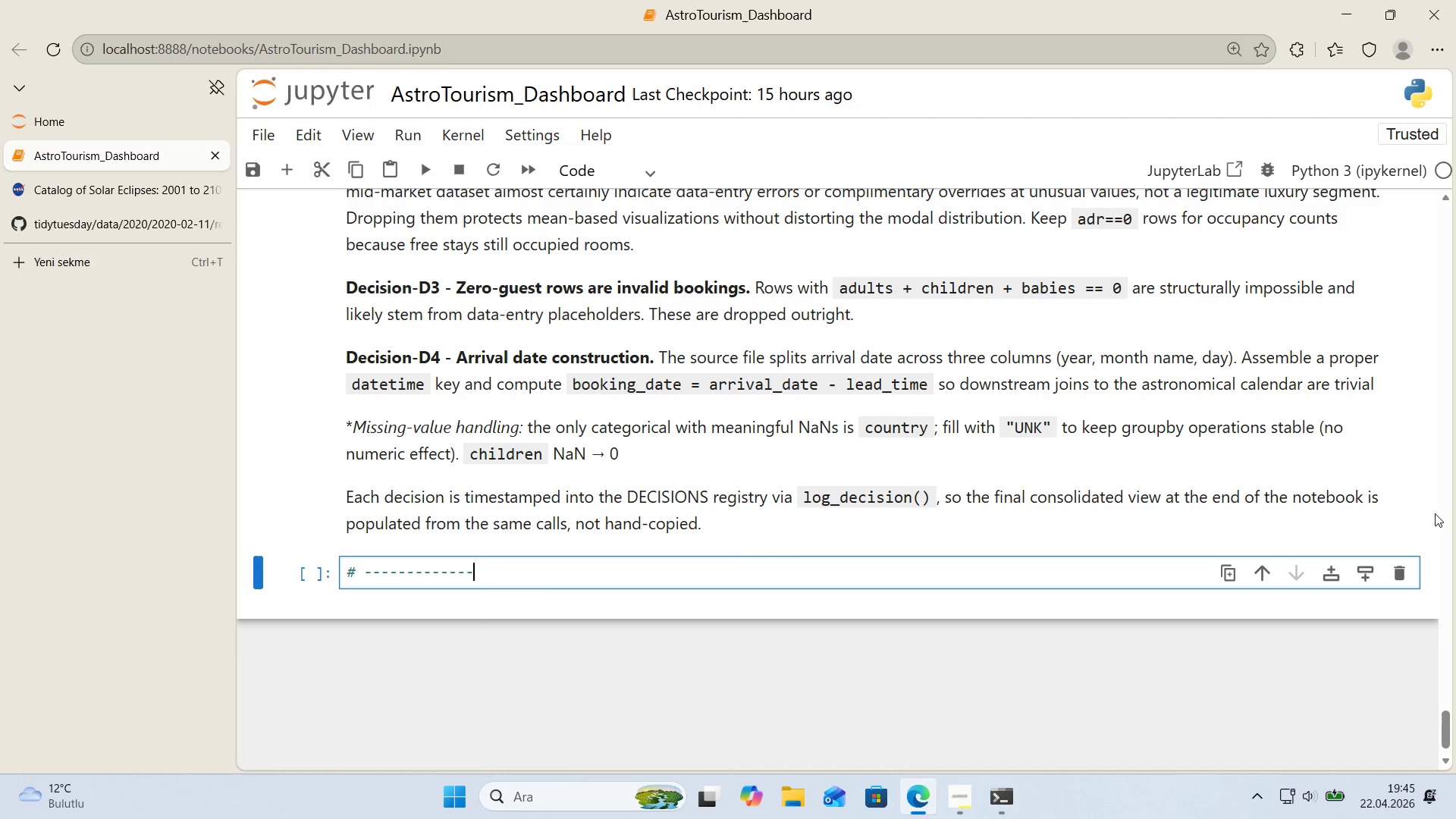 
key(NumpadSubtract)
 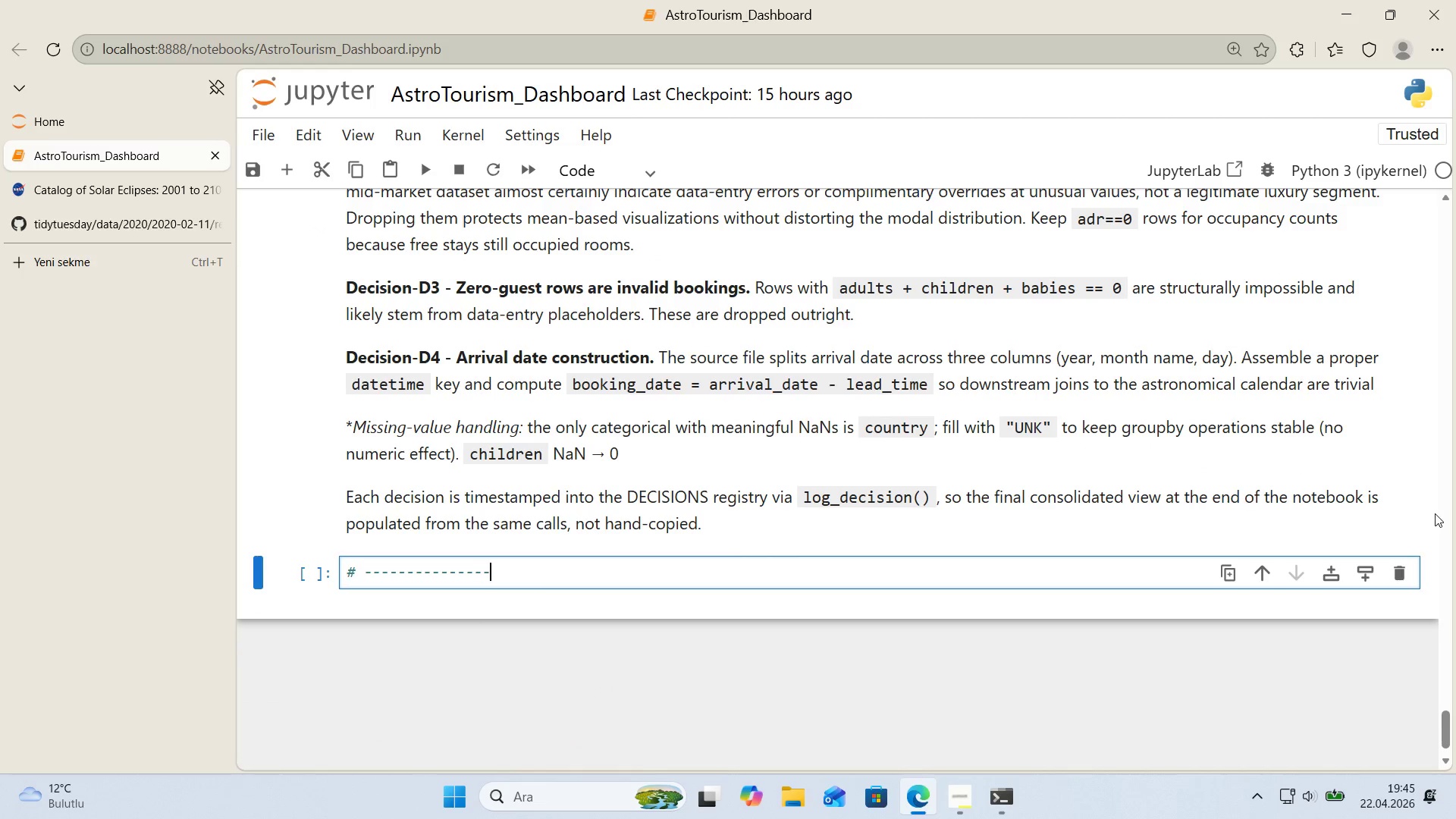 
key(NumpadSubtract)
 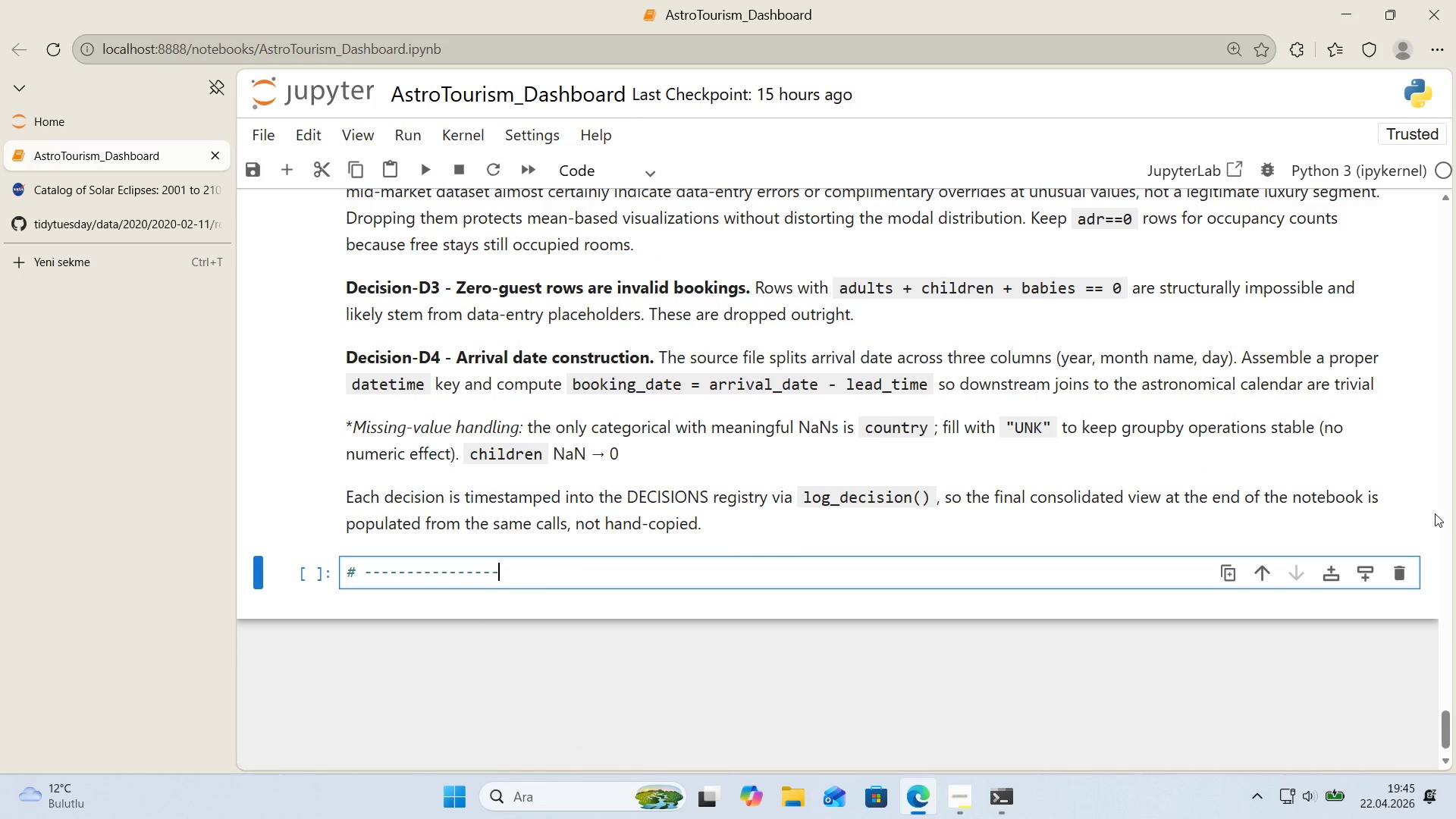 
key(NumpadSubtract)
 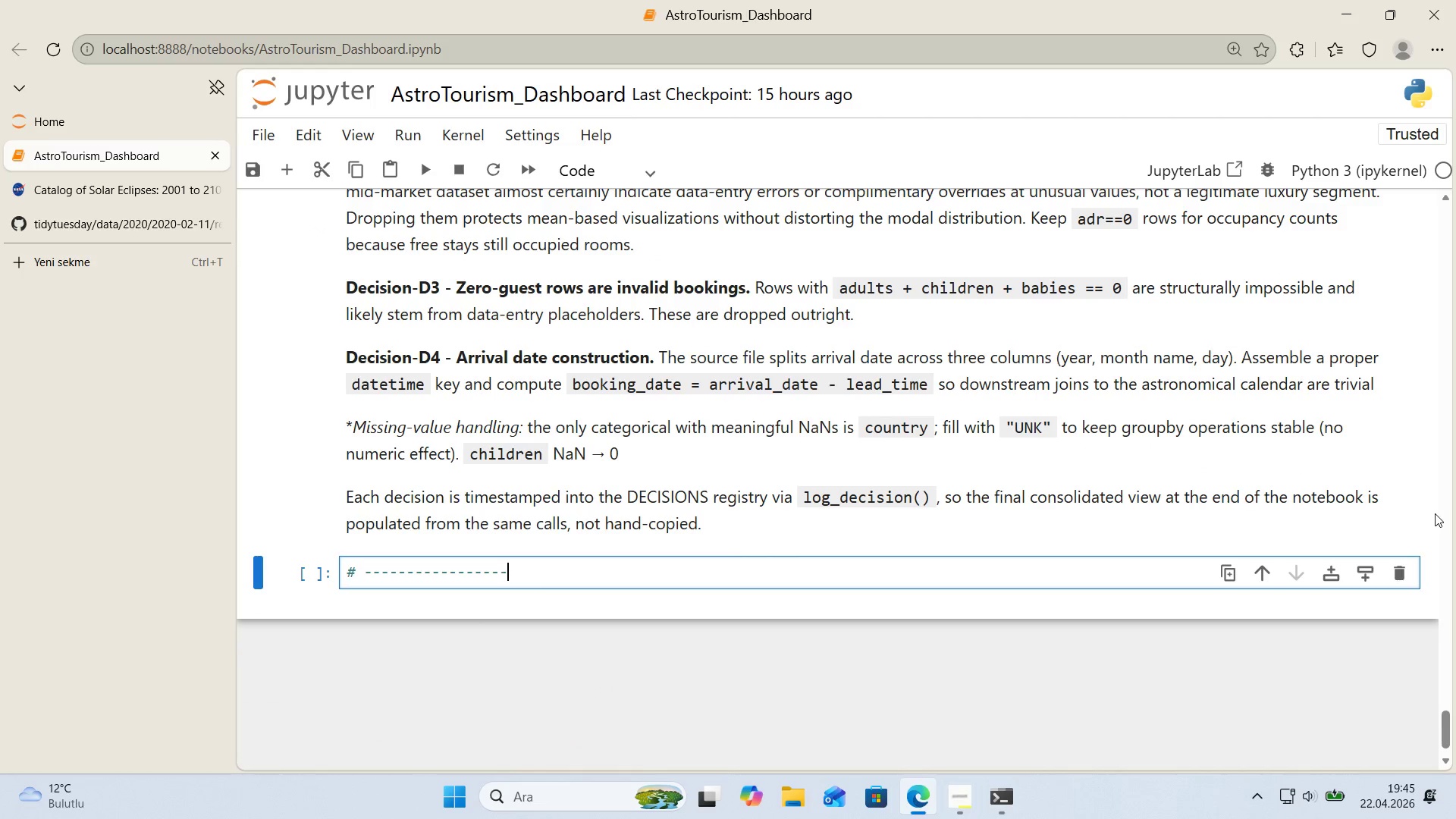 
key(NumpadSubtract)
 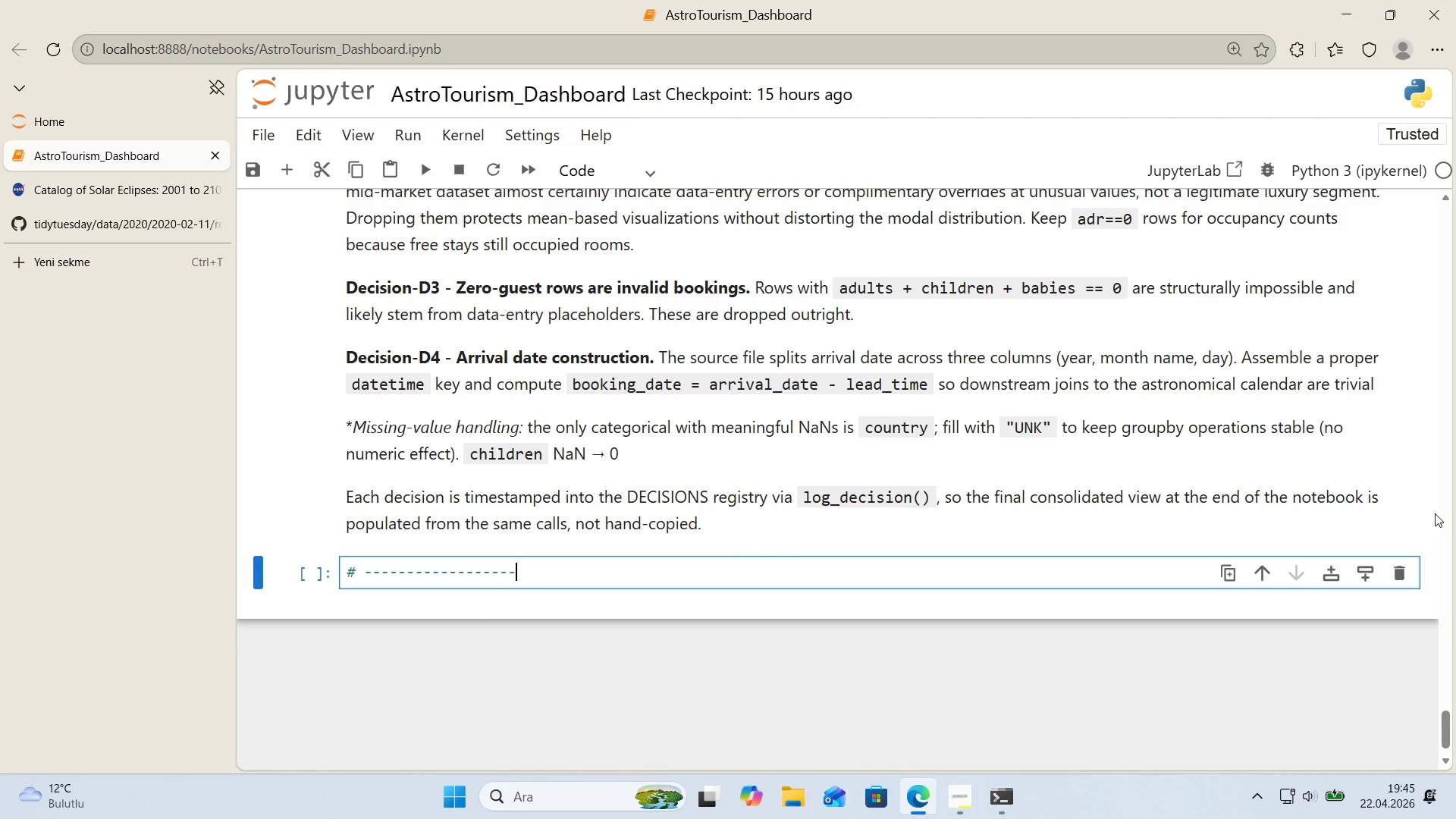 
key(NumpadSubtract)
 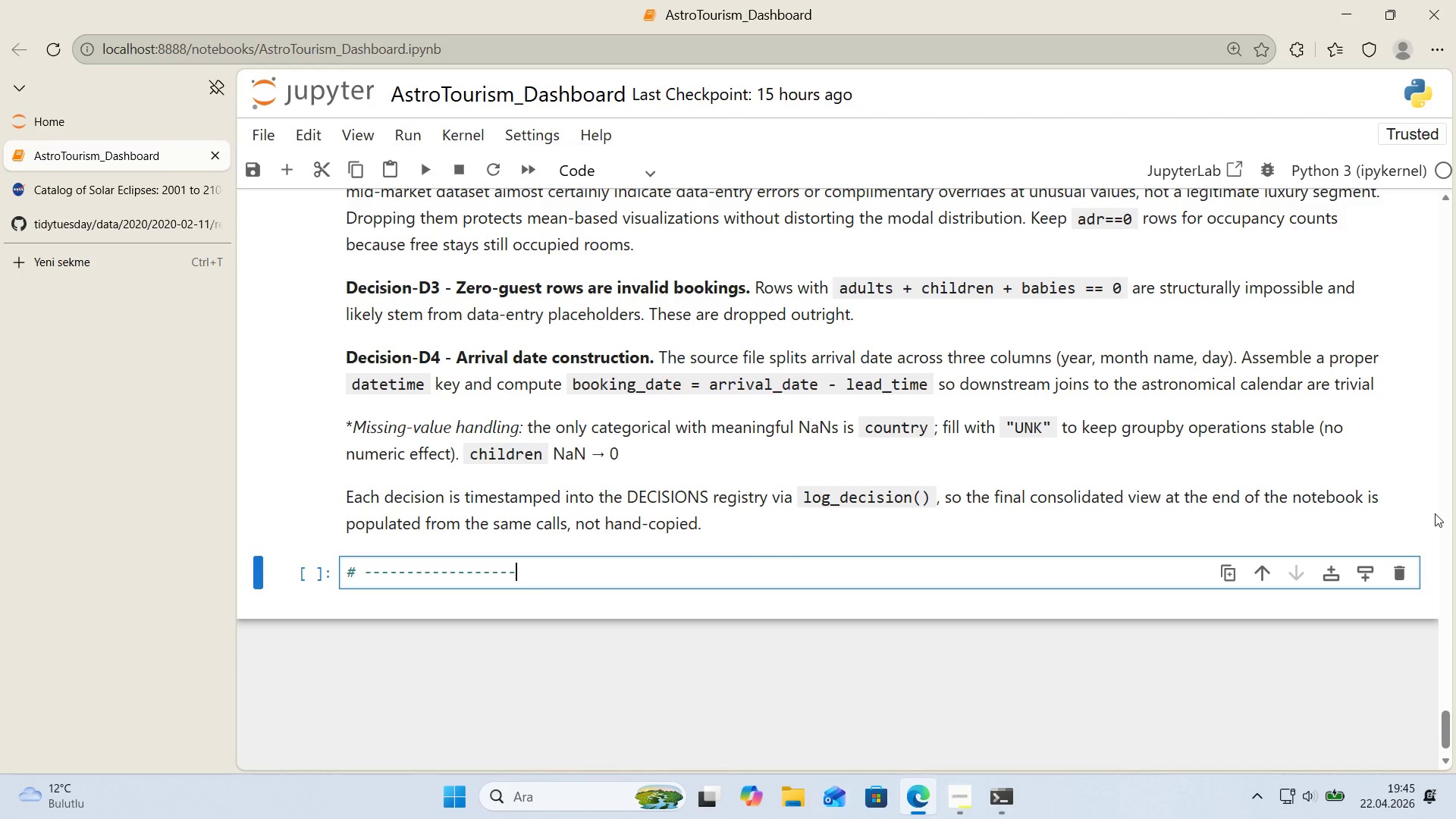 
key(NumpadSubtract)
 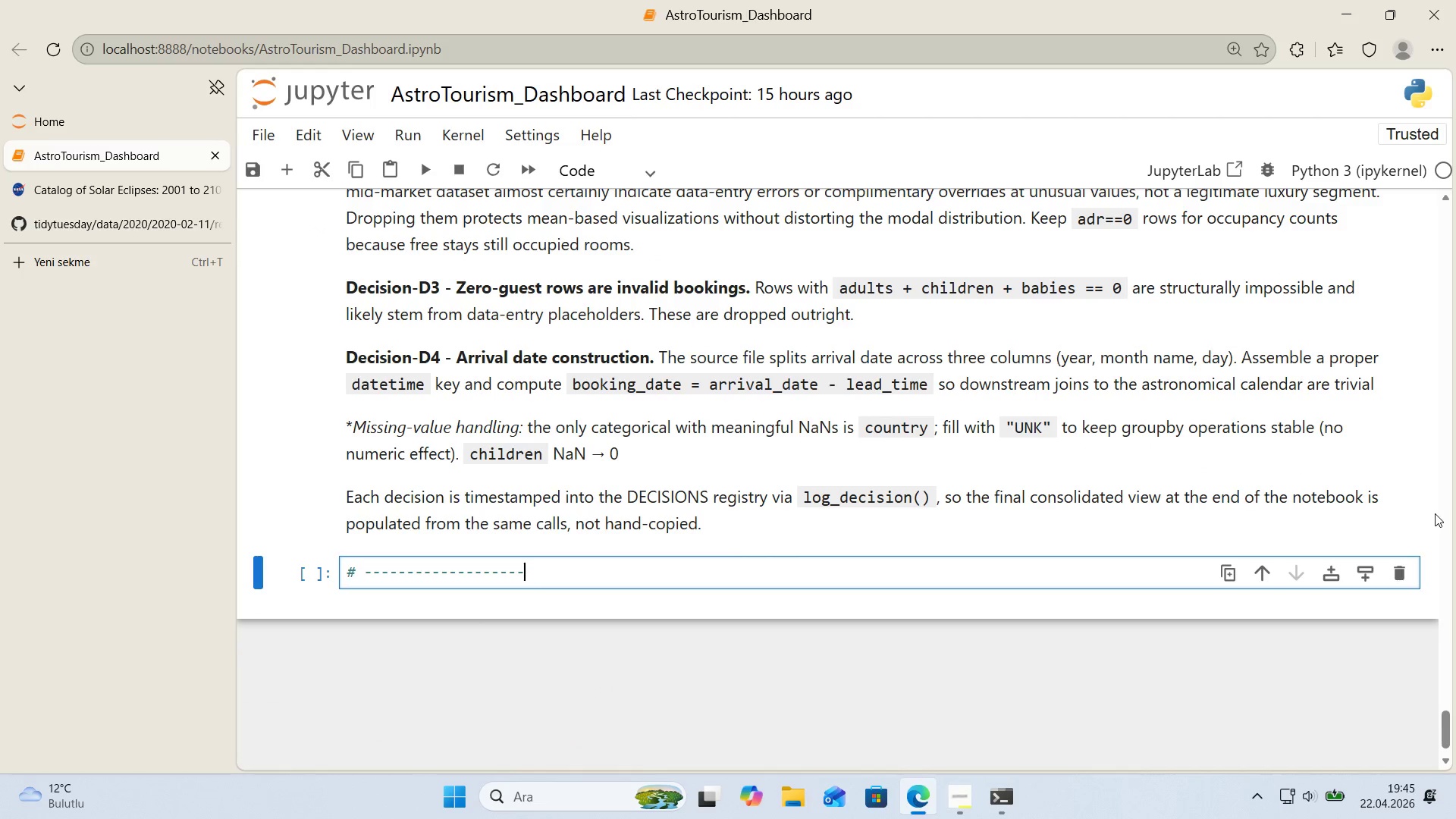 
key(NumpadSubtract)
 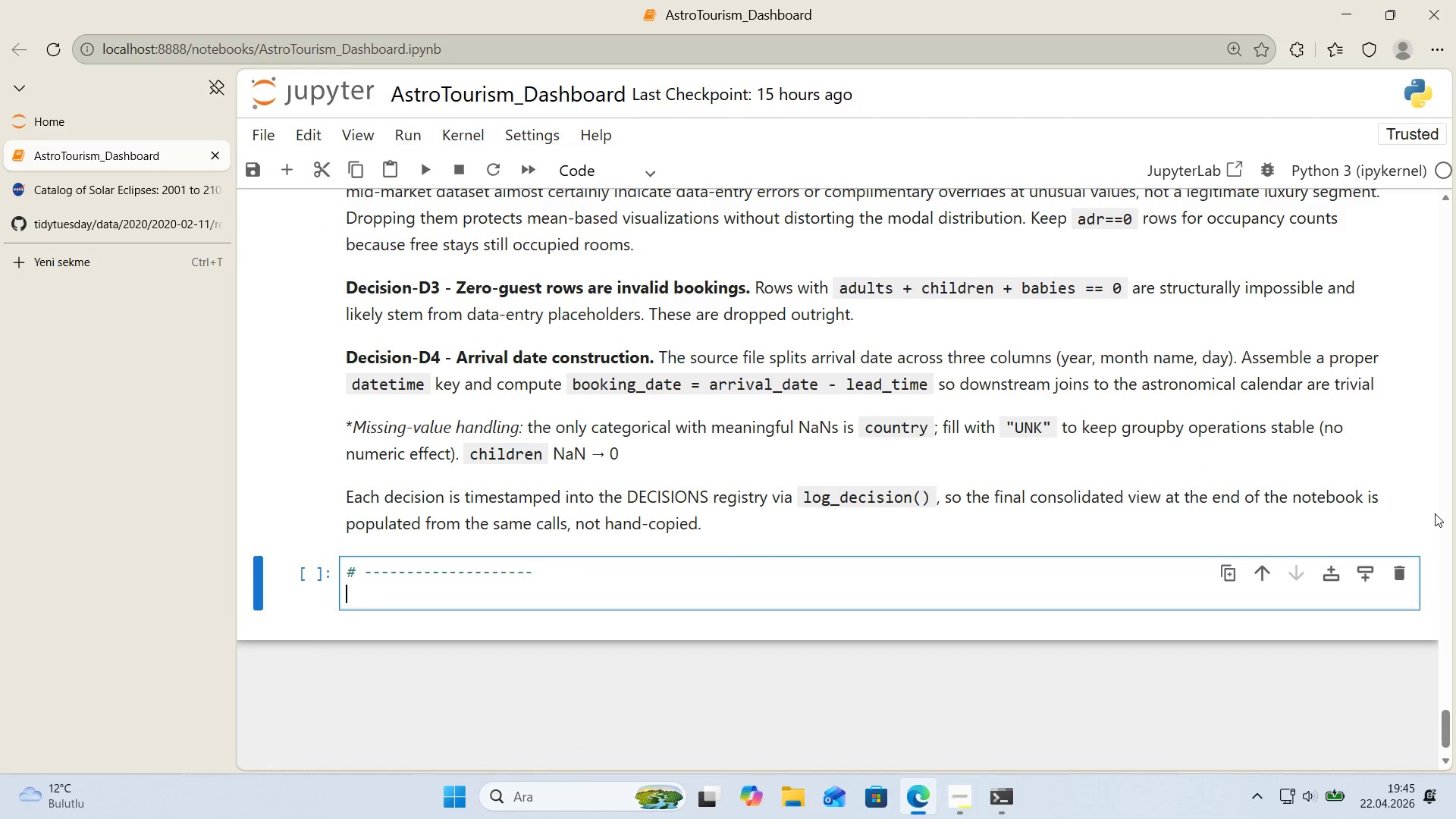 
key(Enter)
 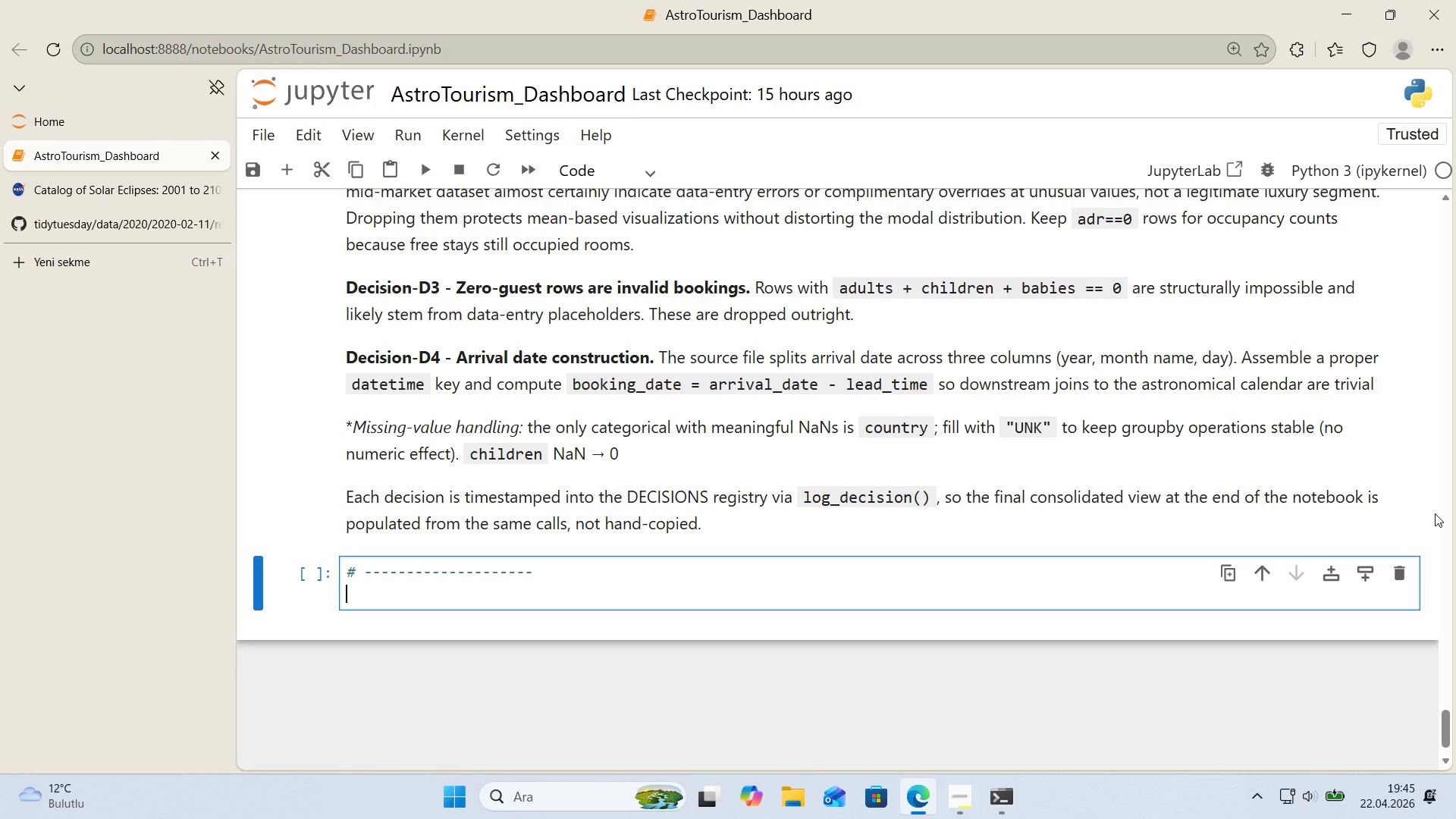 
key(Control+ControlLeft)
 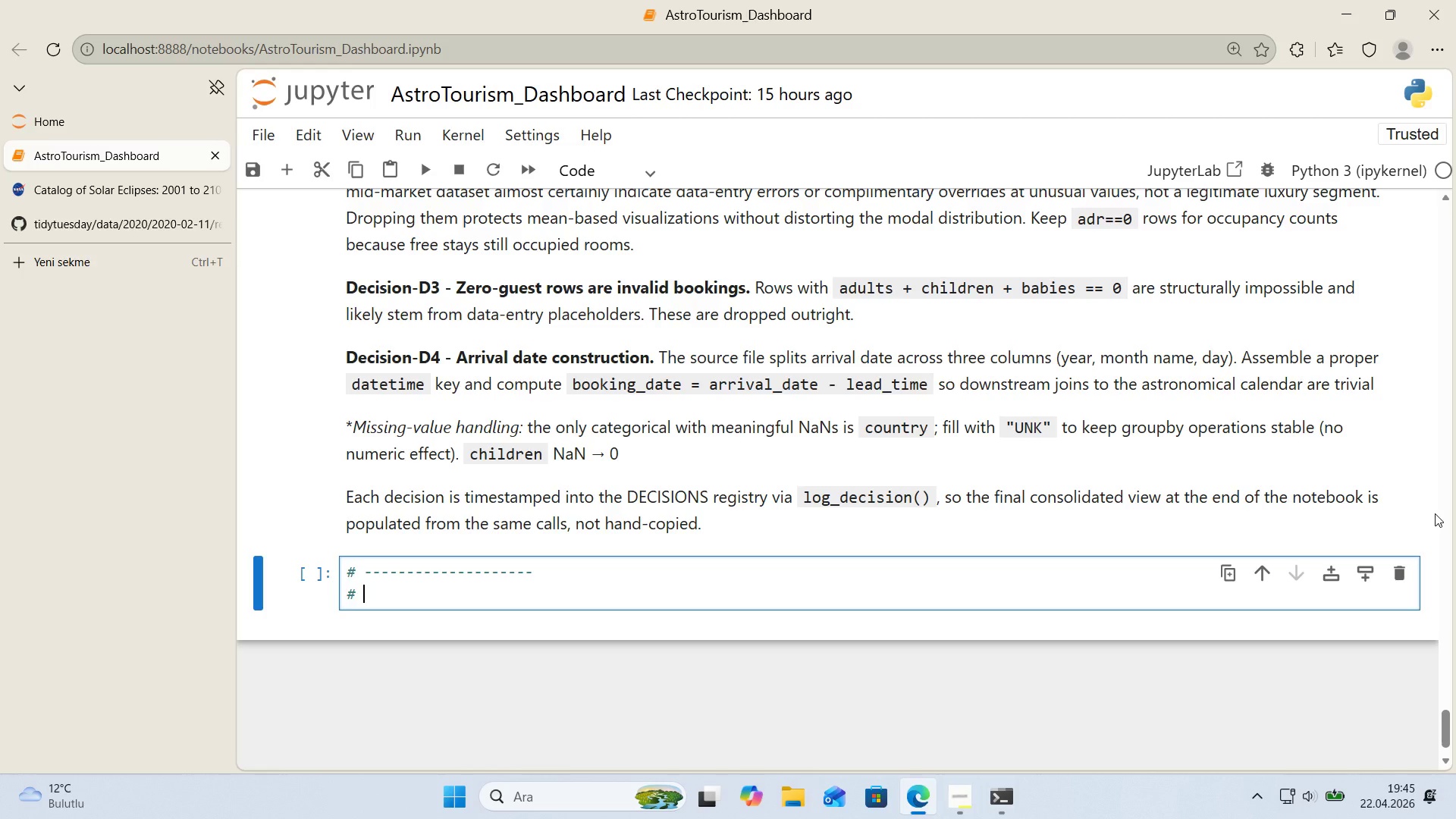 
key(Alt+Control+AltRight)
 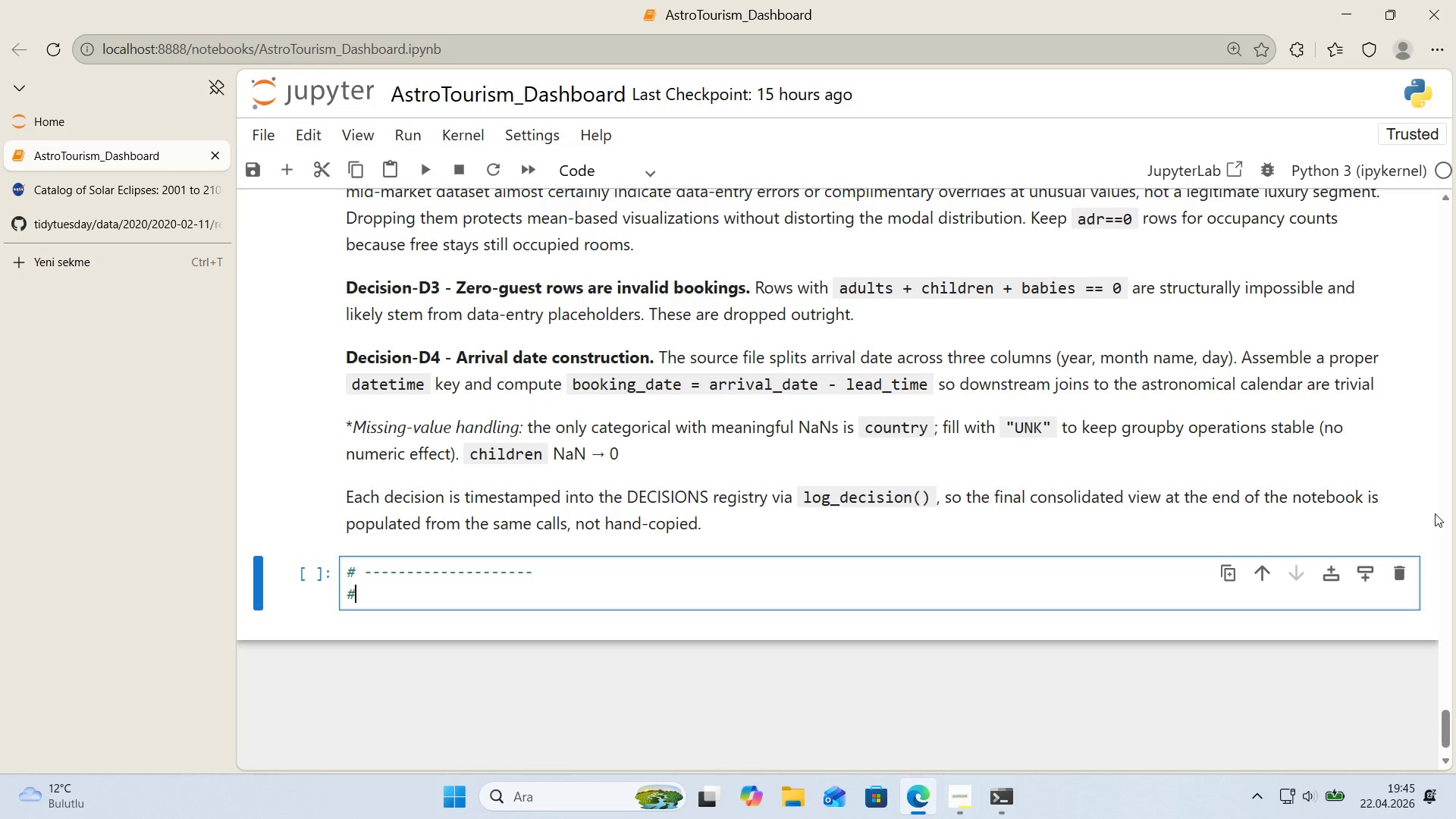 
key(Alt+Control+3)
 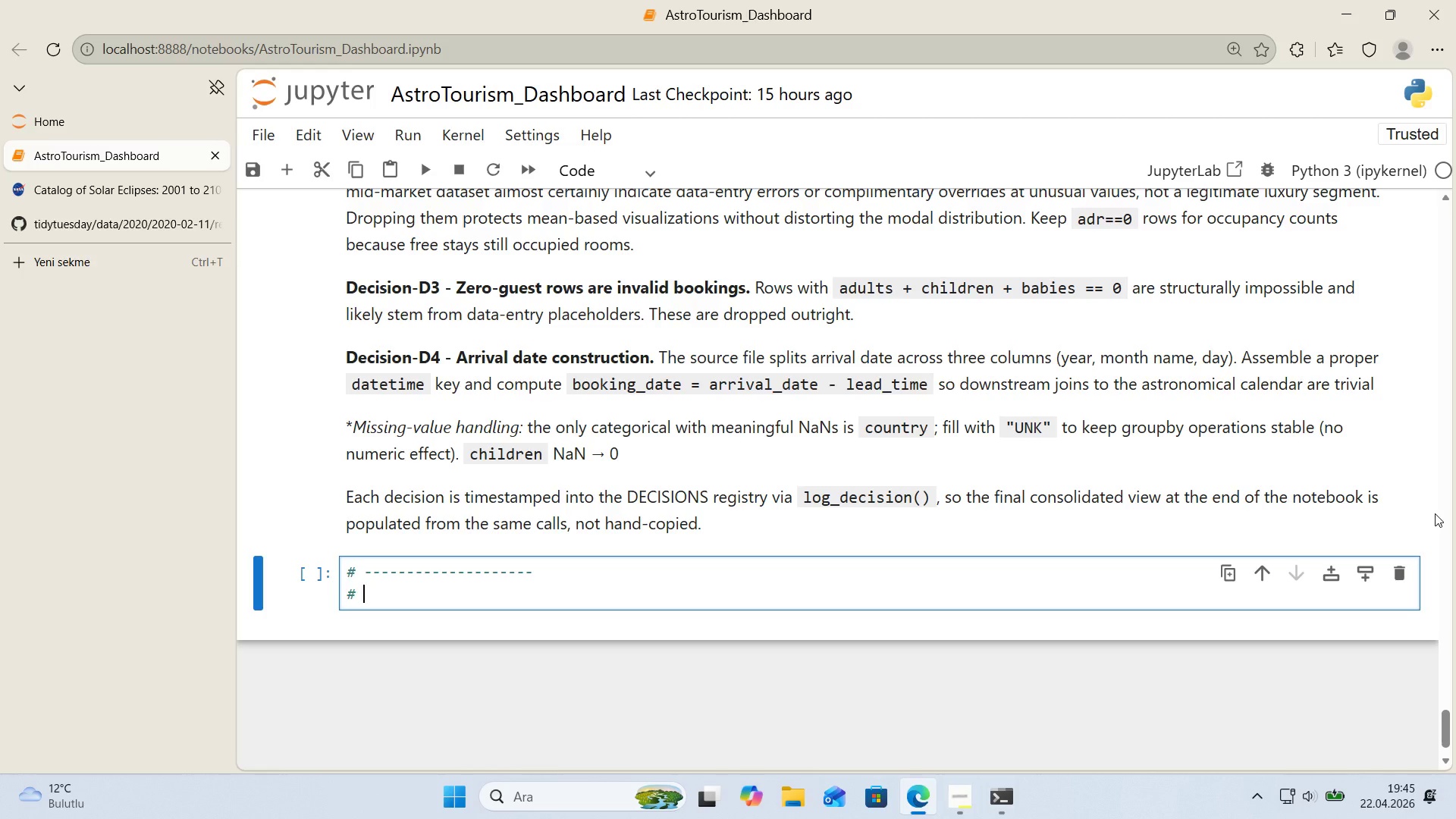 
type( DATA CLEANING)
 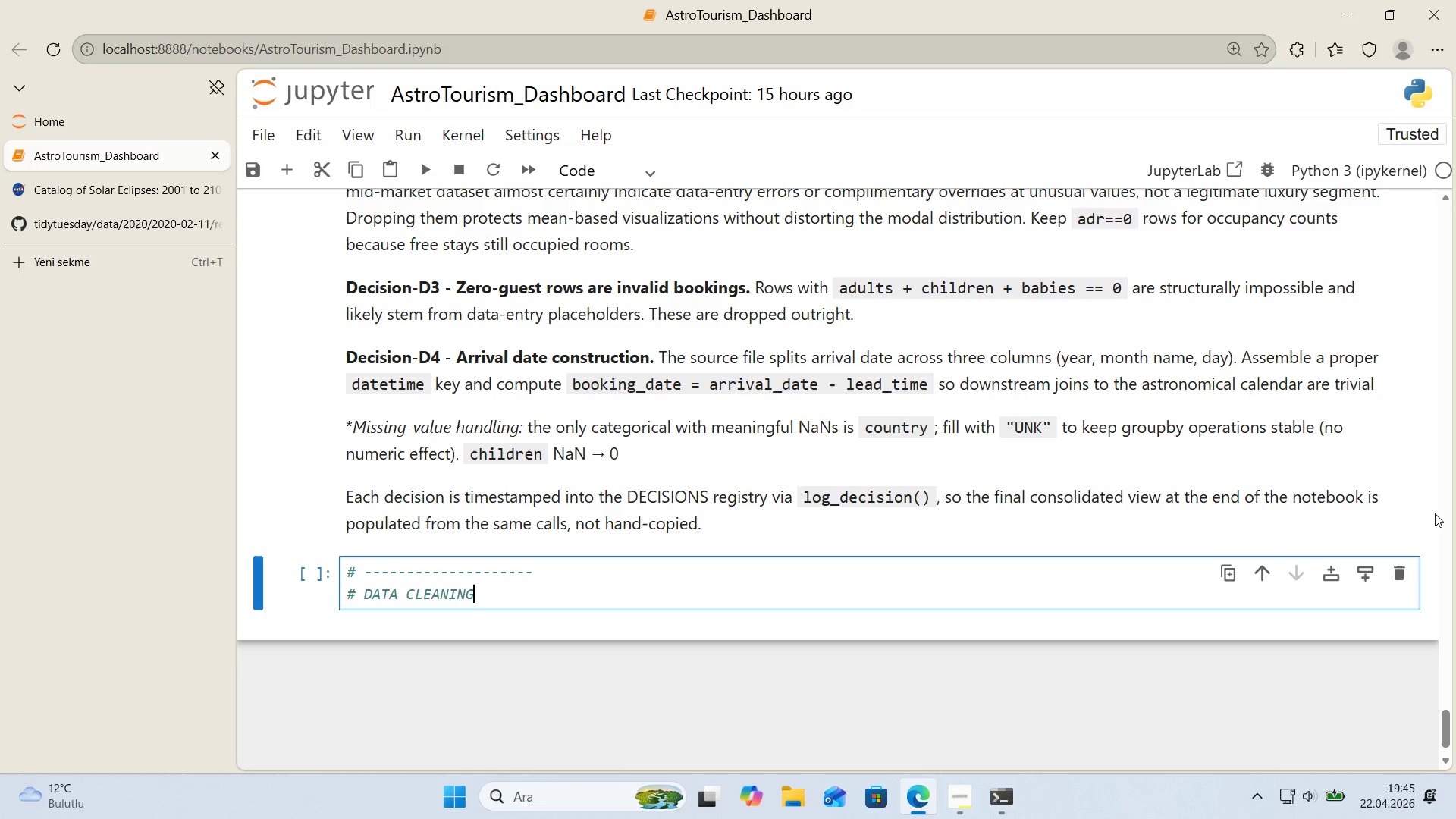 
key(Enter)
 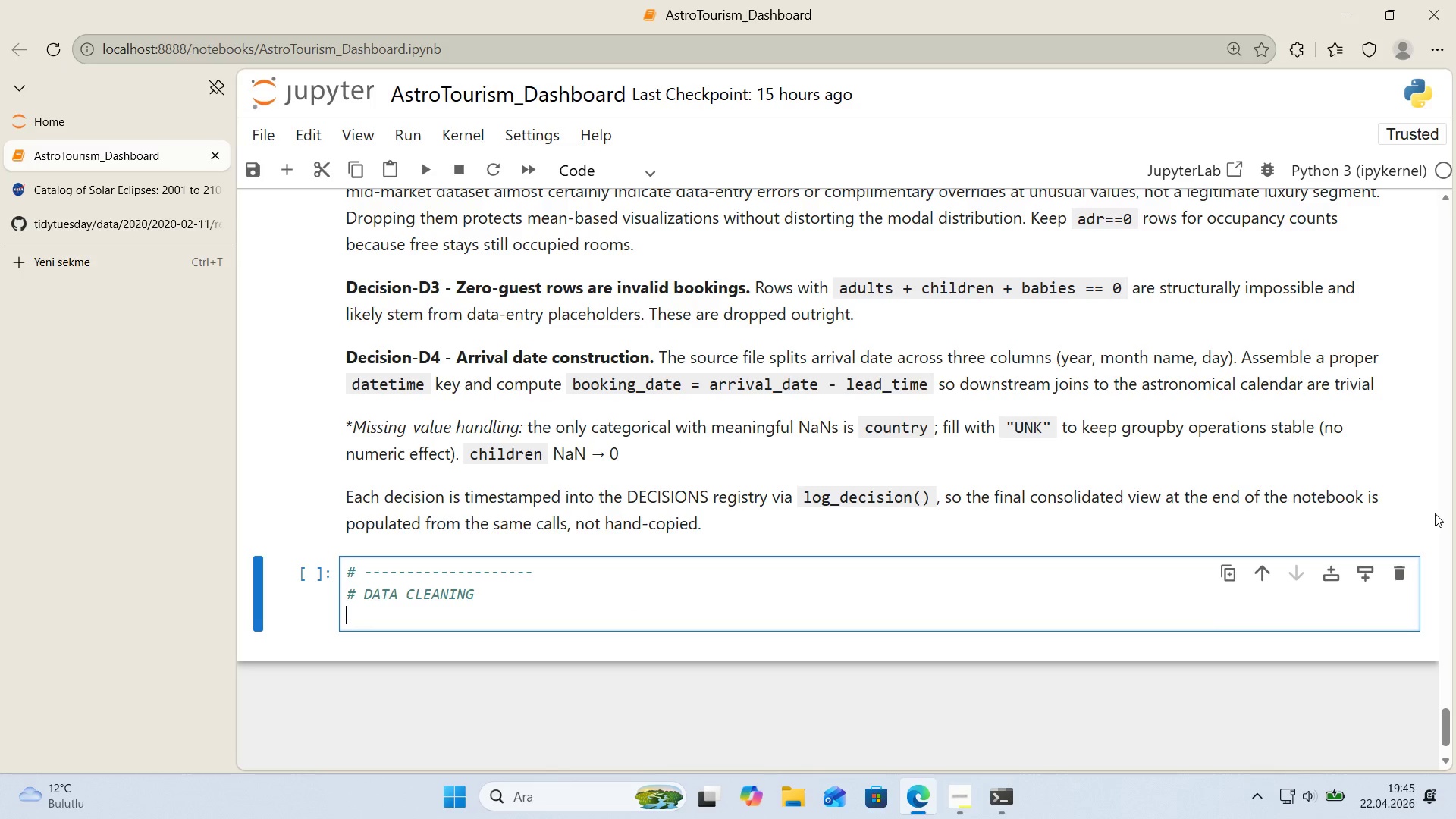 
key(Alt+Control+AltRight)
 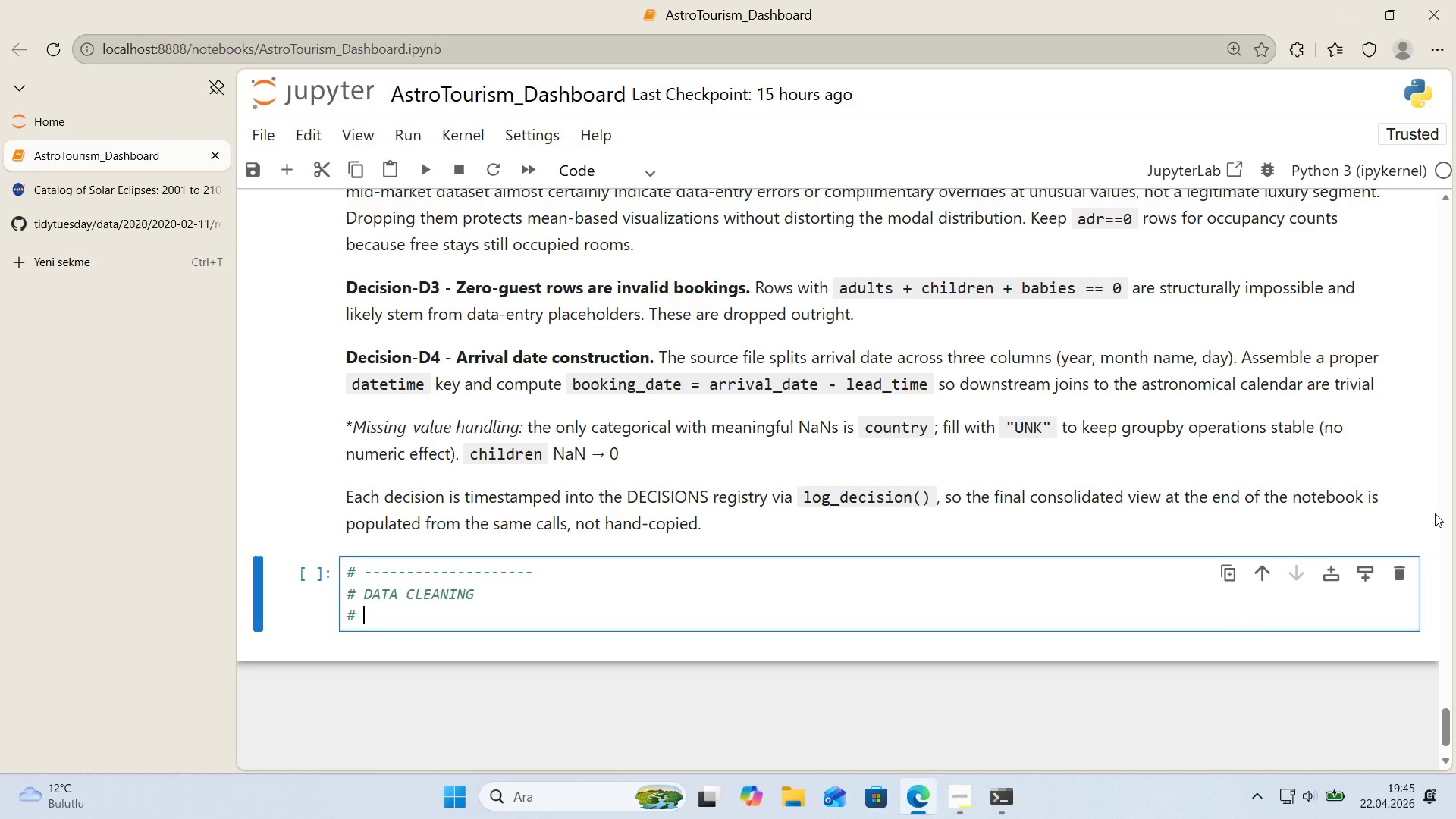 
key(Control+ControlLeft)
 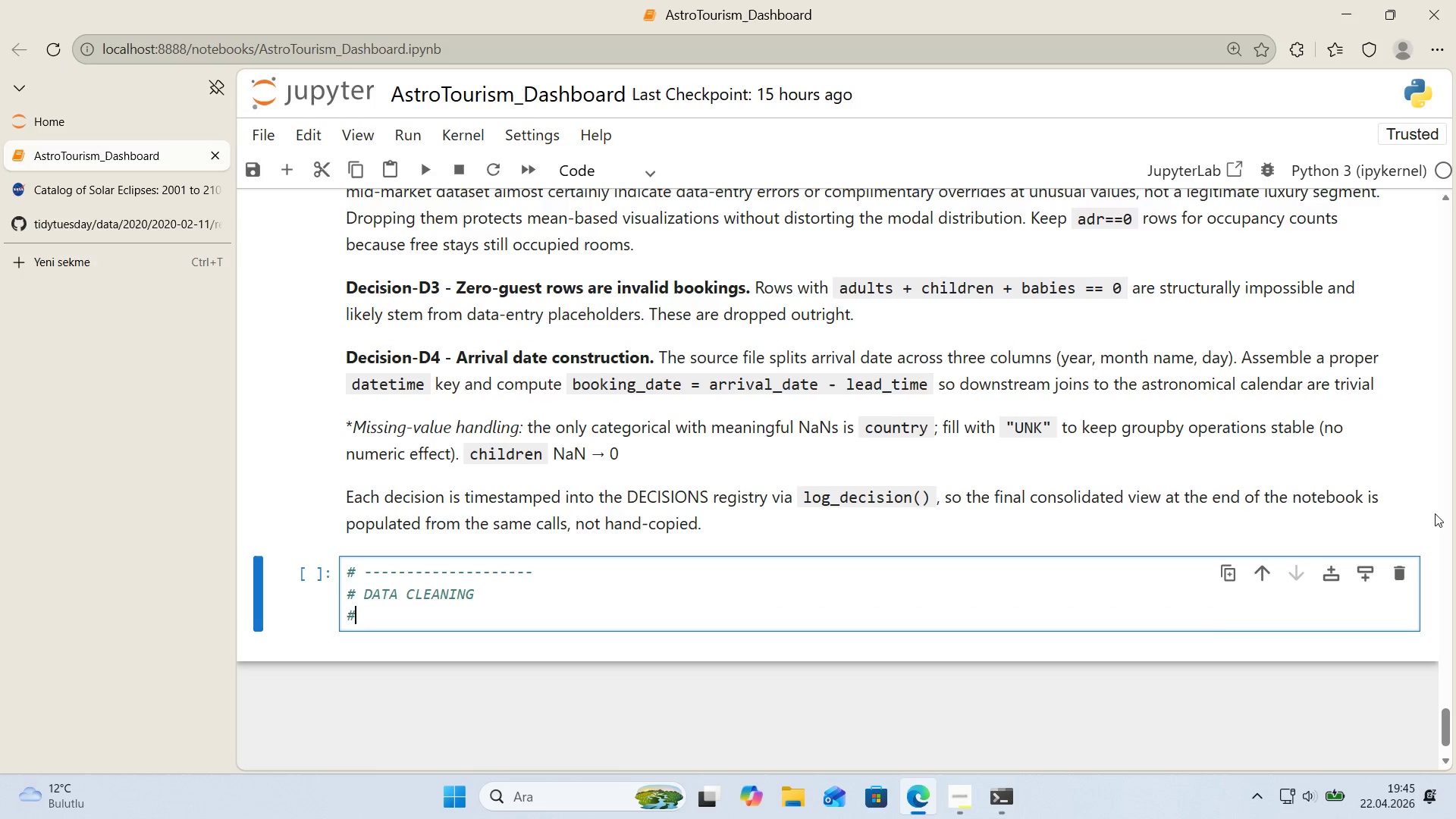 
key(Alt+Control+3)
 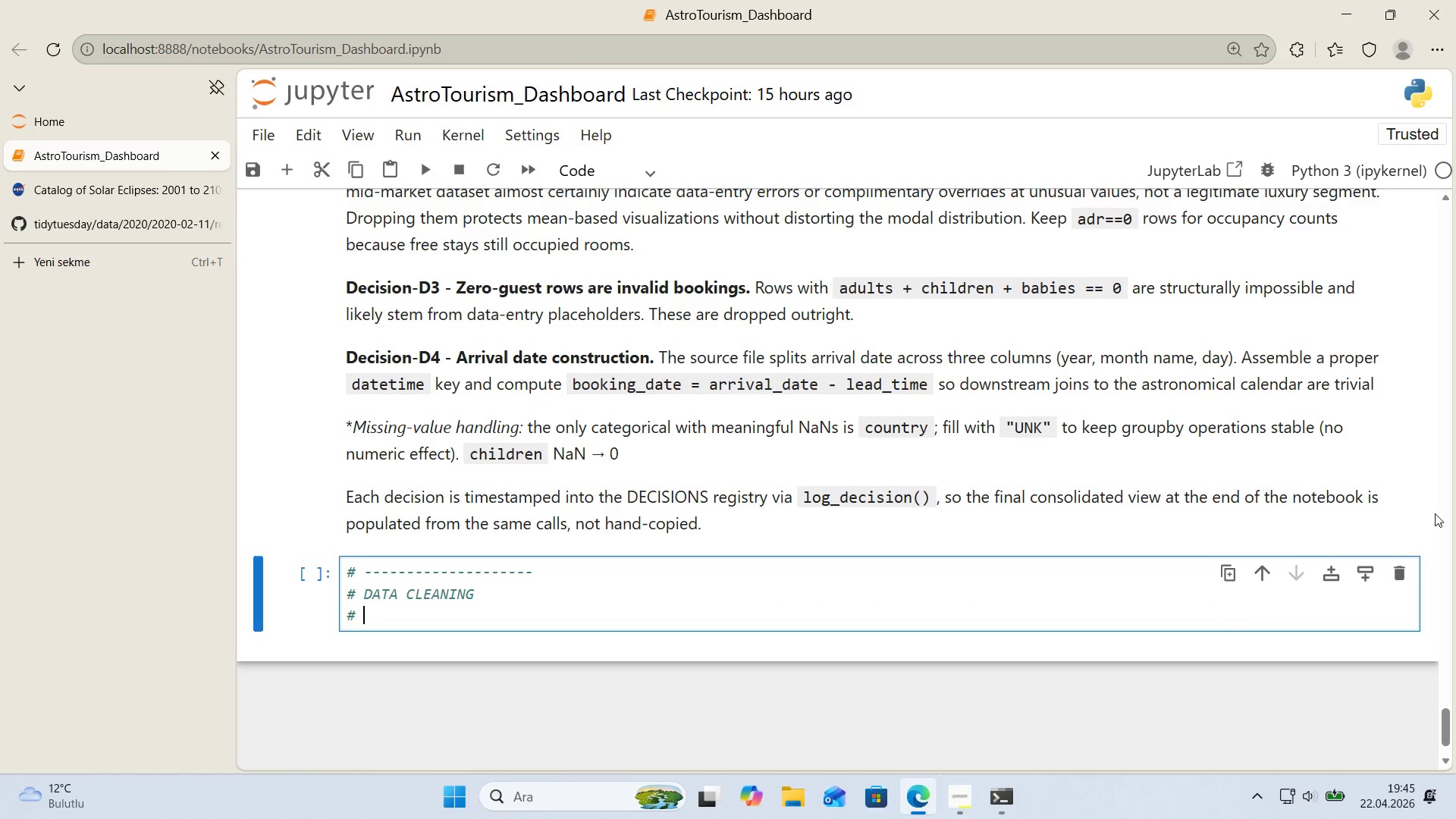 
key(Space)
 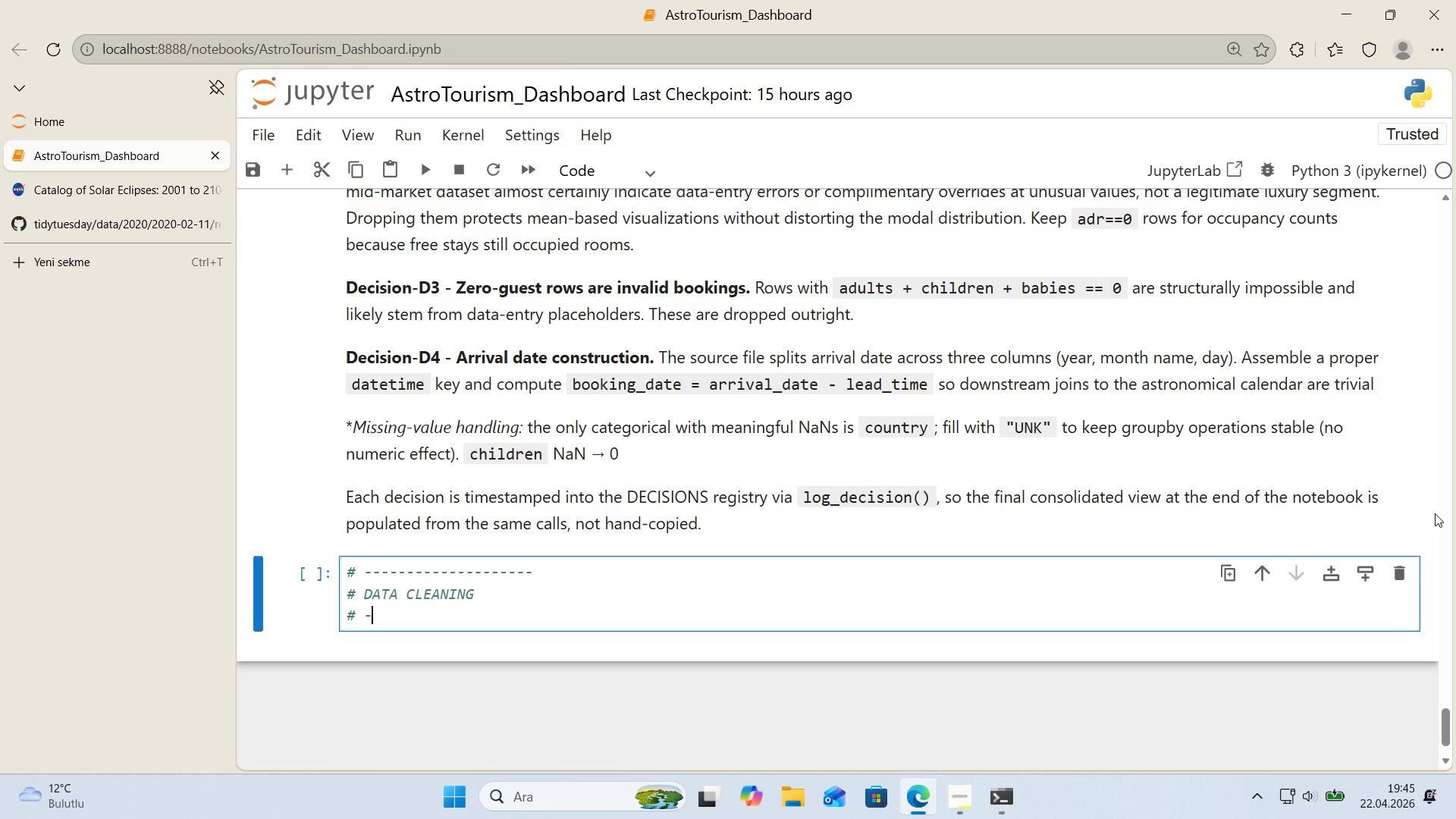 
key(NumpadSubtract)
 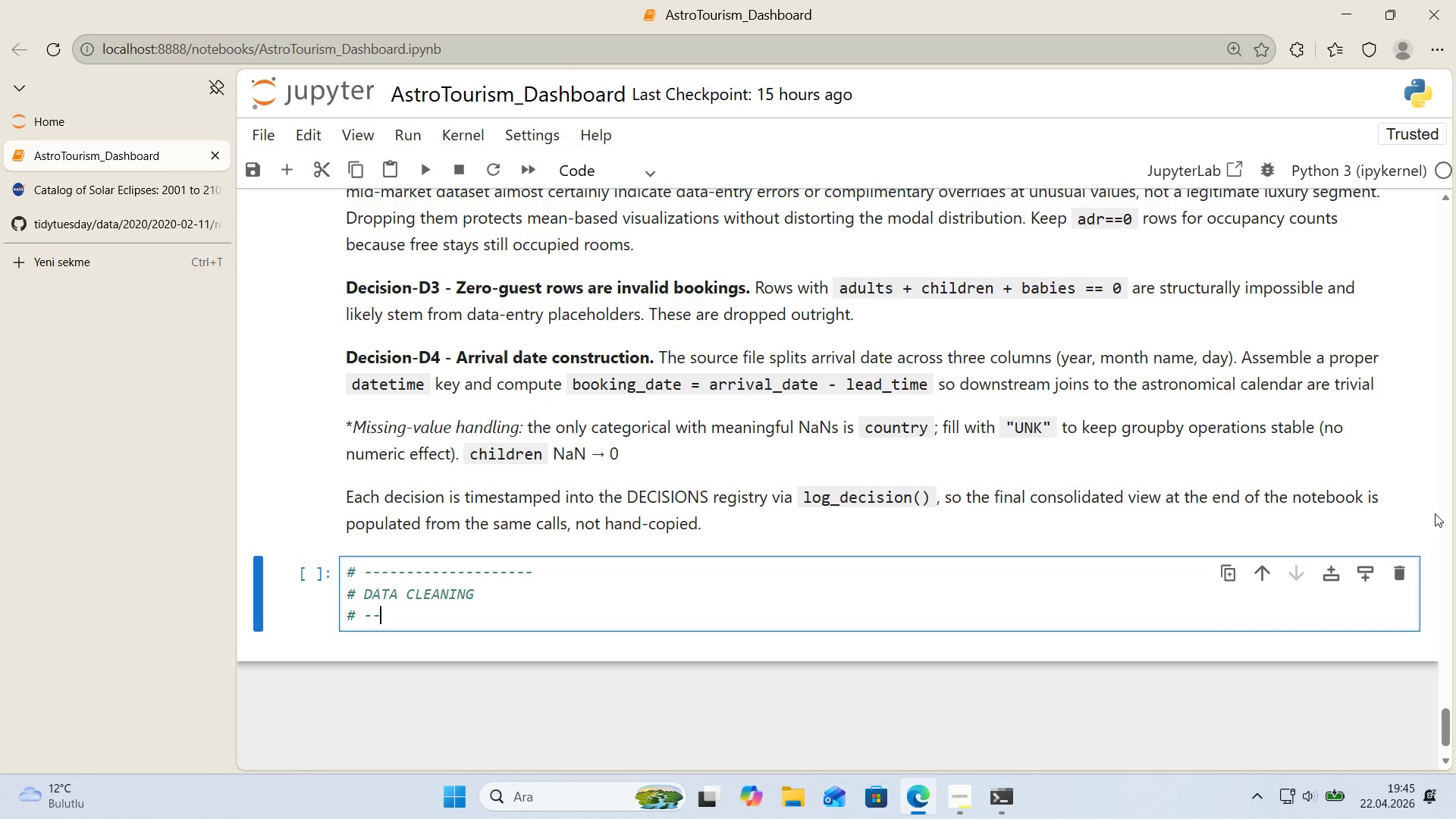 
key(NumpadSubtract)
 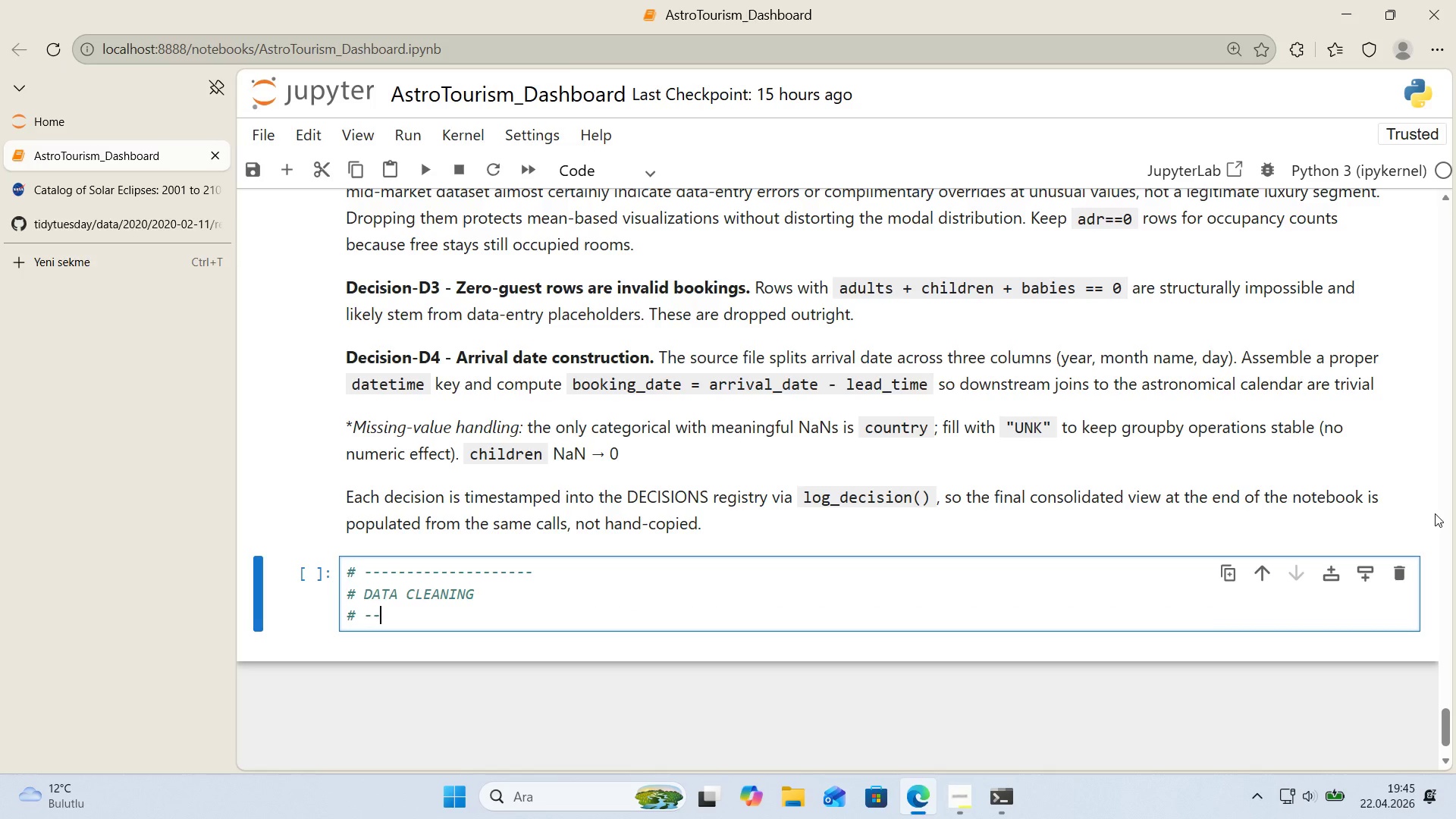 
key(NumpadSubtract)
 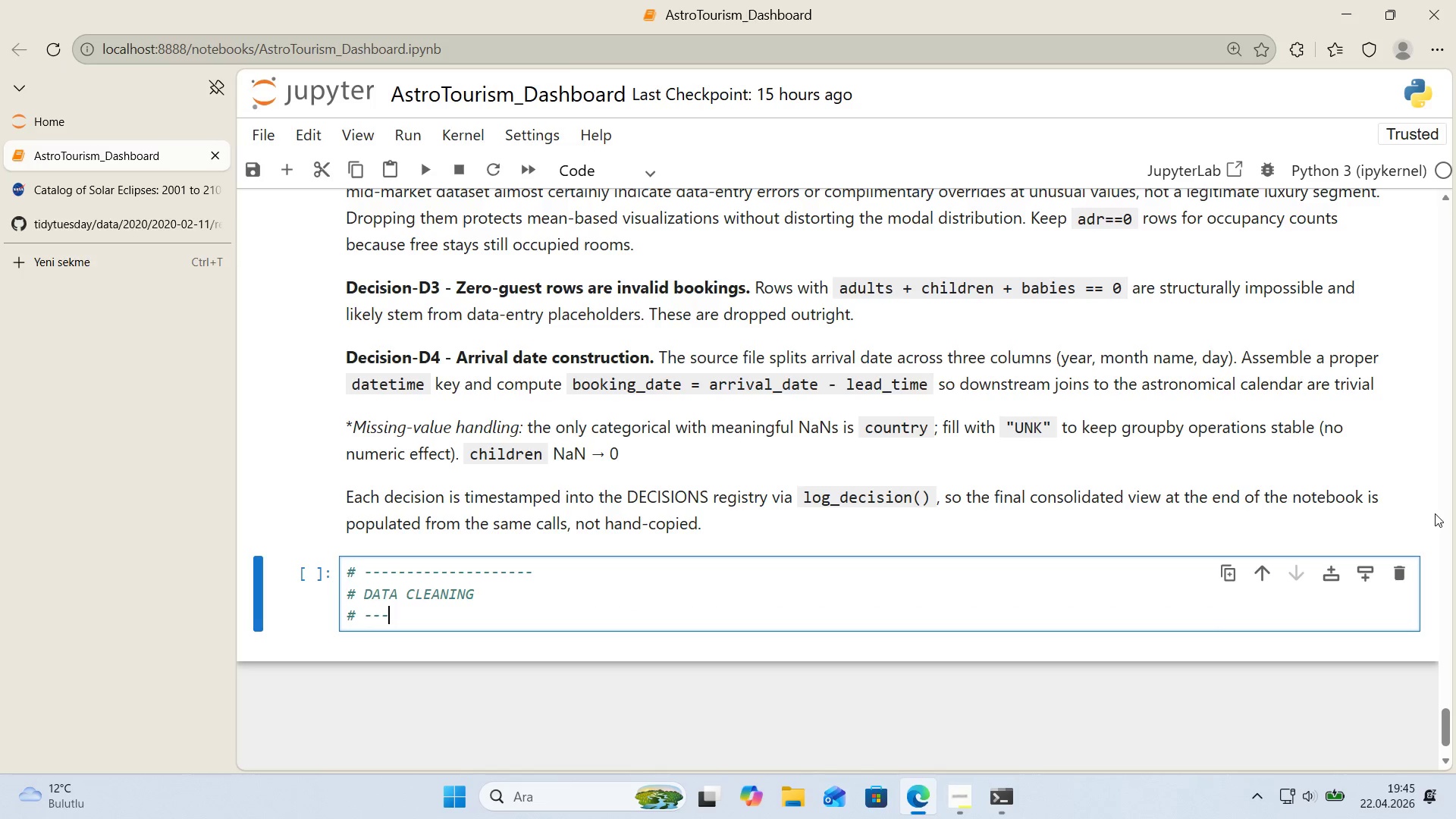 
key(NumpadSubtract)
 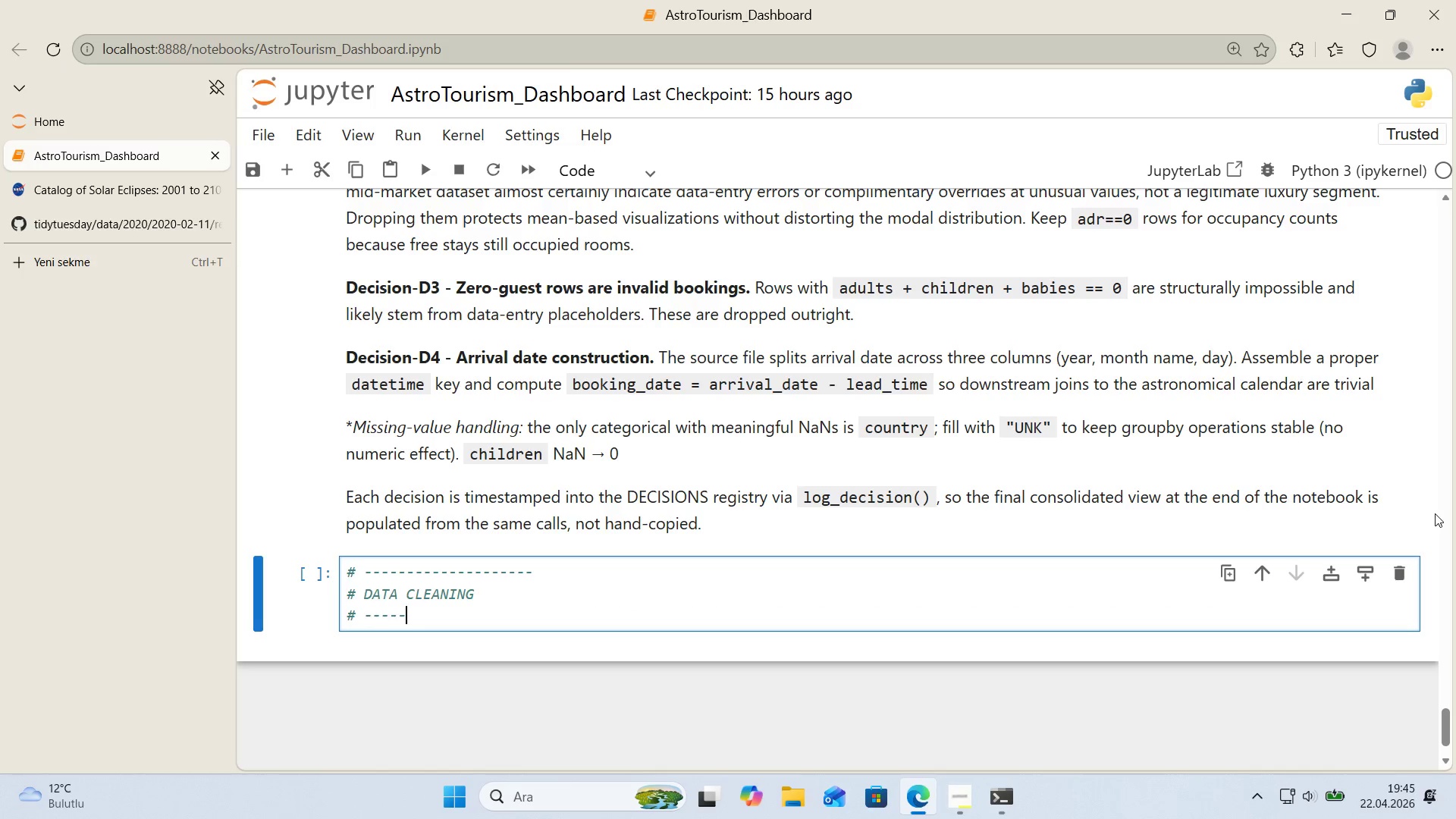 
key(NumpadSubtract)
 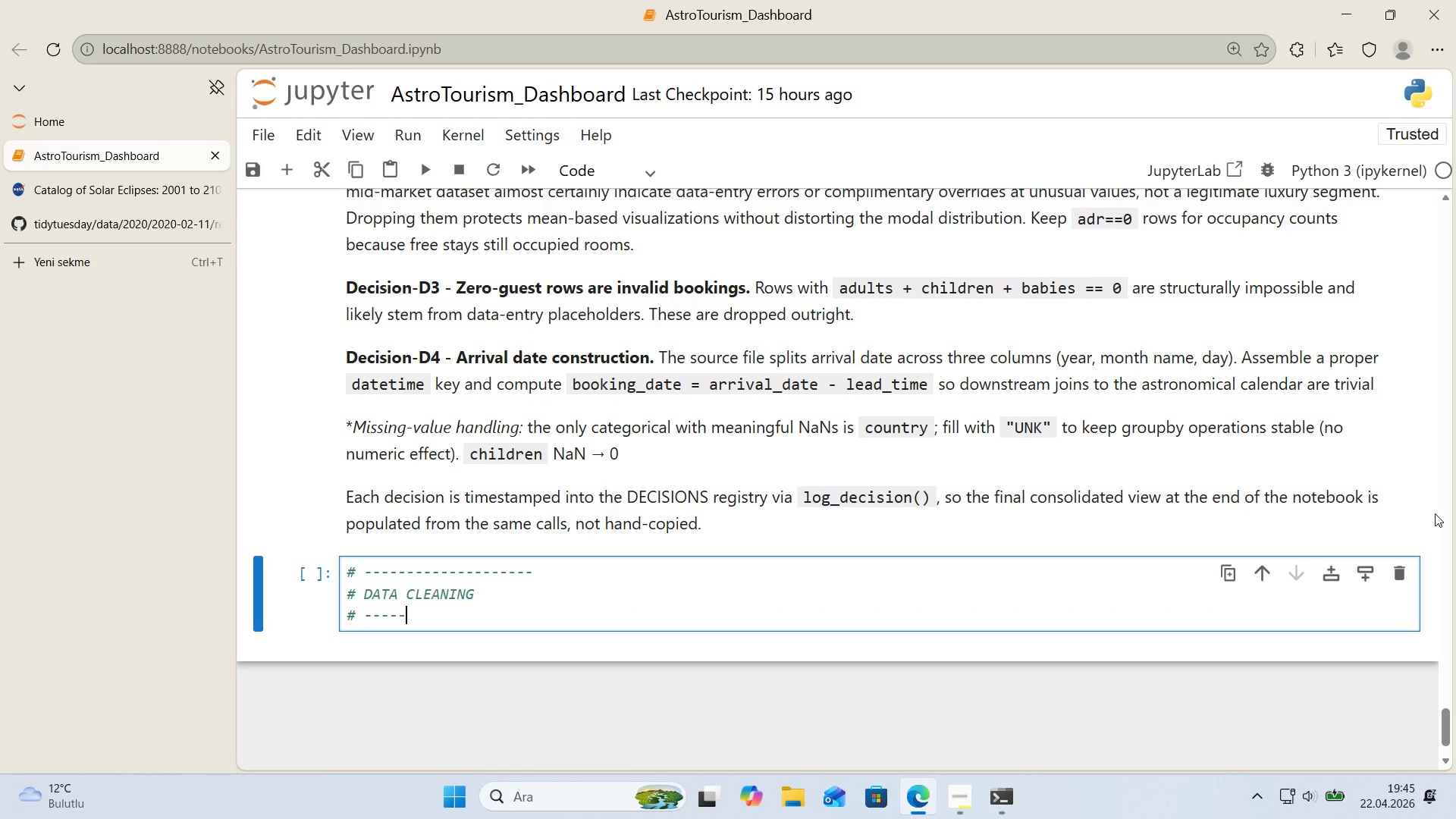 
key(NumpadSubtract)
 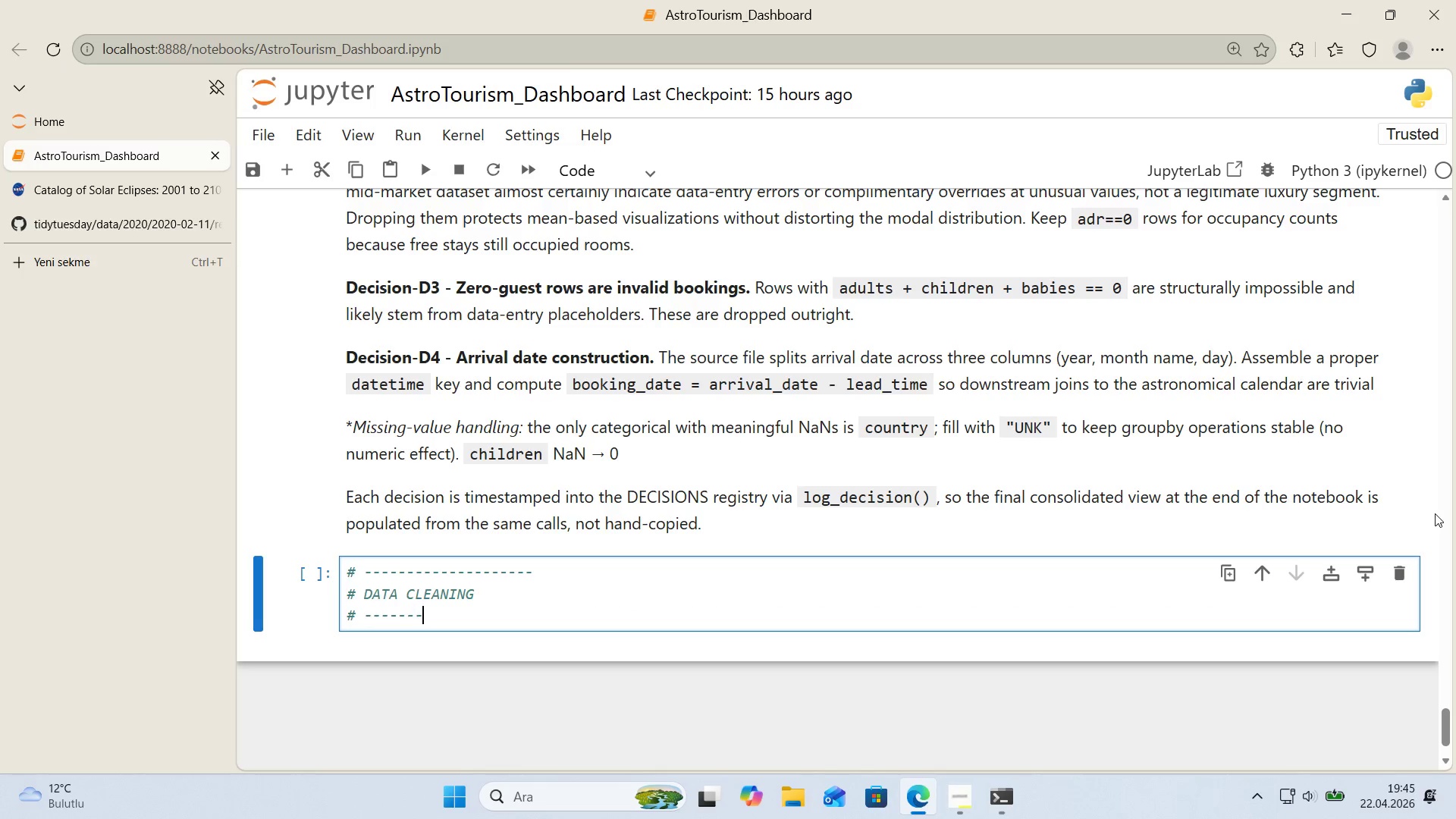 
key(NumpadSubtract)
 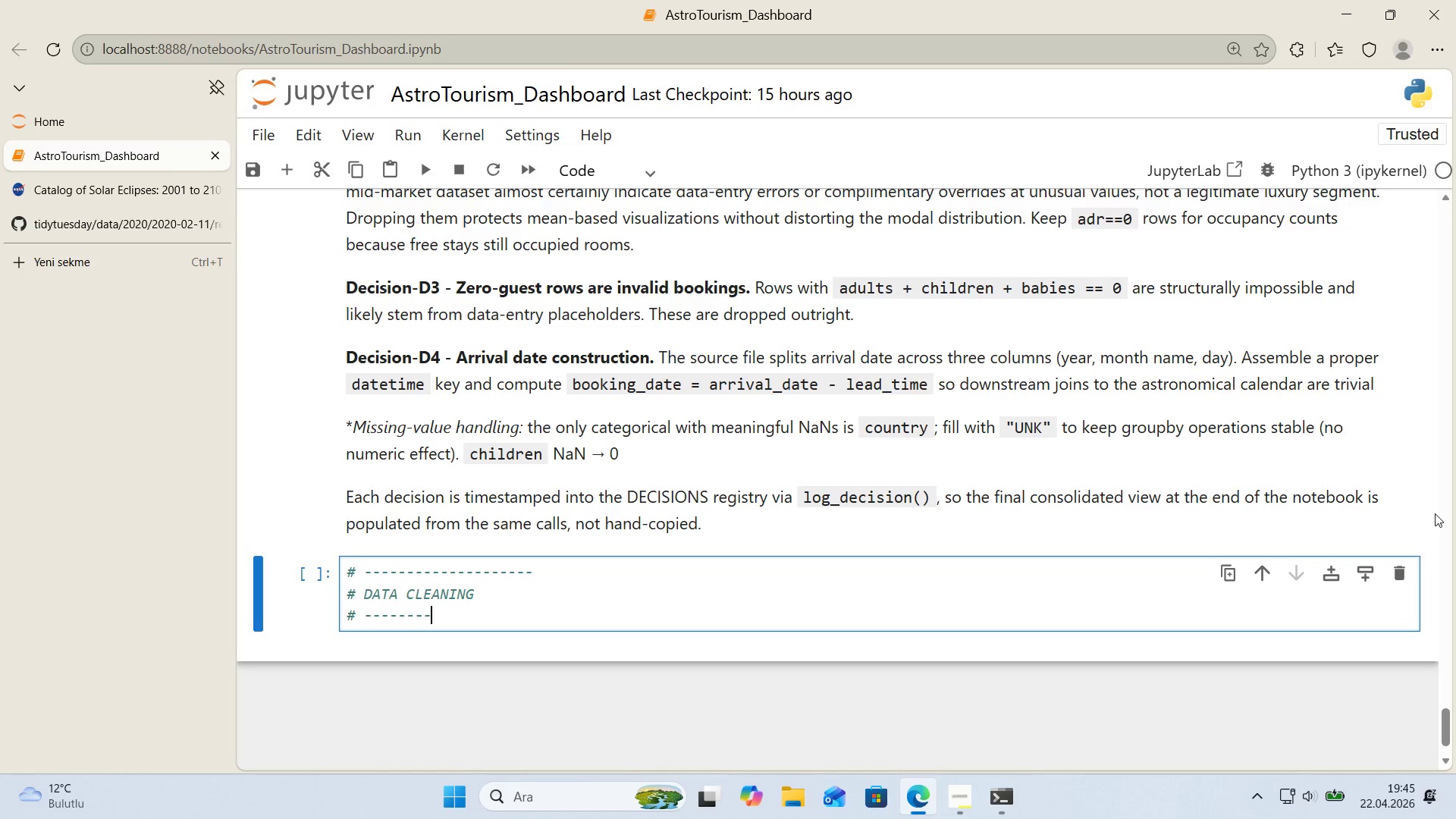 
key(NumpadSubtract)
 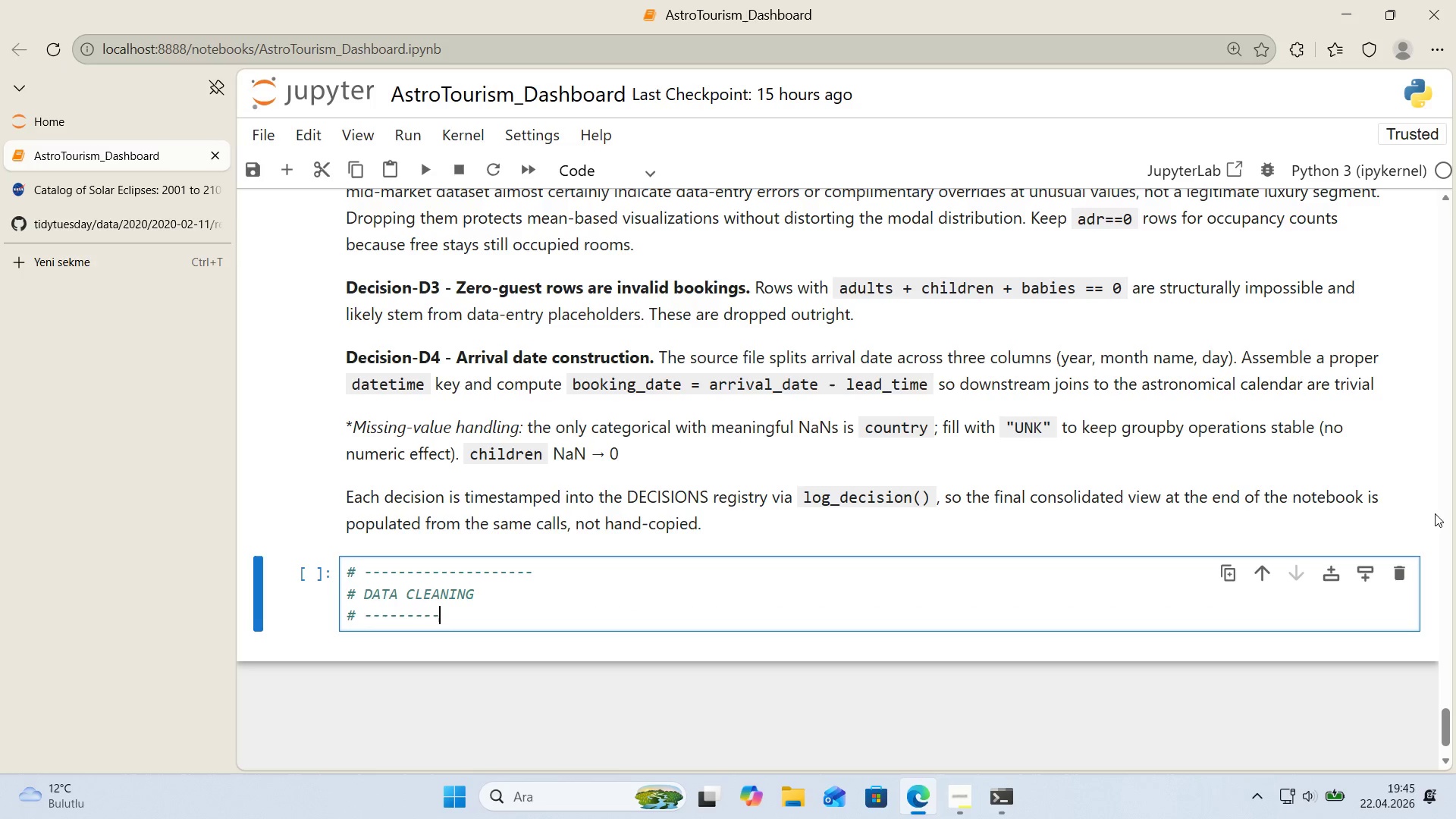 
key(NumpadSubtract)
 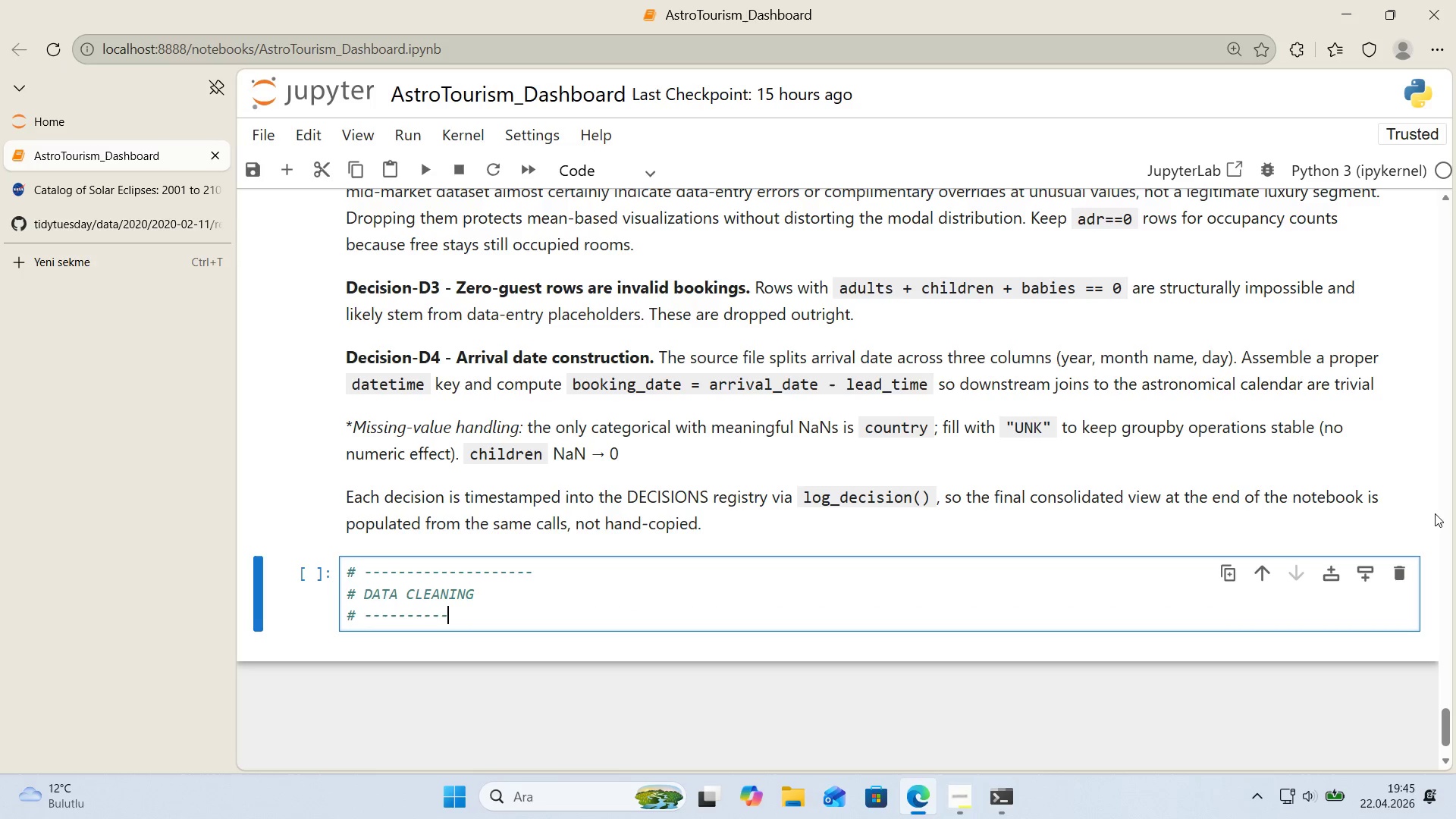 
key(NumpadSubtract)
 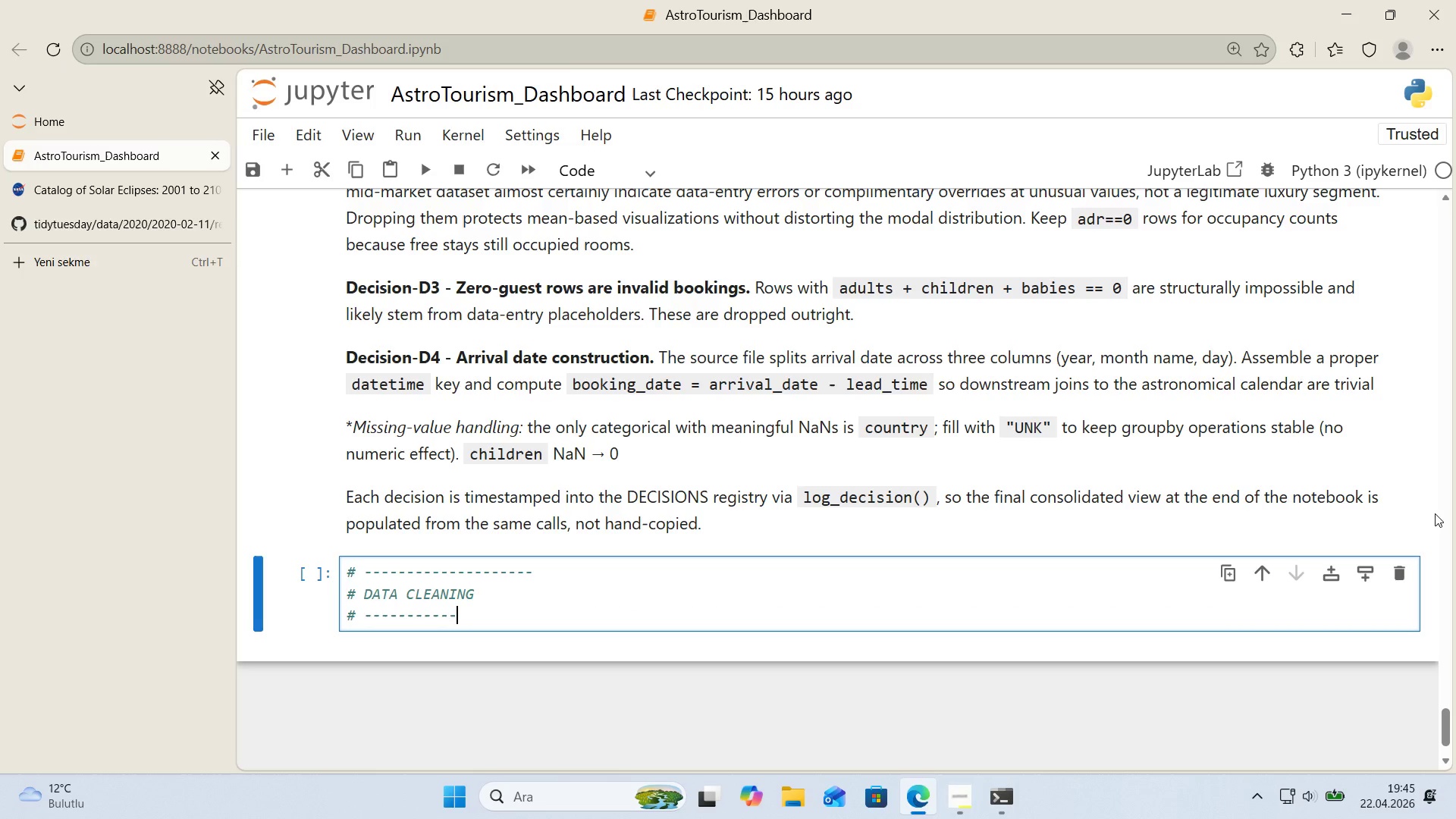 
key(NumpadSubtract)
 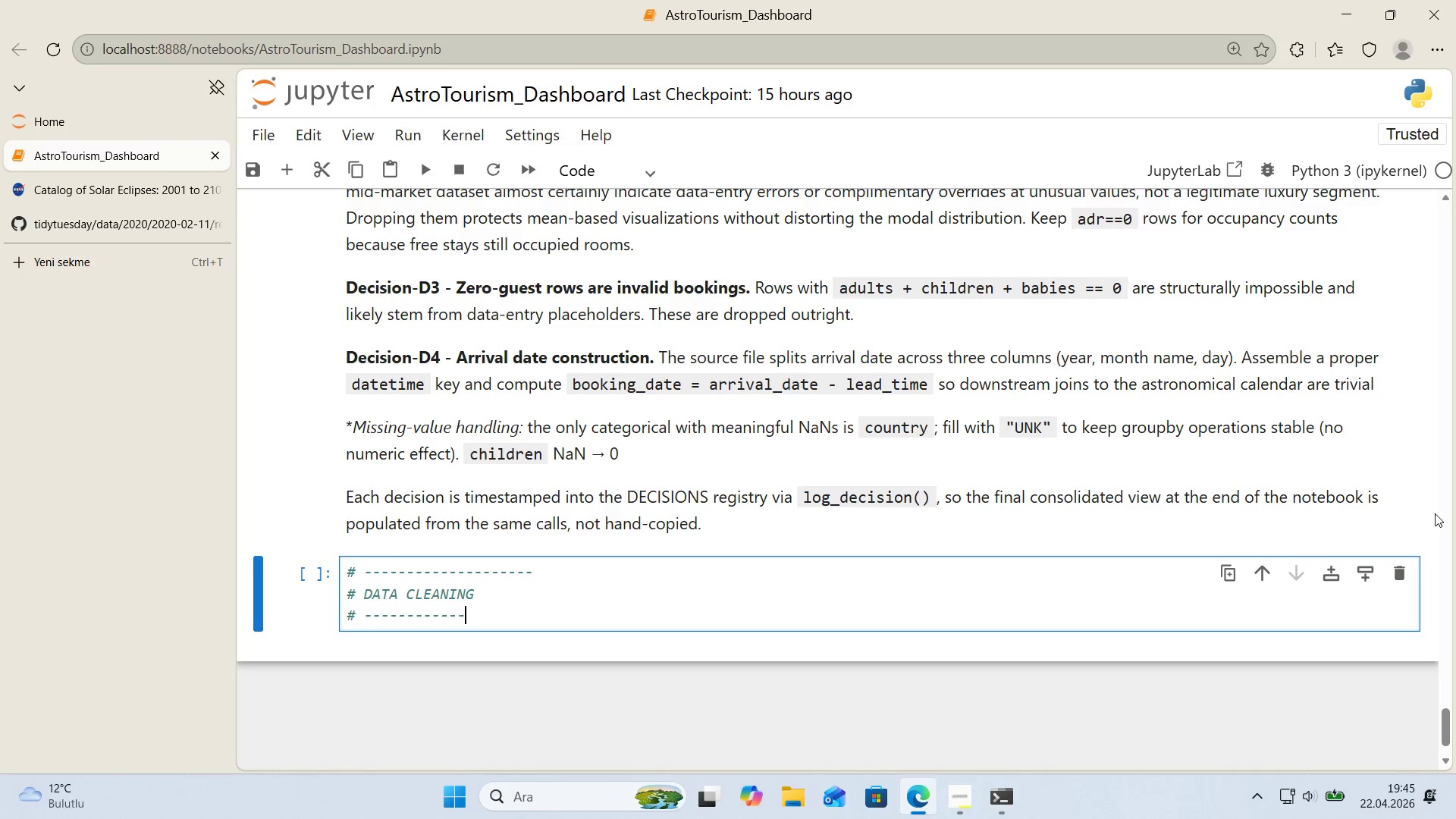 
key(NumpadSubtract)
 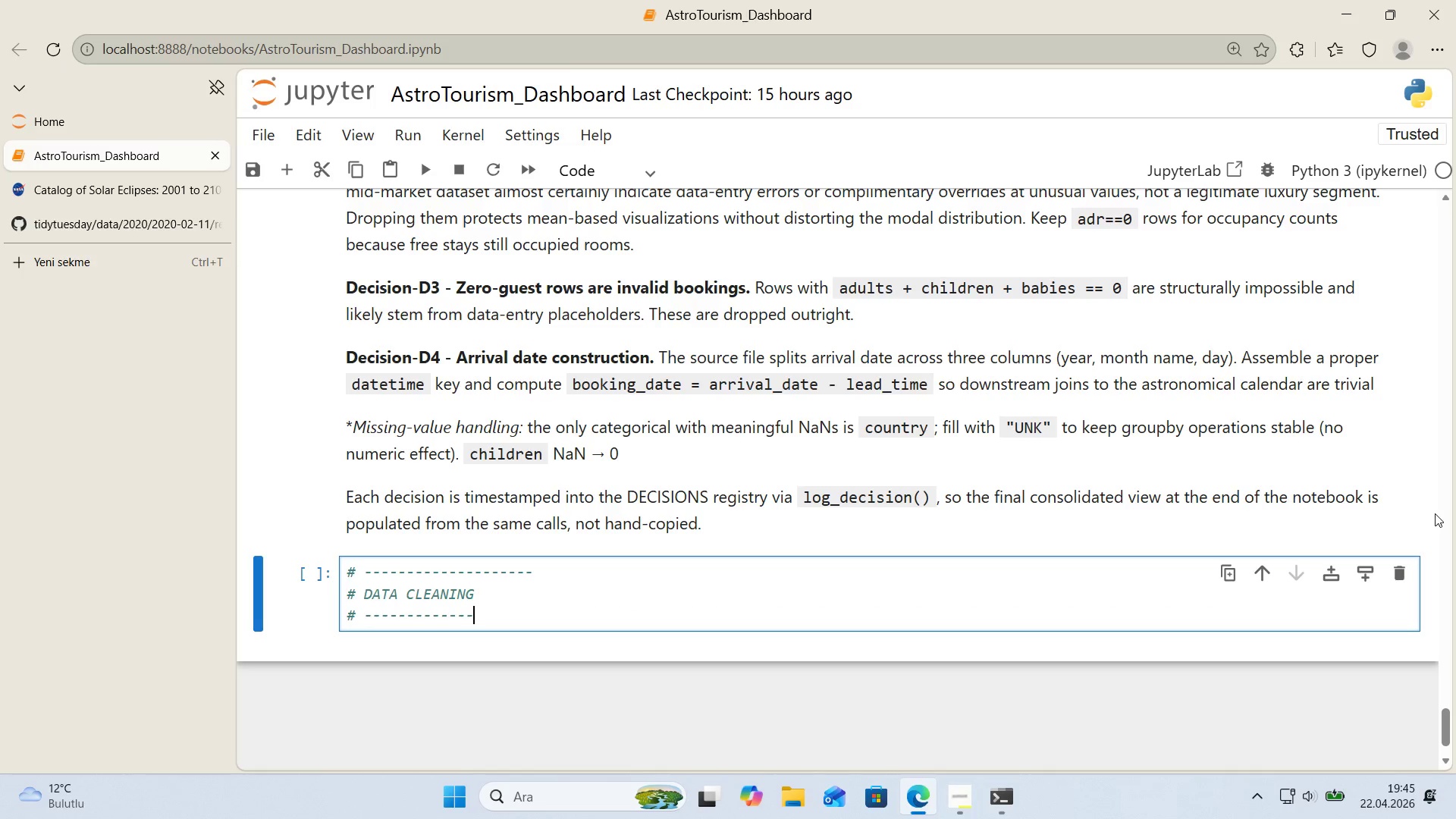 
key(NumpadSubtract)
 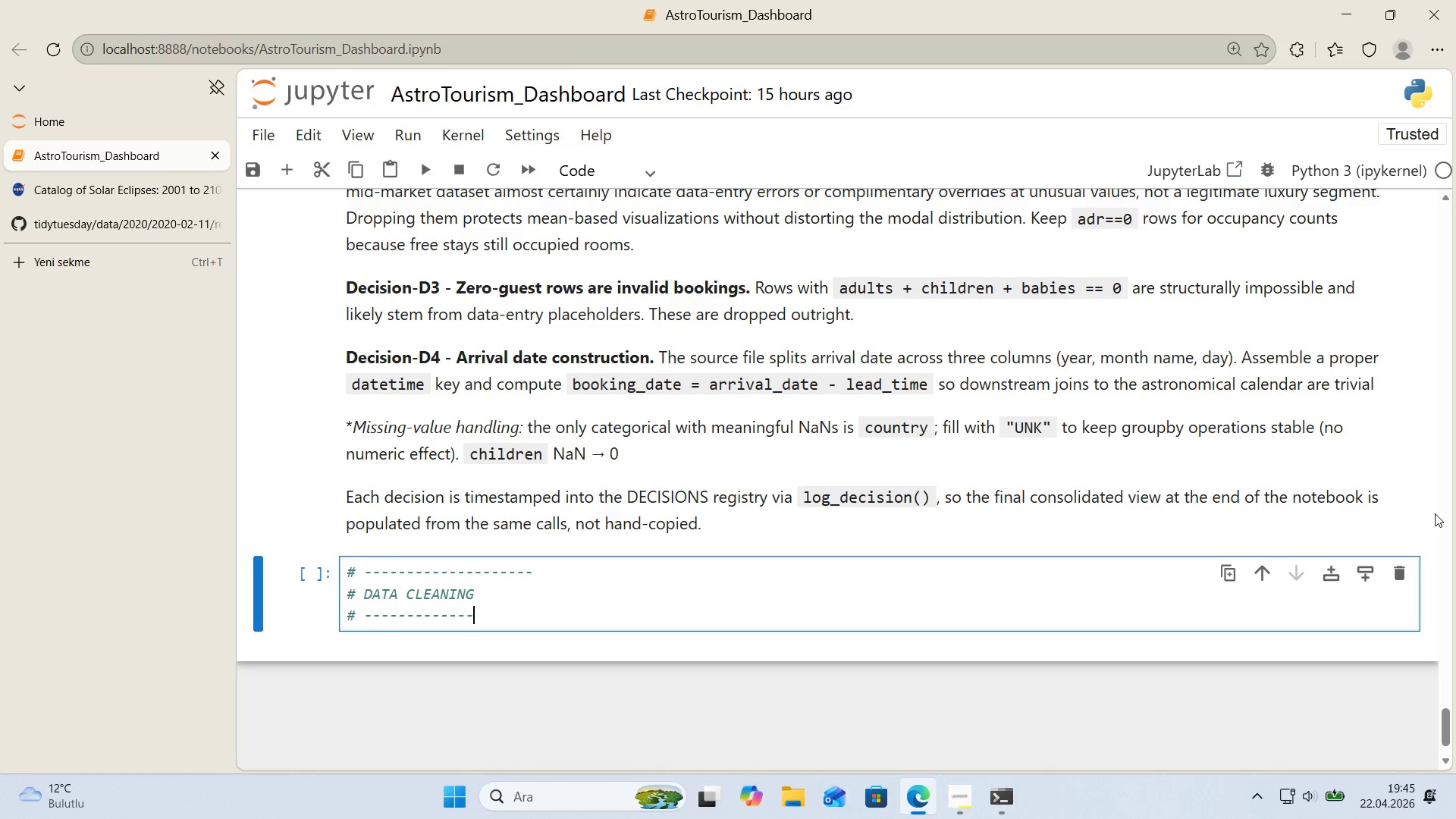 
key(NumpadSubtract)
 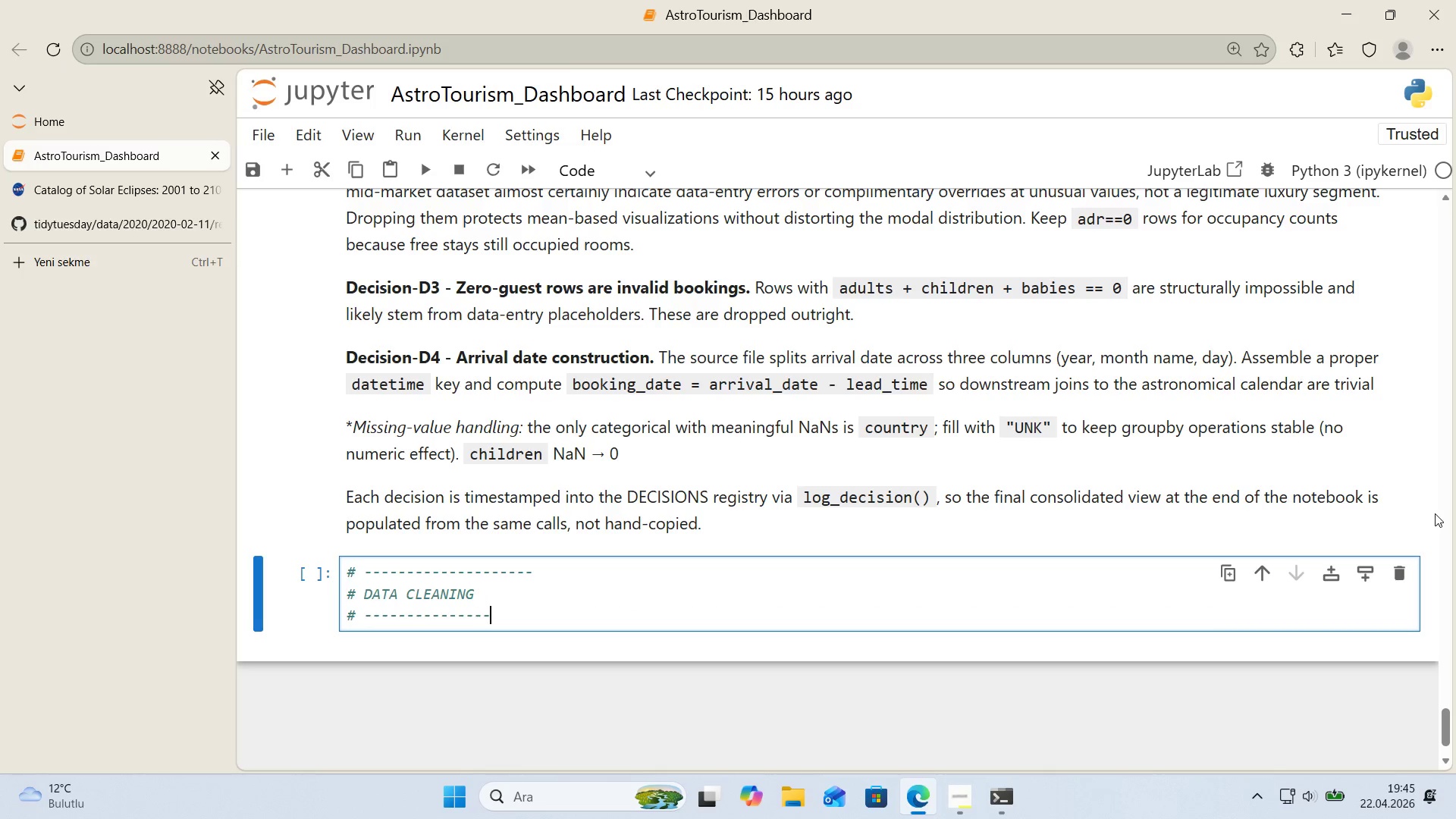 
key(NumpadSubtract)
 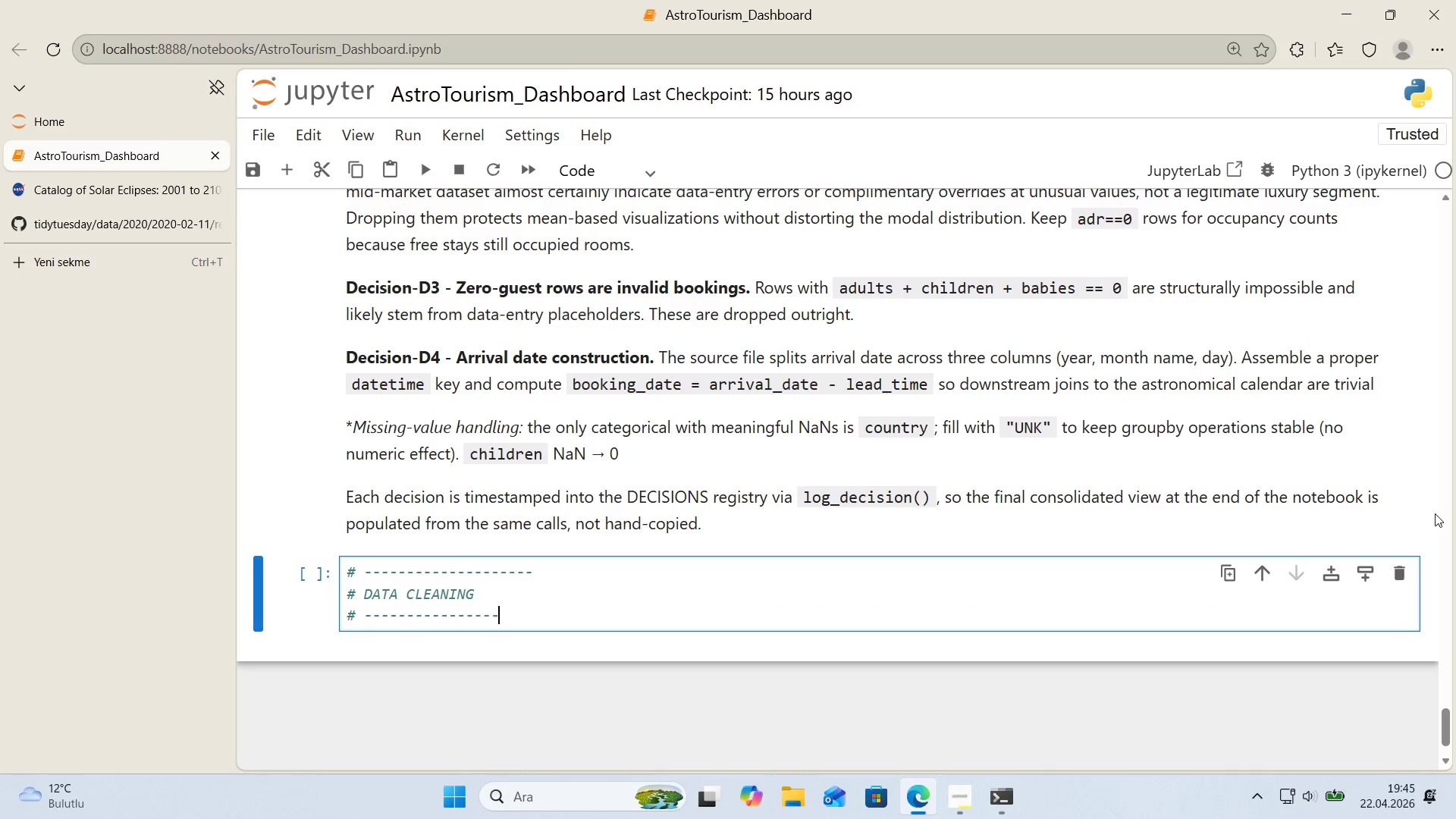 
key(NumpadSubtract)
 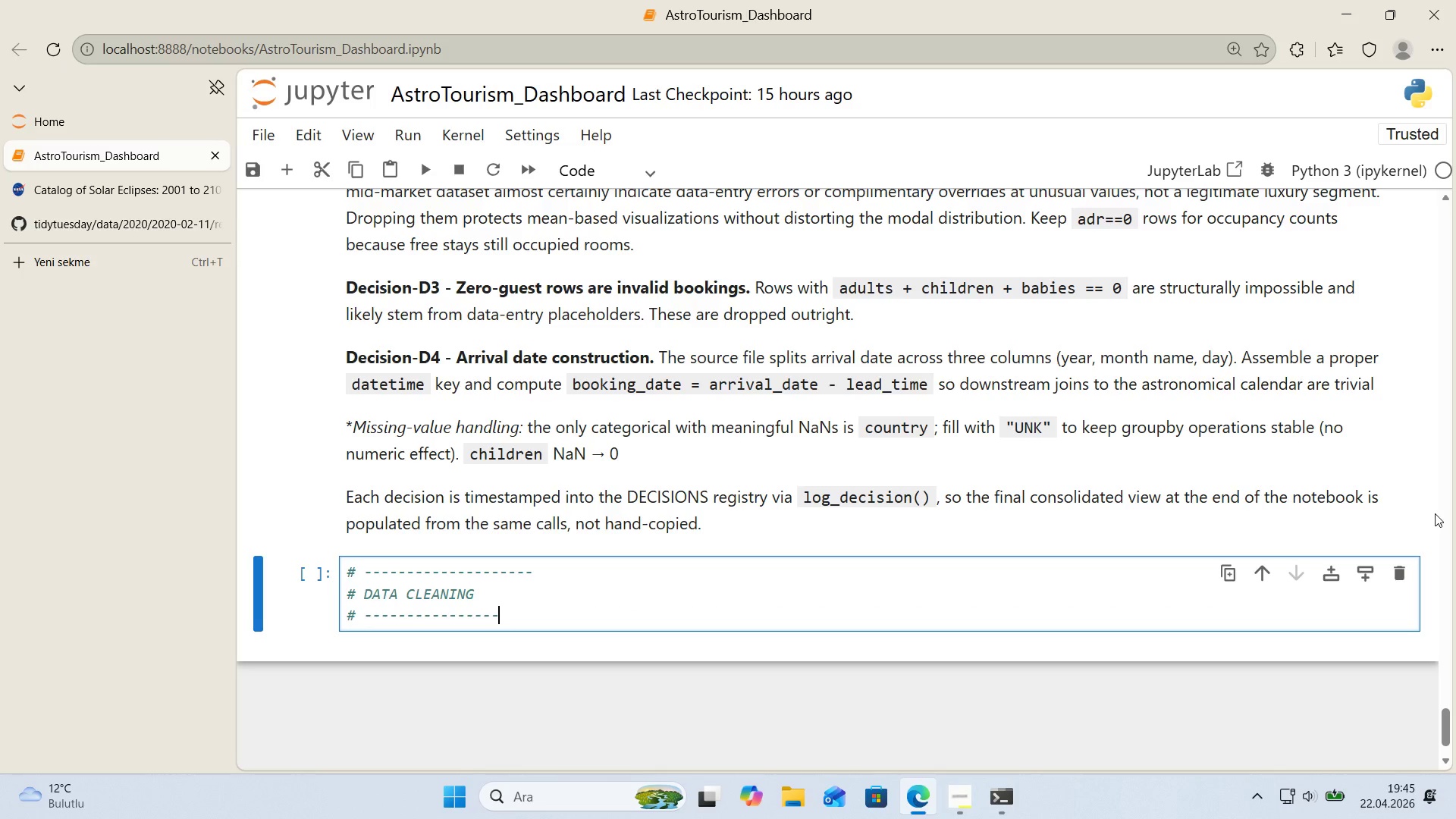 
key(NumpadSubtract)
 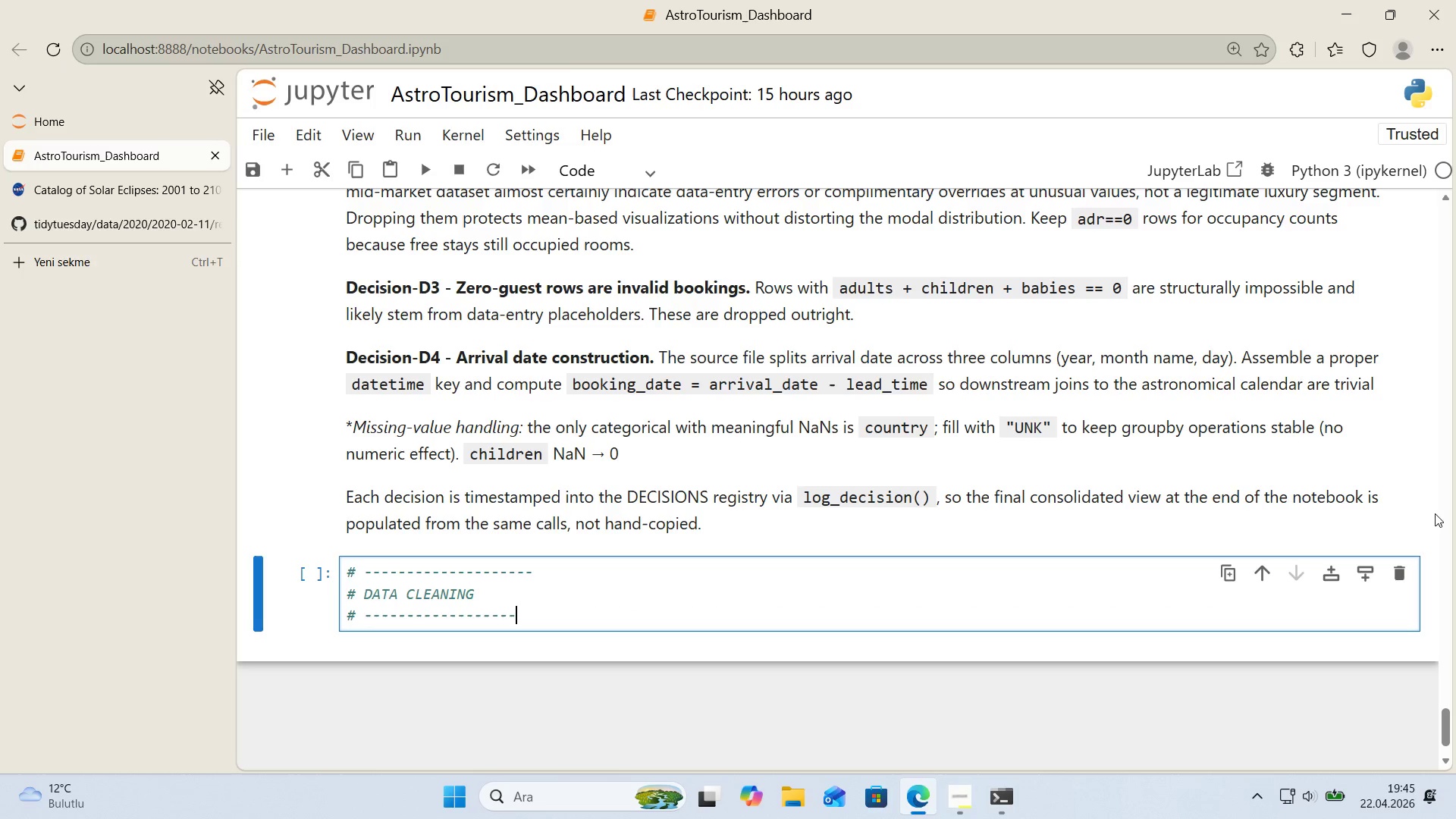 
key(NumpadSubtract)
 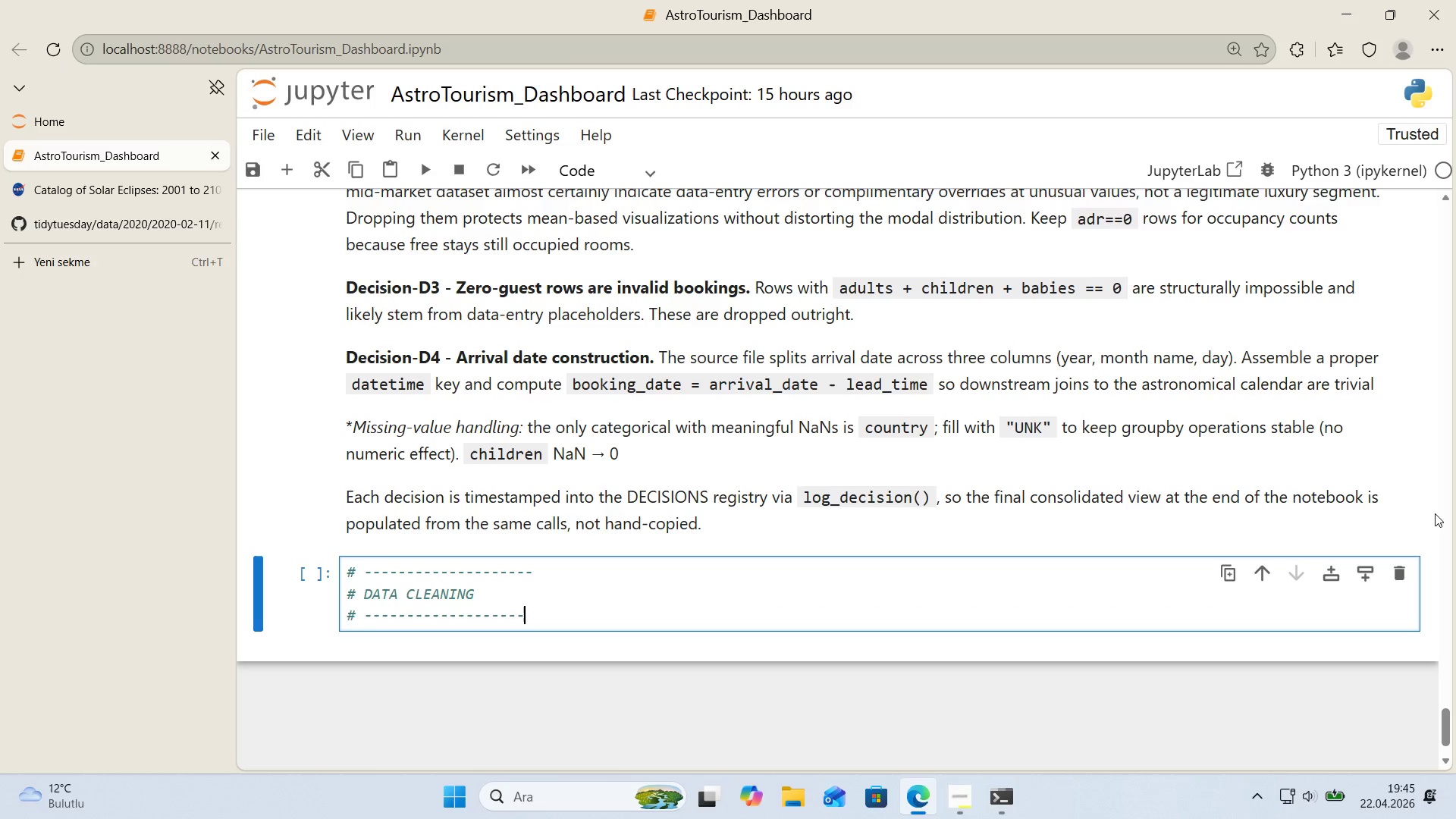 
key(NumpadSubtract)
 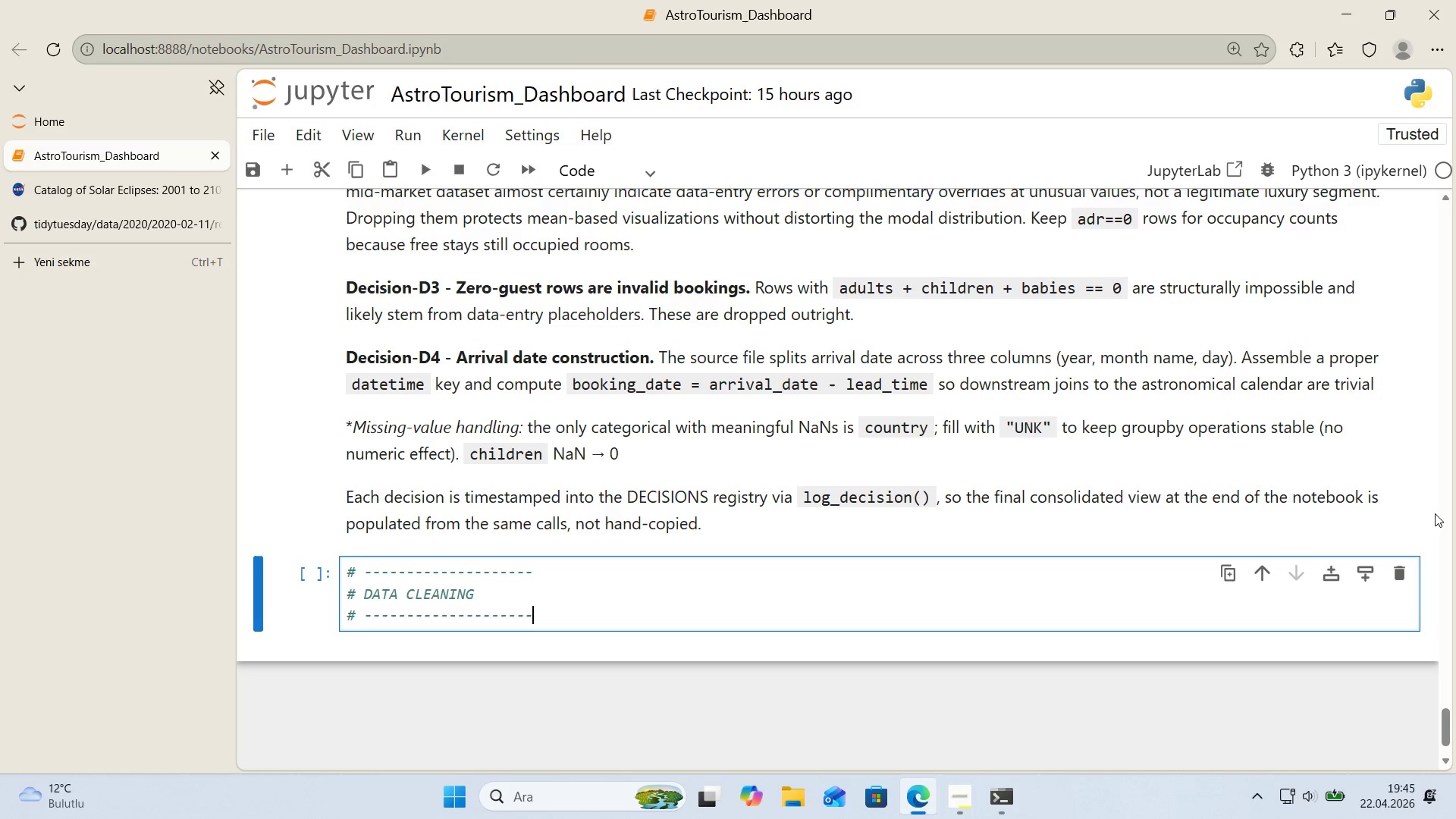 
key(NumpadSubtract)
 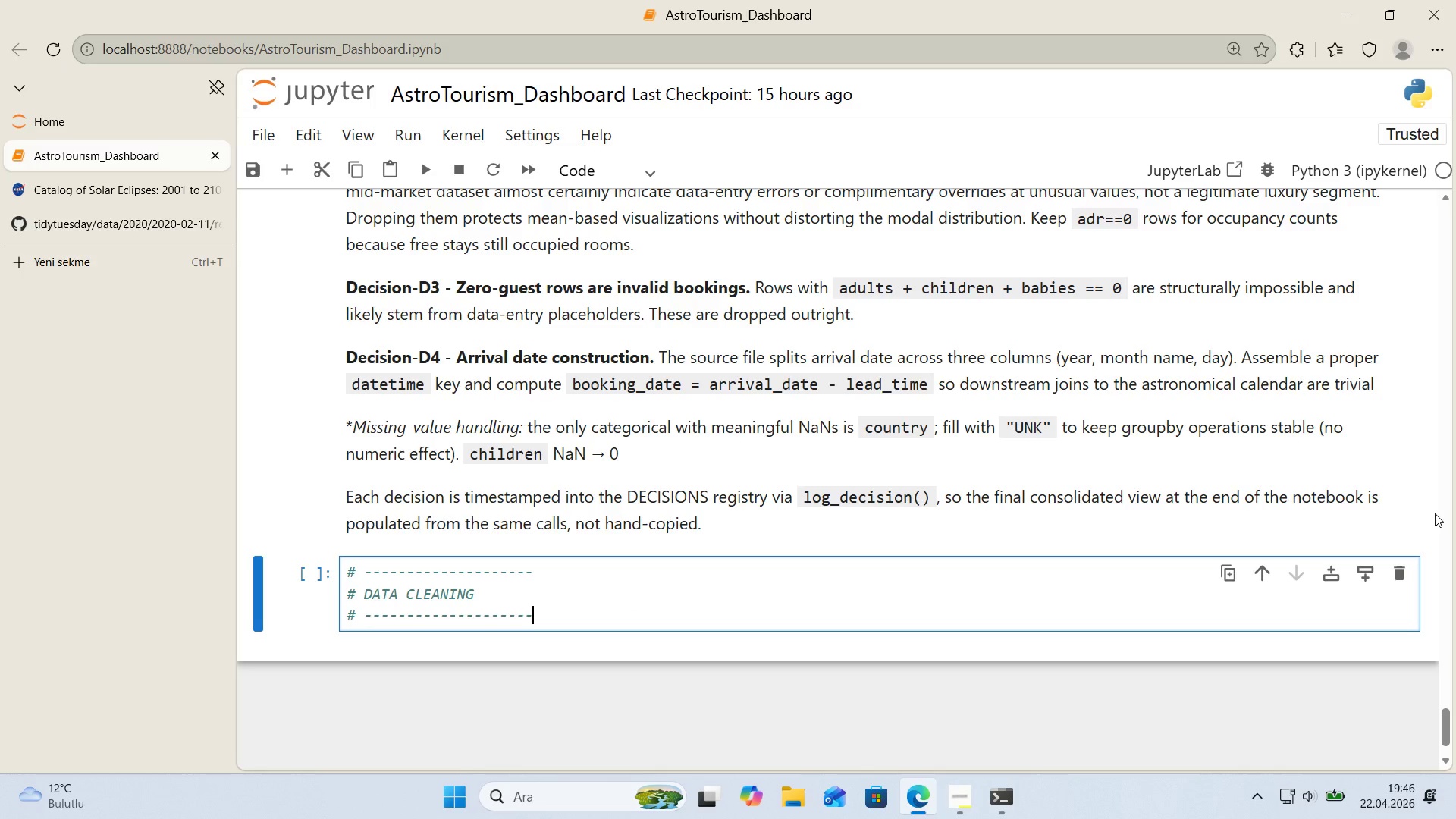 
key(ArrowUp)
 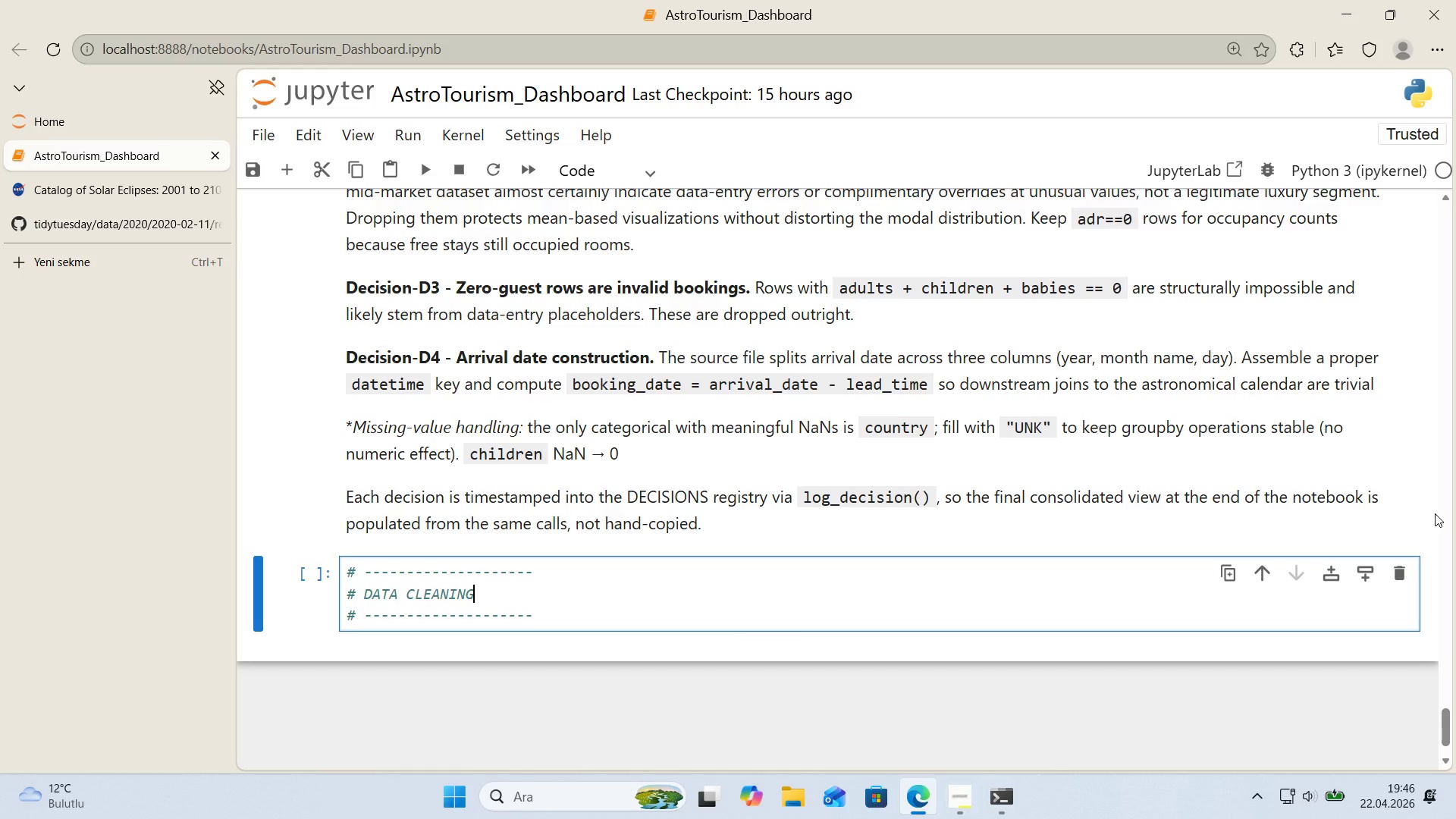 
type( - APP)
key(Backspace)
key(Backspace)
key(Backspace)
type(appl'es dec's'ons D1, D2, D3, )
 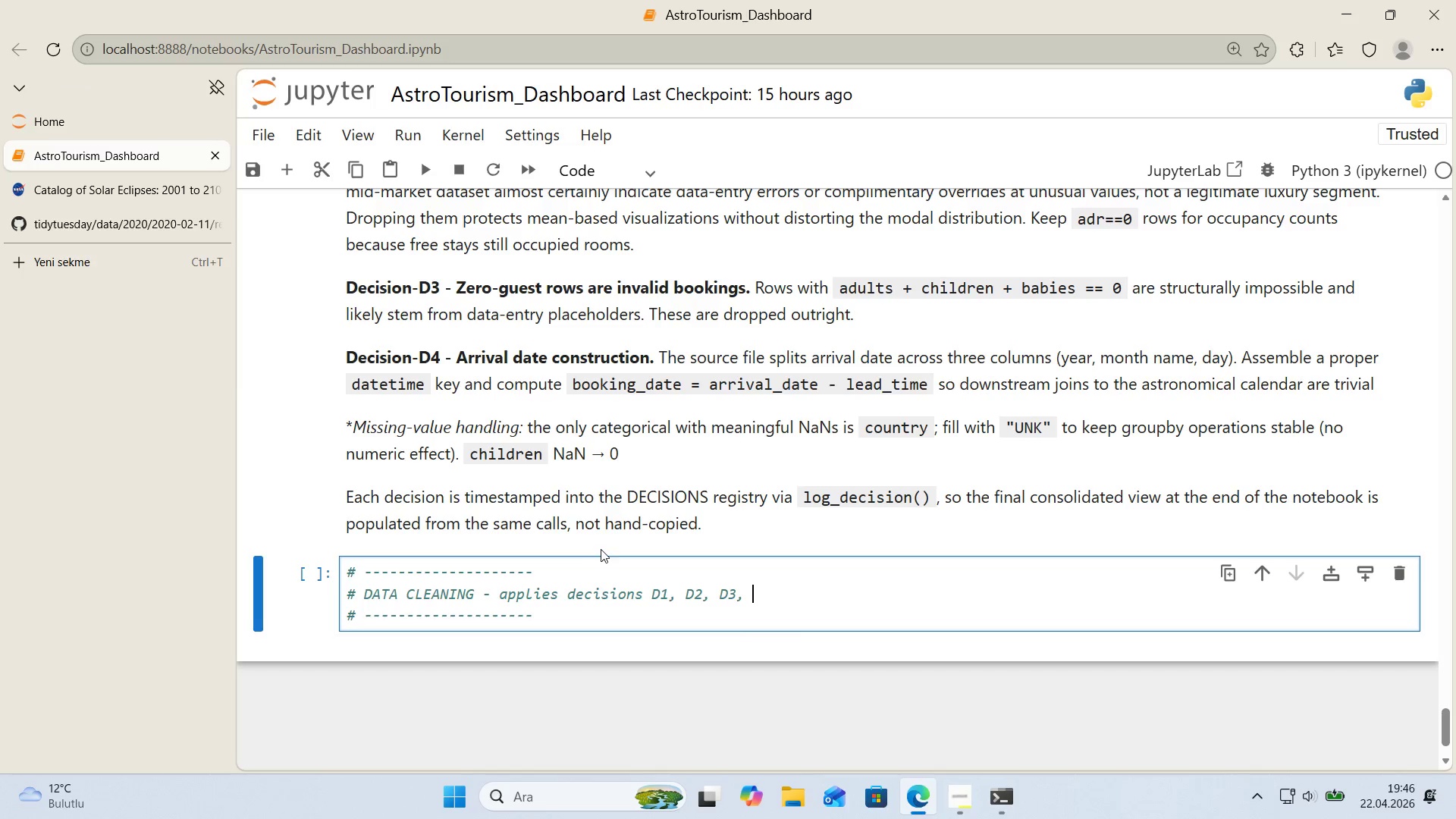 
type(D4 ;nt)
key(Backspace)
key(Backspace)
key(Backspace)
key(Backspace)
type( 'ntroduced above)
 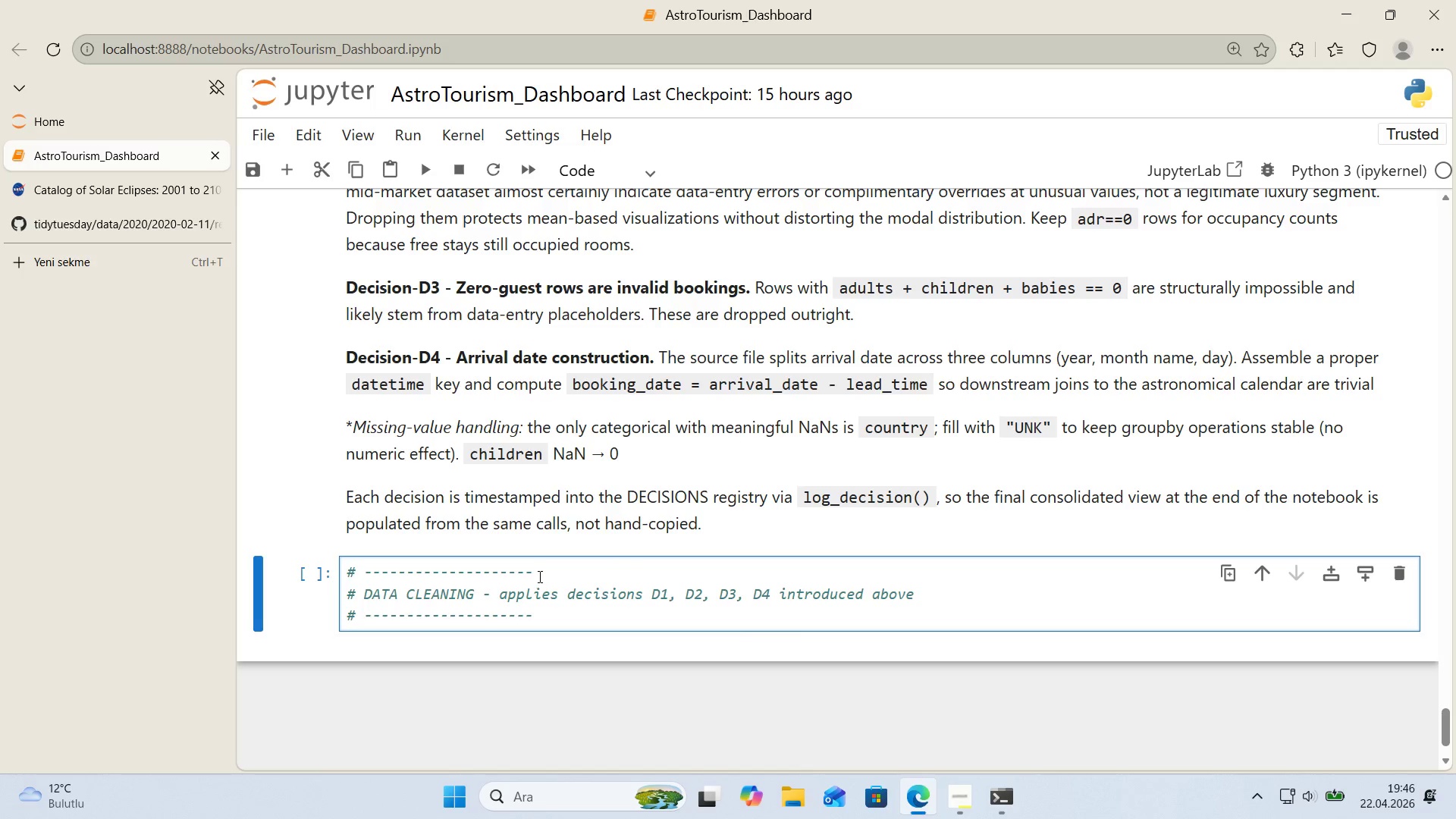 
left_click_drag(start_coordinate=[538, 576], to_coordinate=[364, 576])
 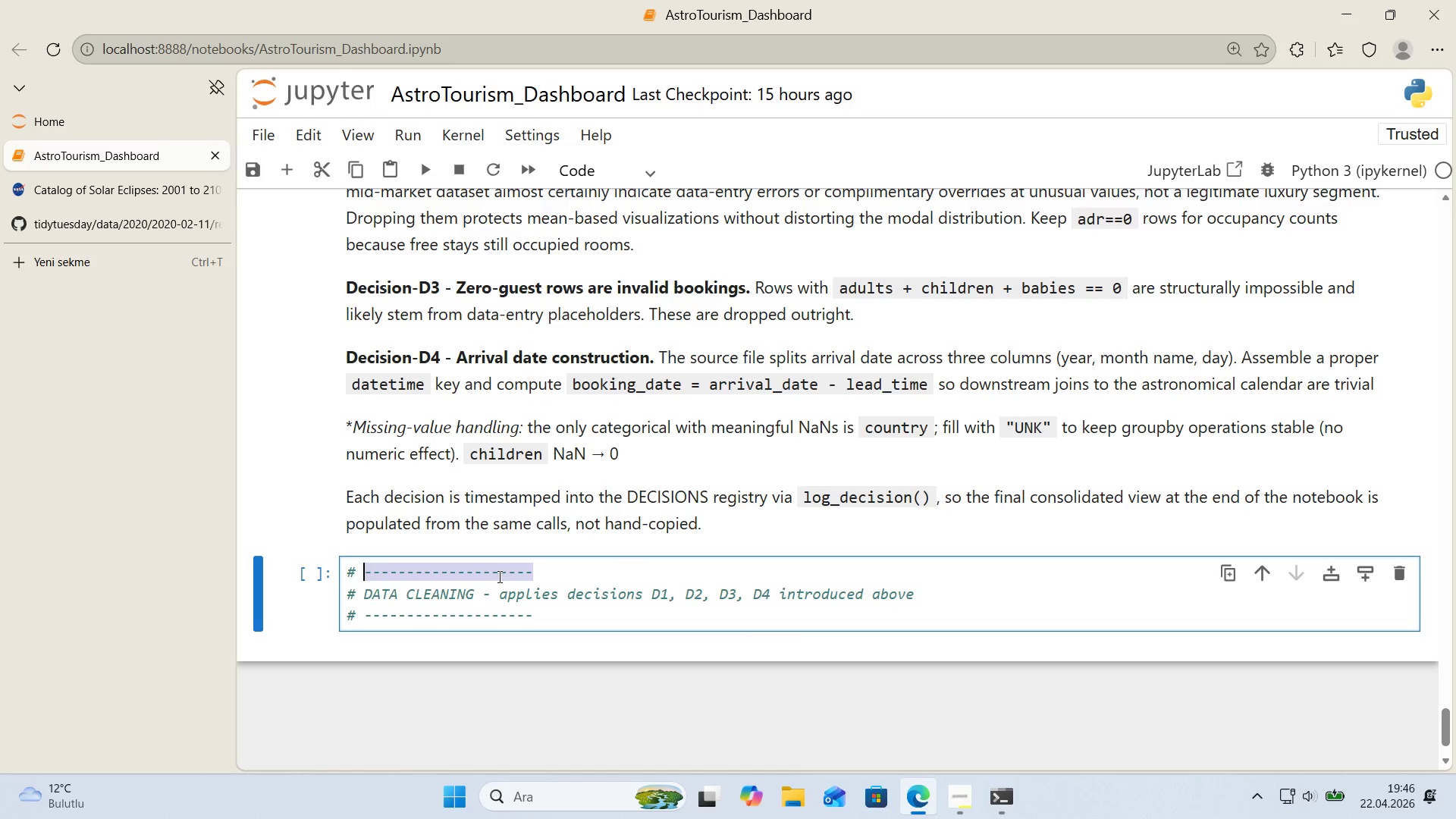 
key(Control+C)
 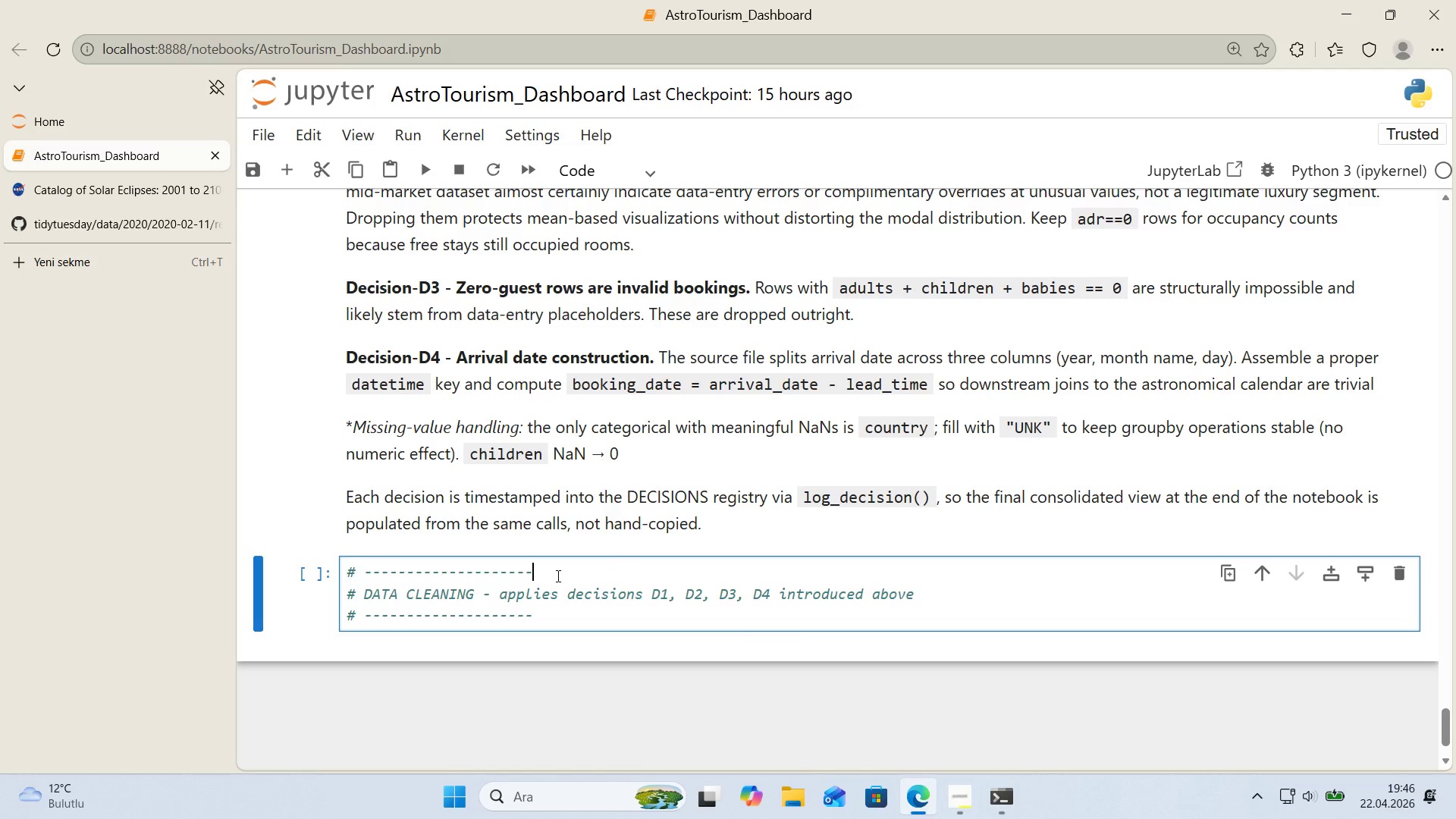 
left_click([557, 576])
 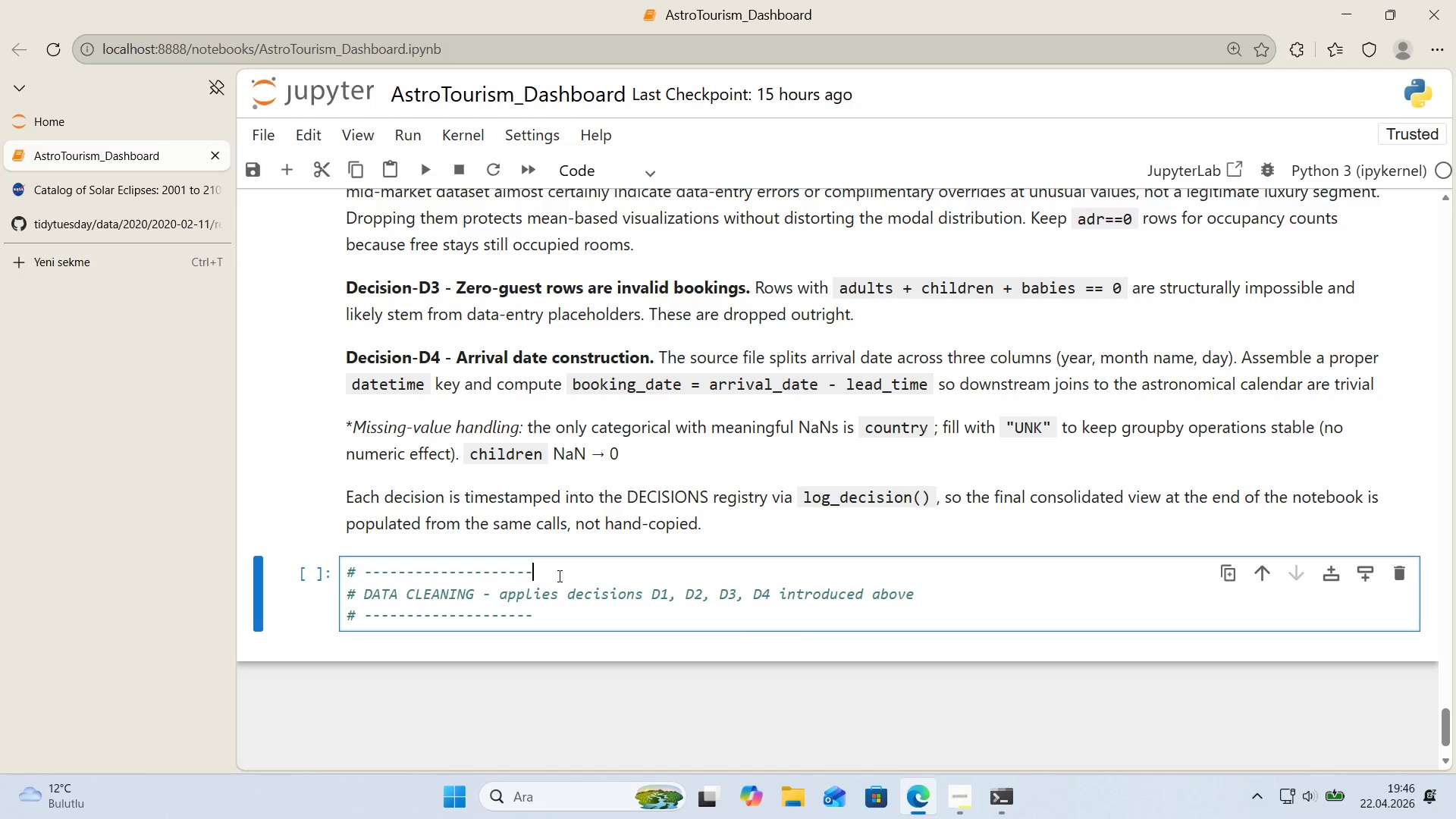 
key(Control+V)
 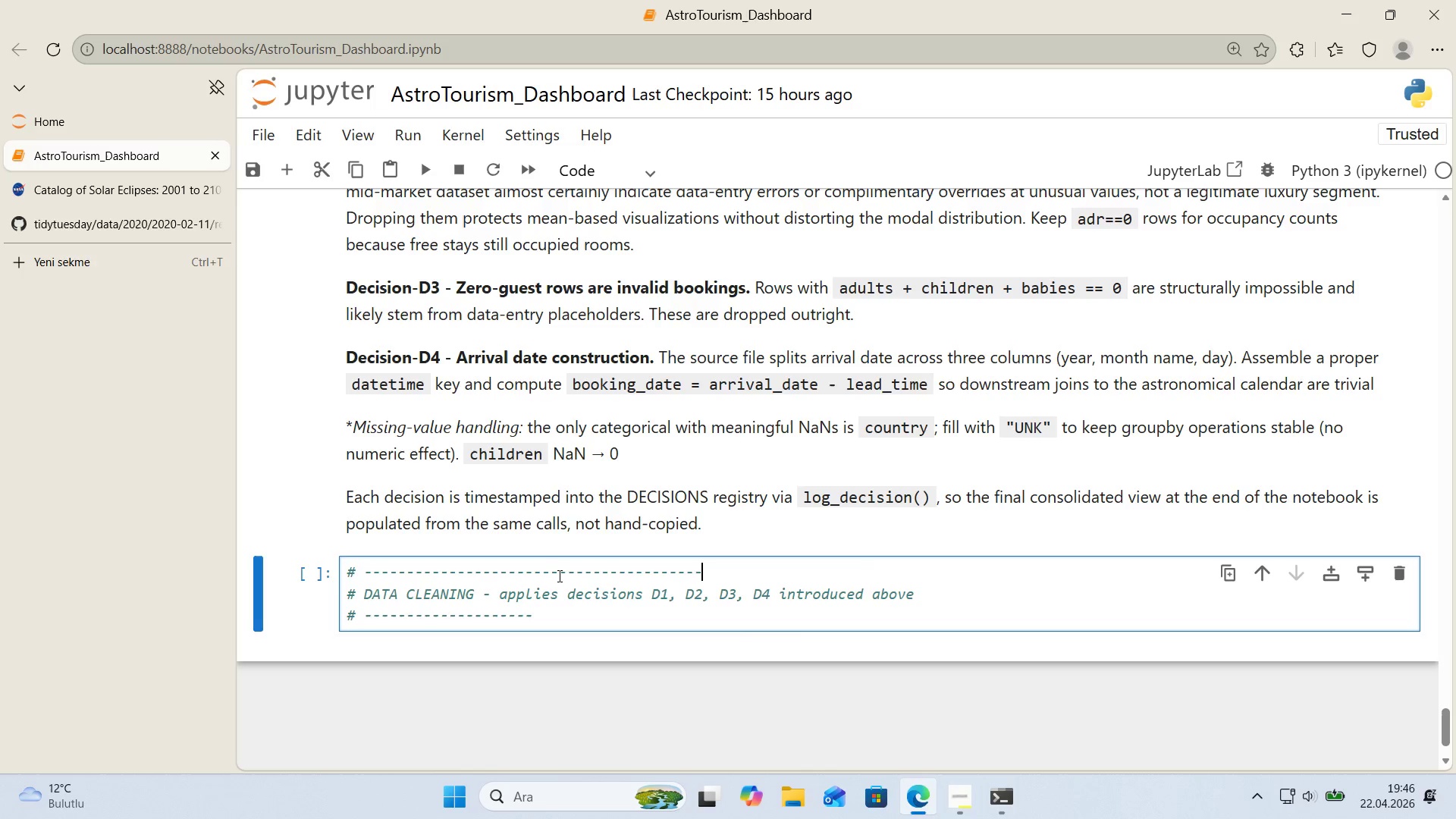 
key(Control+V)
 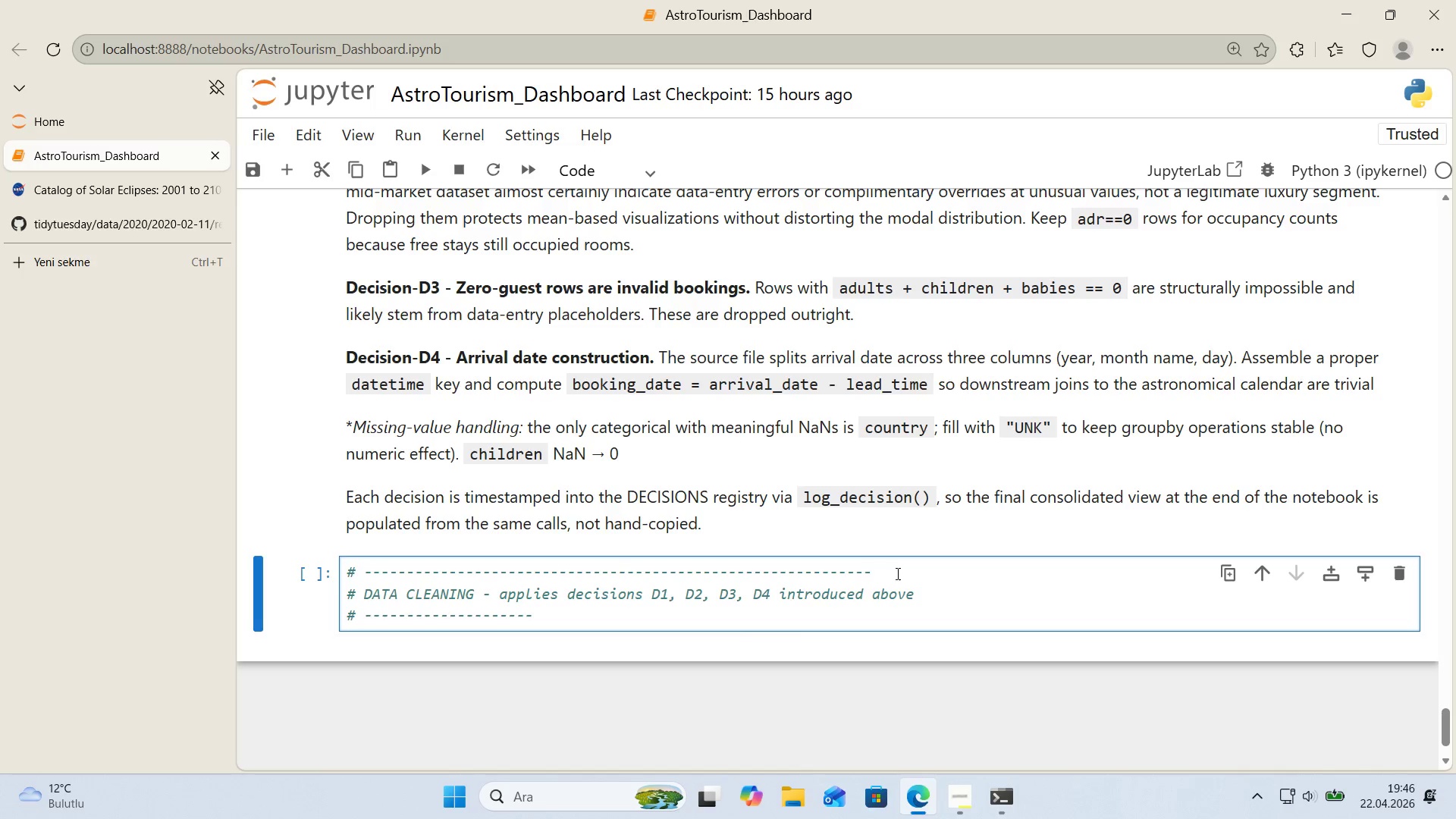 
key(Control+ControlLeft)
 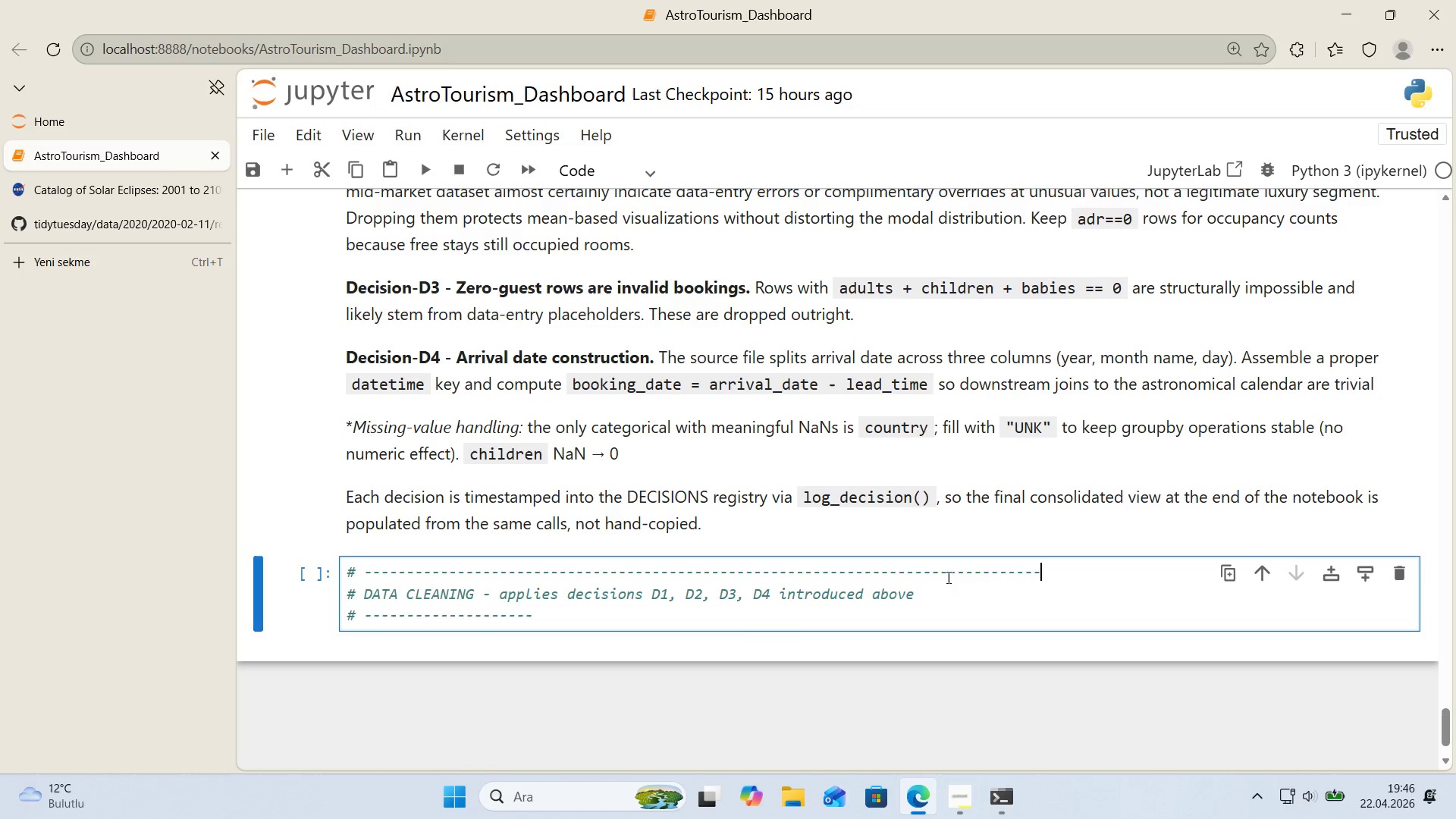 
key(Control+V)
 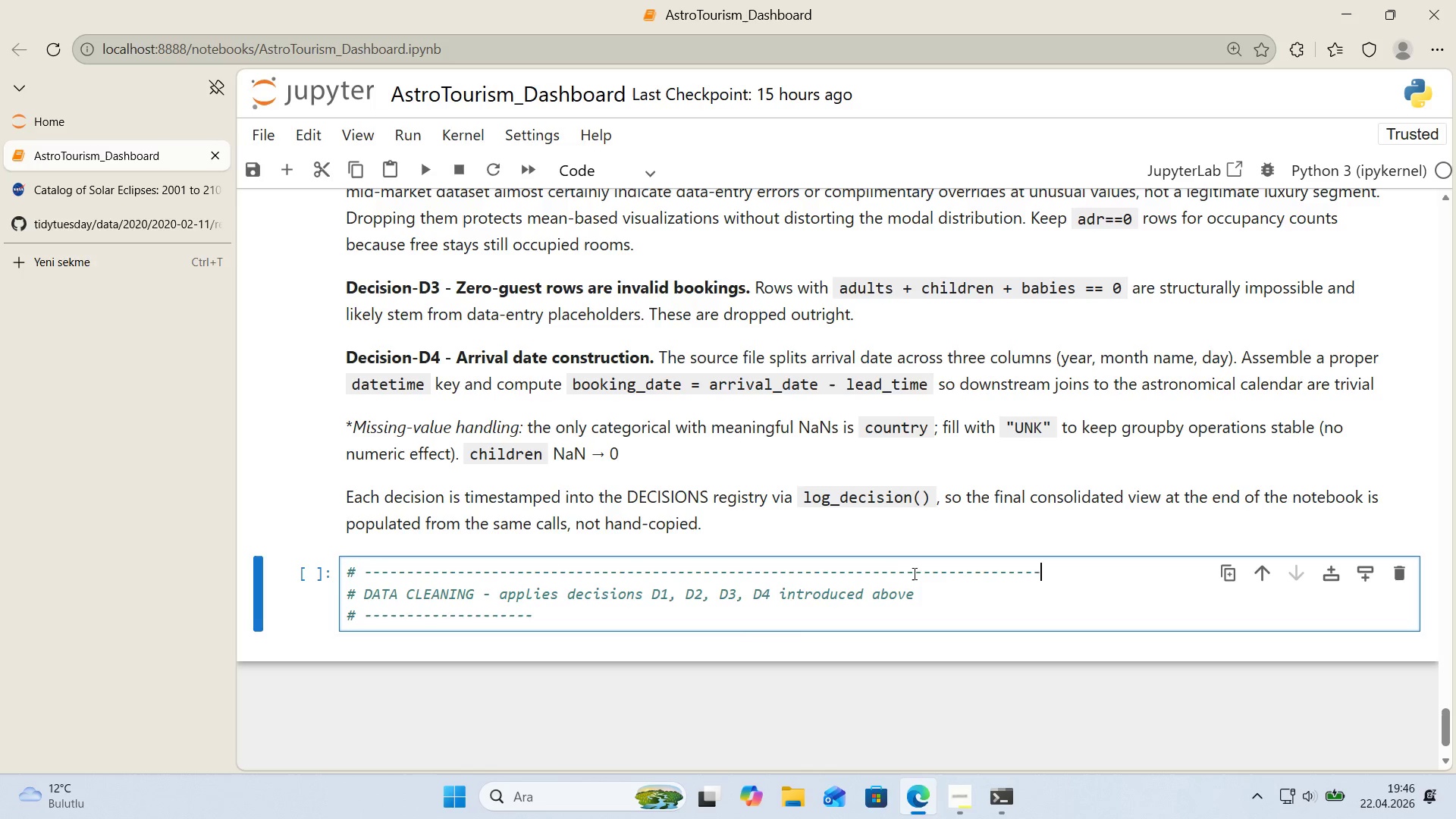 
left_click_drag(start_coordinate=[915, 573], to_coordinate=[1160, 580])
 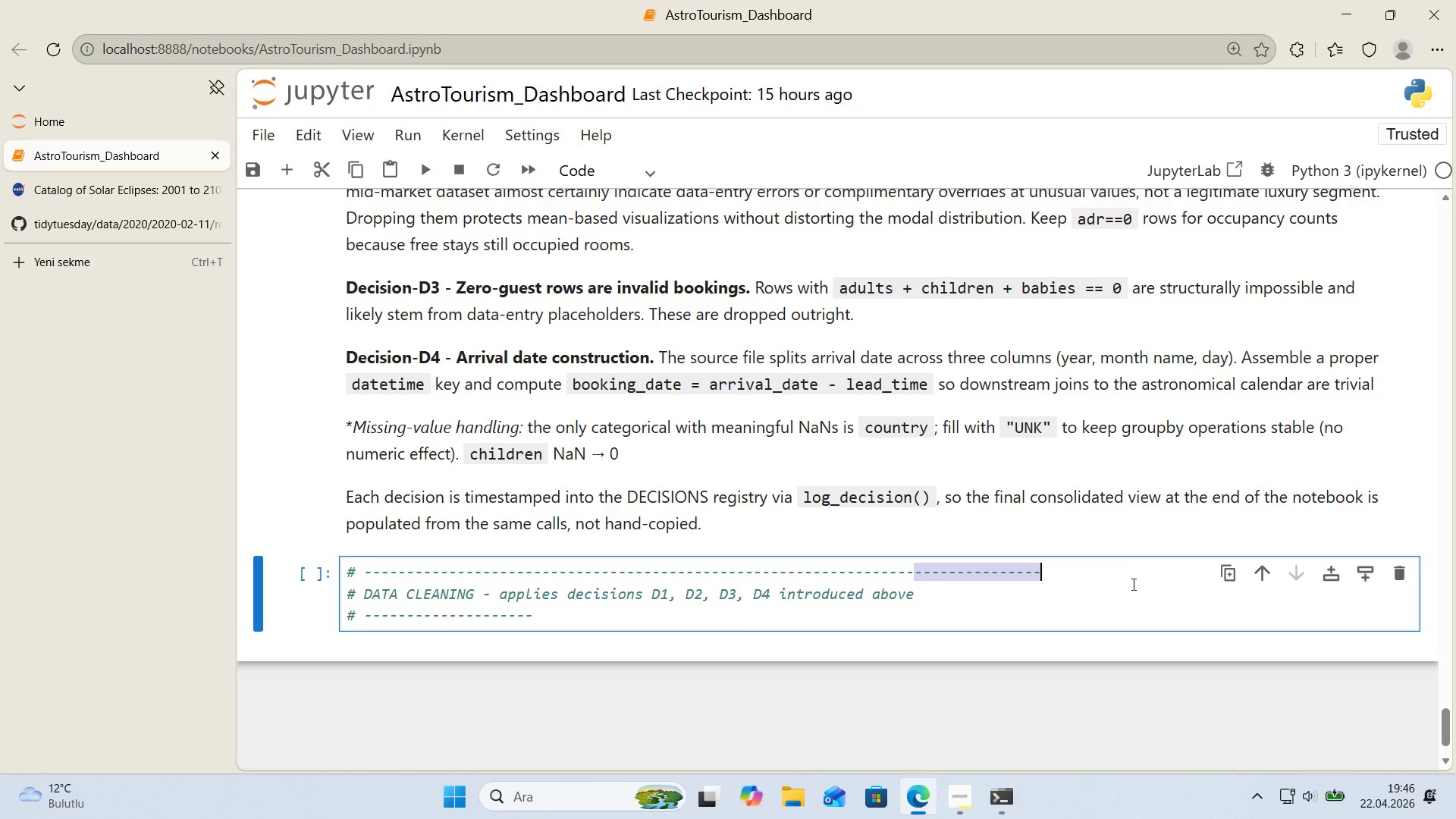 
key(Backspace)
 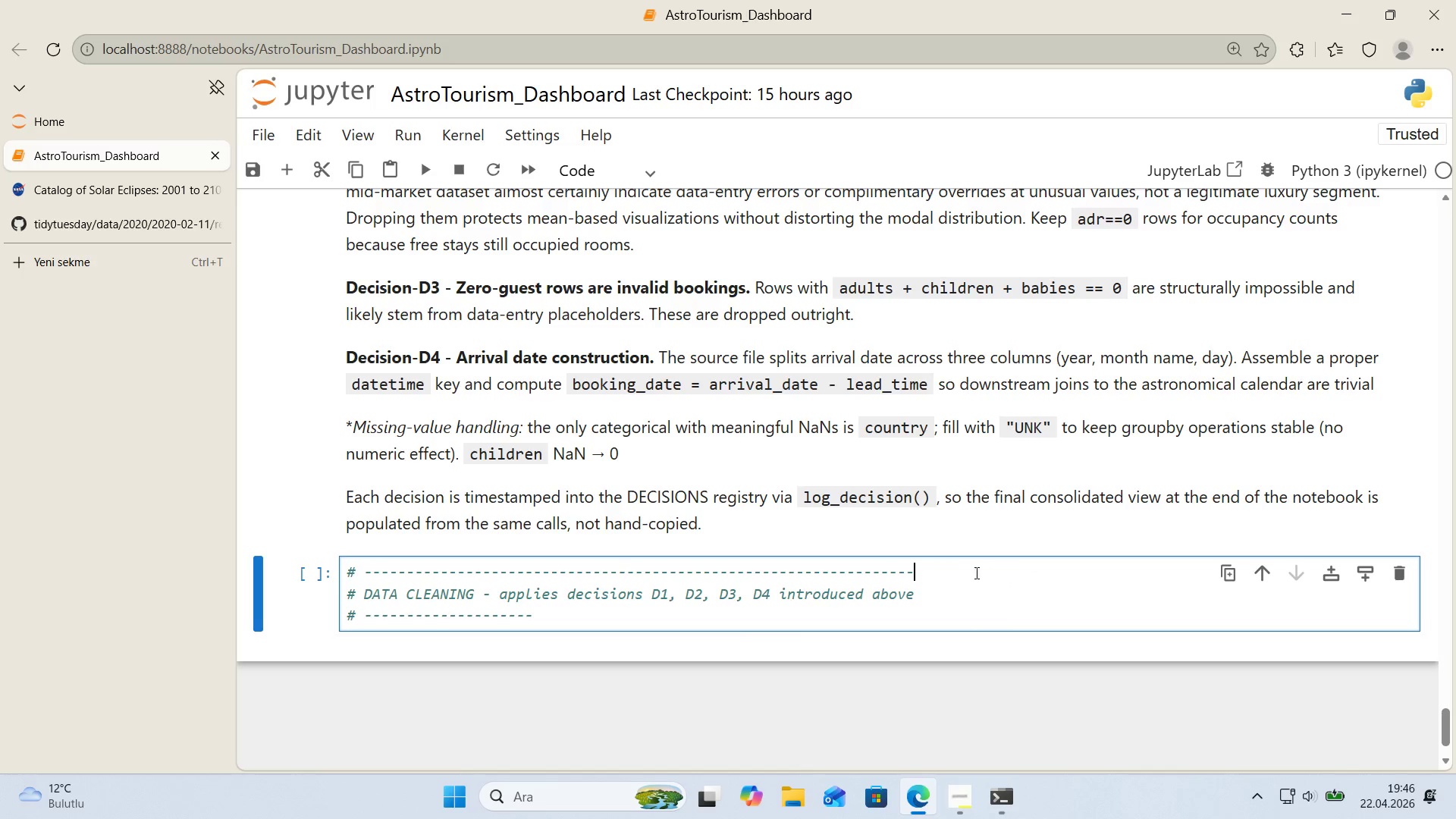 
left_click_drag(start_coordinate=[967, 573], to_coordinate=[291, 568])
 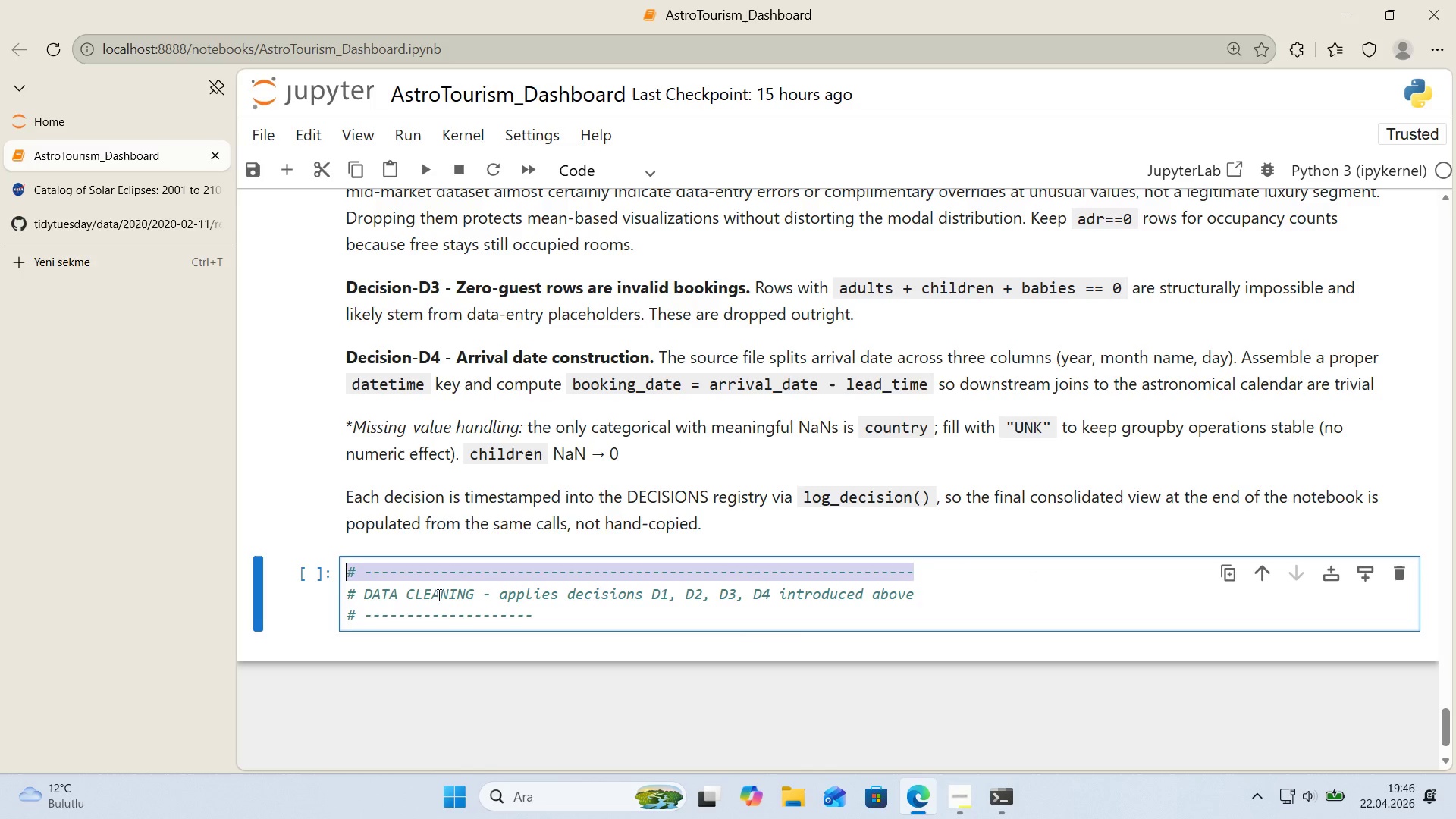 
key(Control+ControlLeft)
 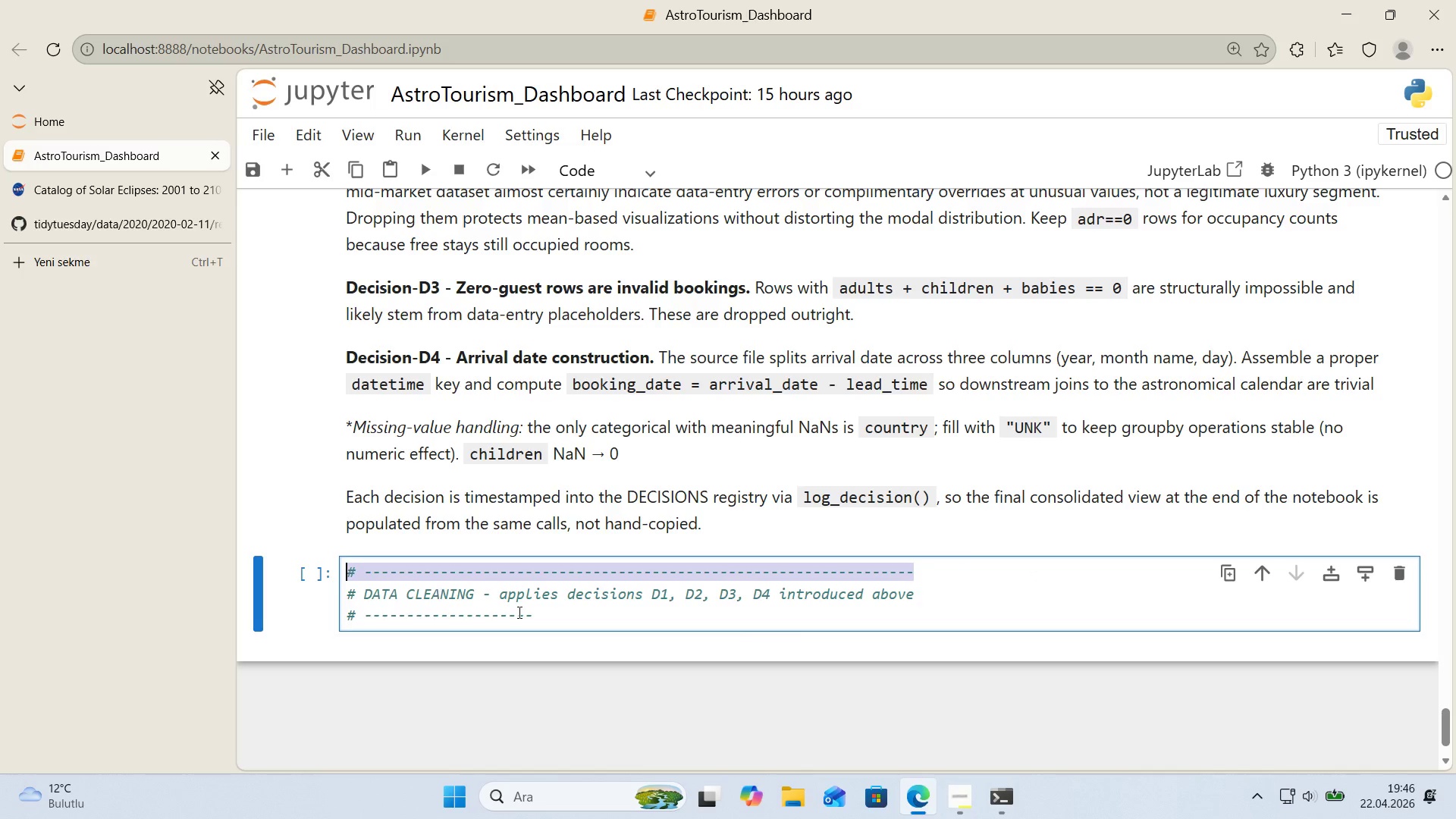 
key(Control+C)
 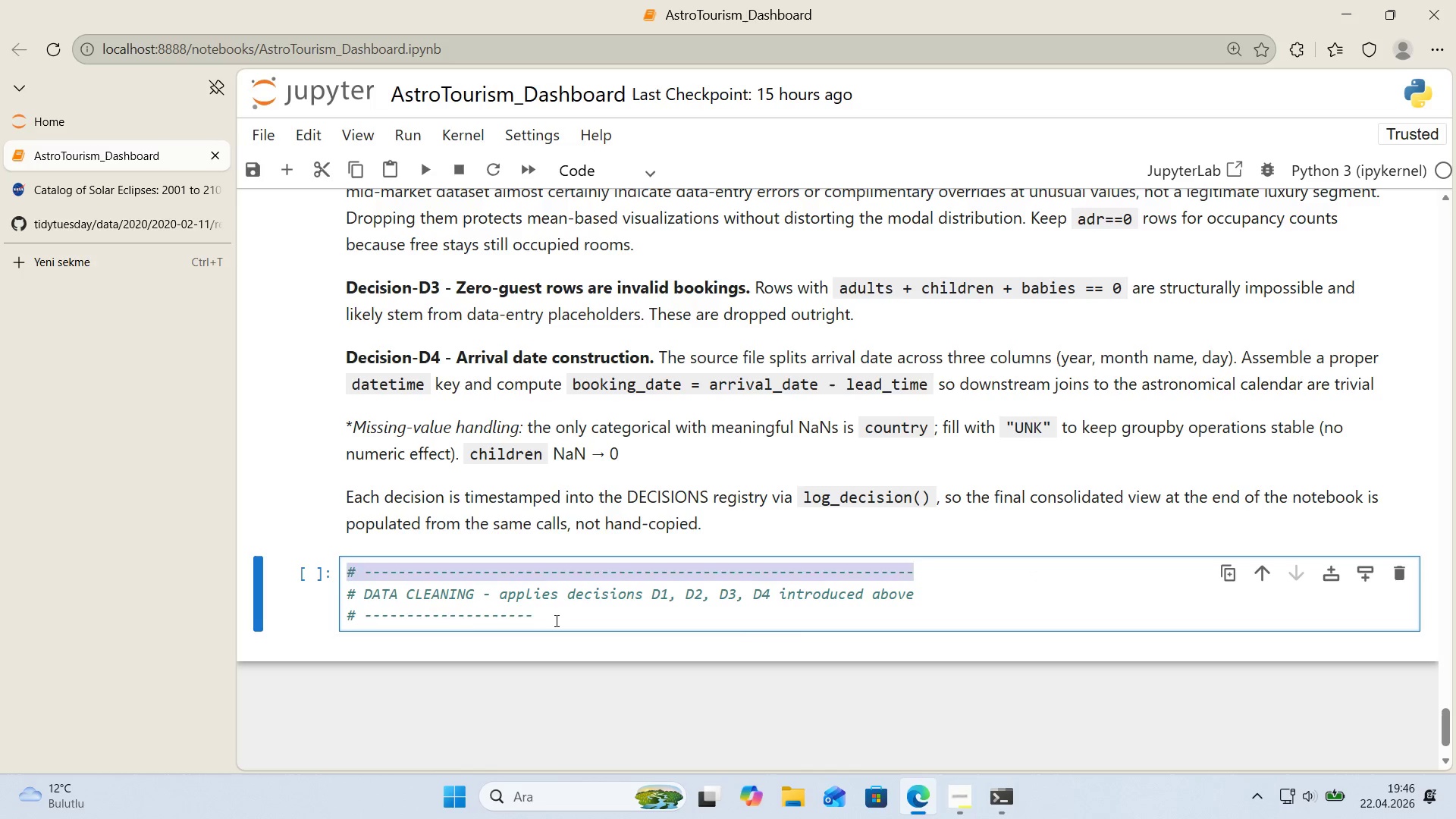 
left_click_drag(start_coordinate=[554, 620], to_coordinate=[307, 621])
 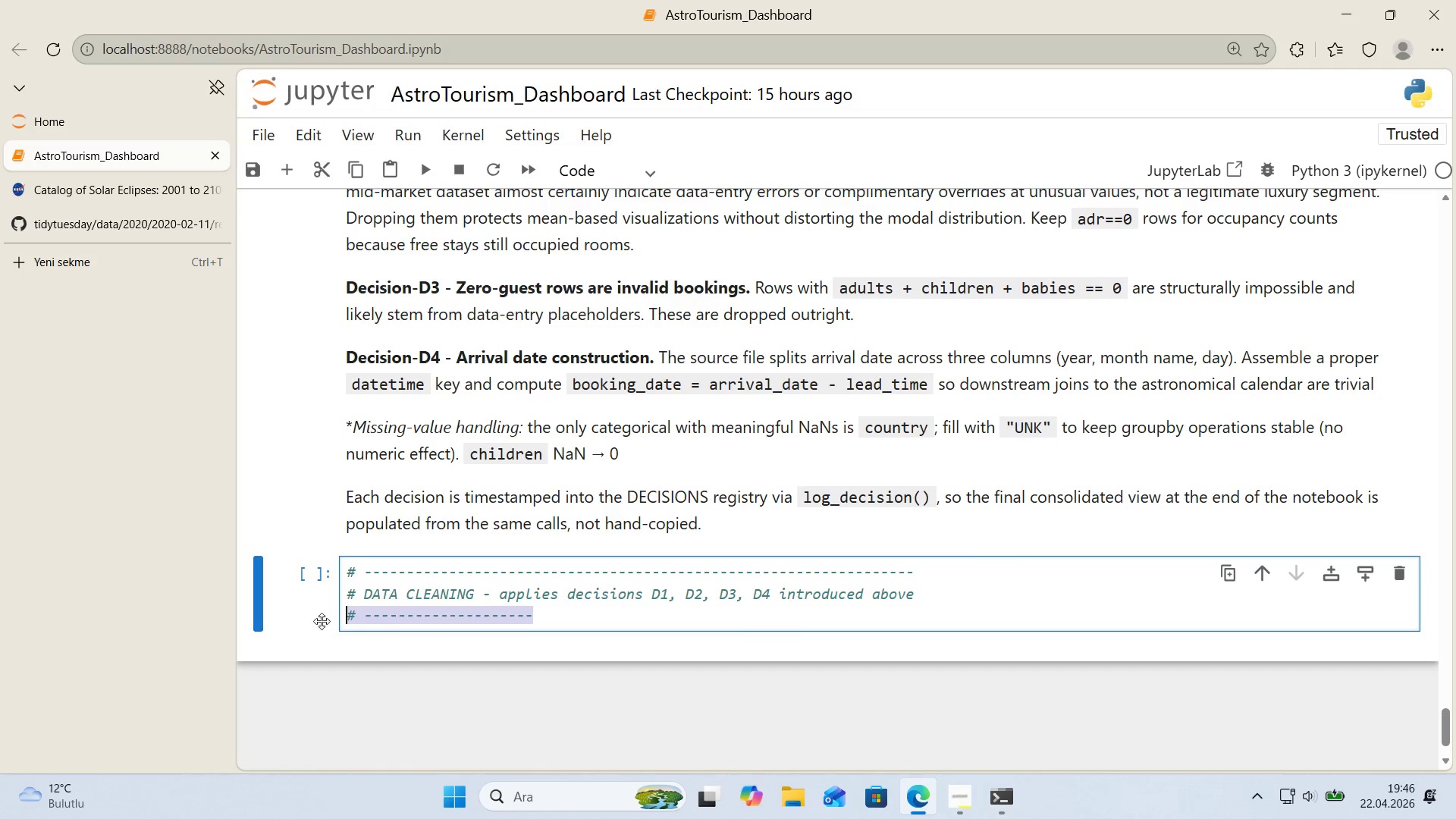 
key(Control+ControlLeft)
 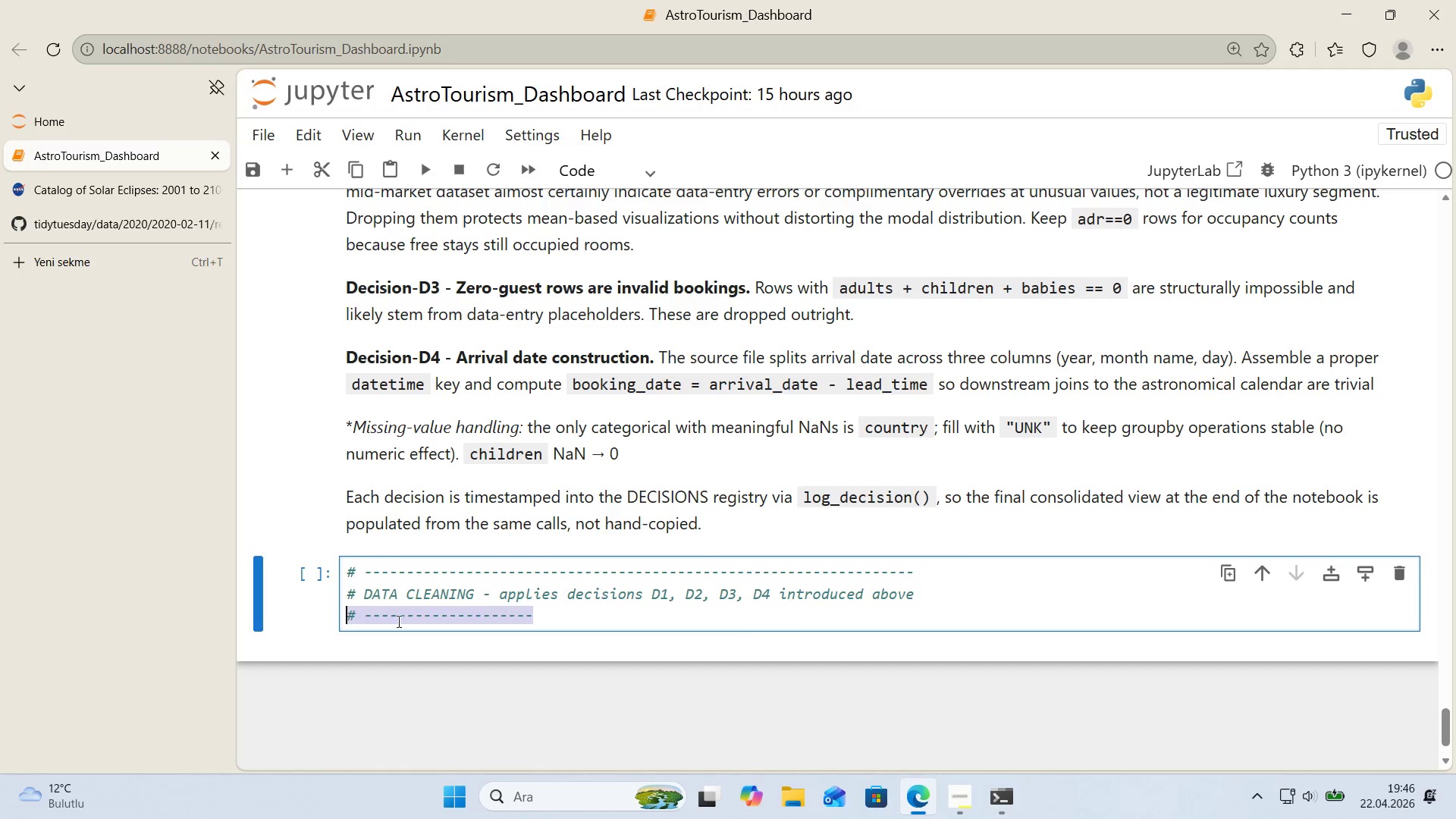 
key(Control+V)
 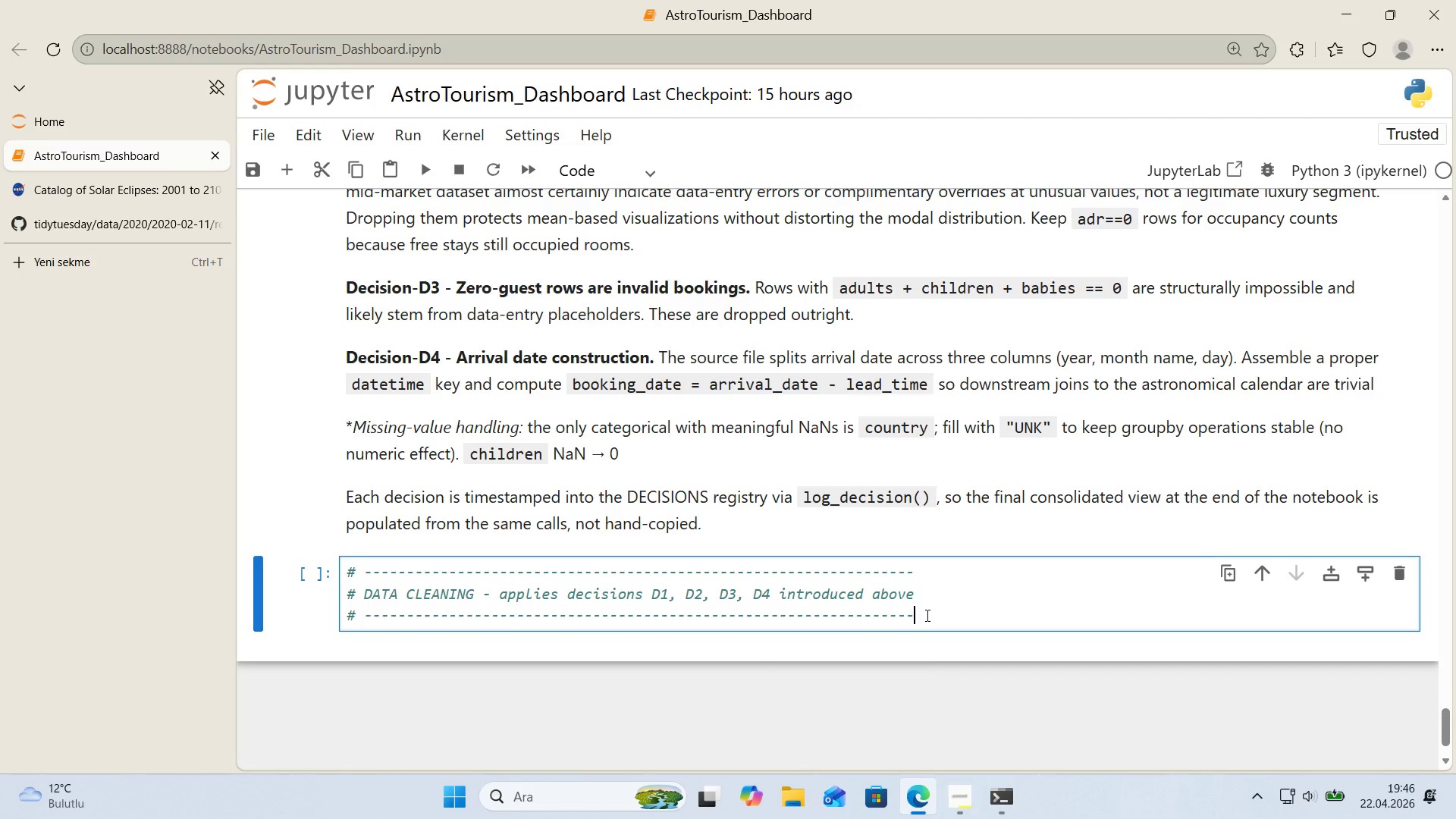 
left_click([946, 535])
 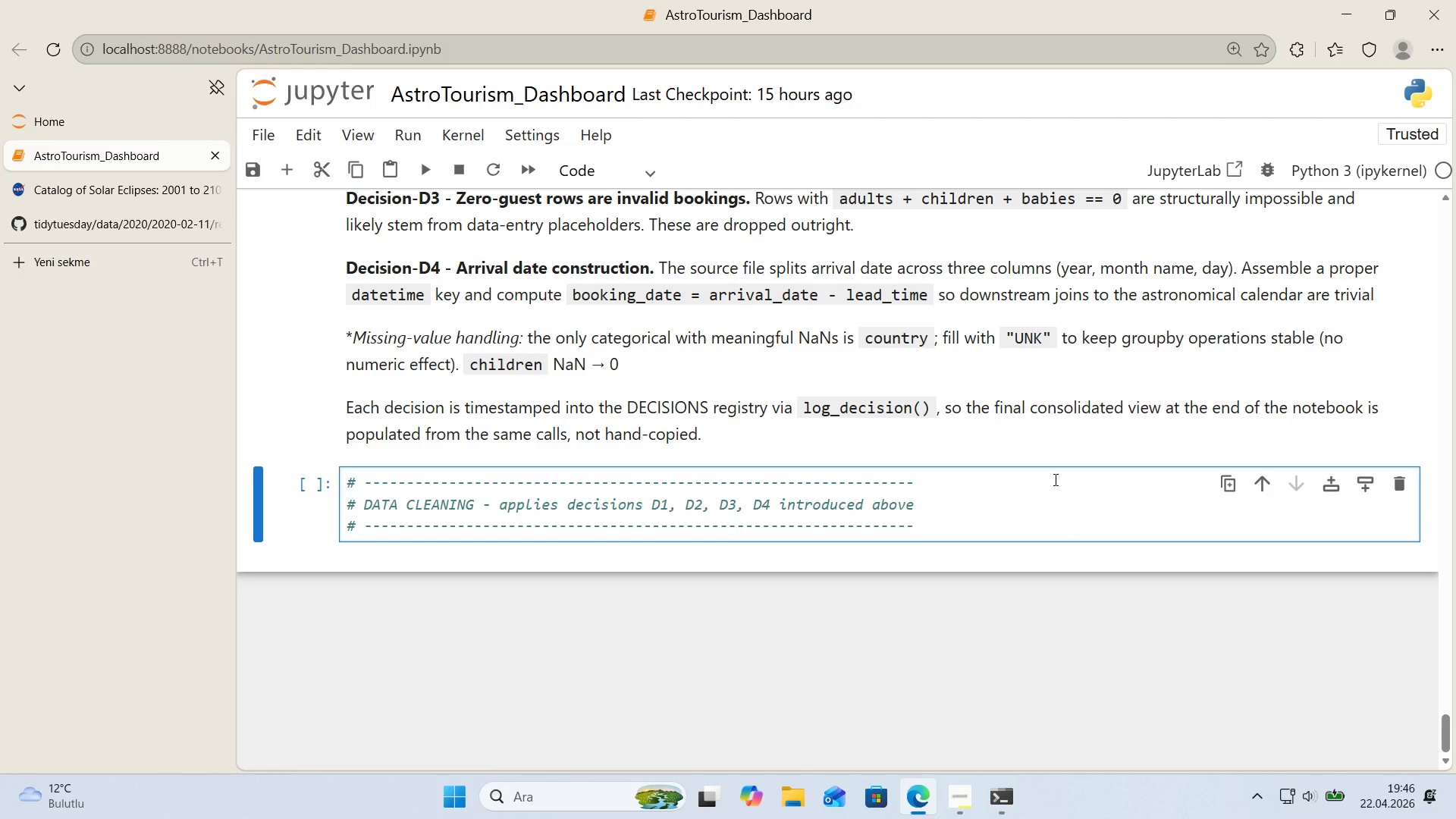 
scroll: coordinate [926, 615], scroll_direction: down, amount: 1.0
 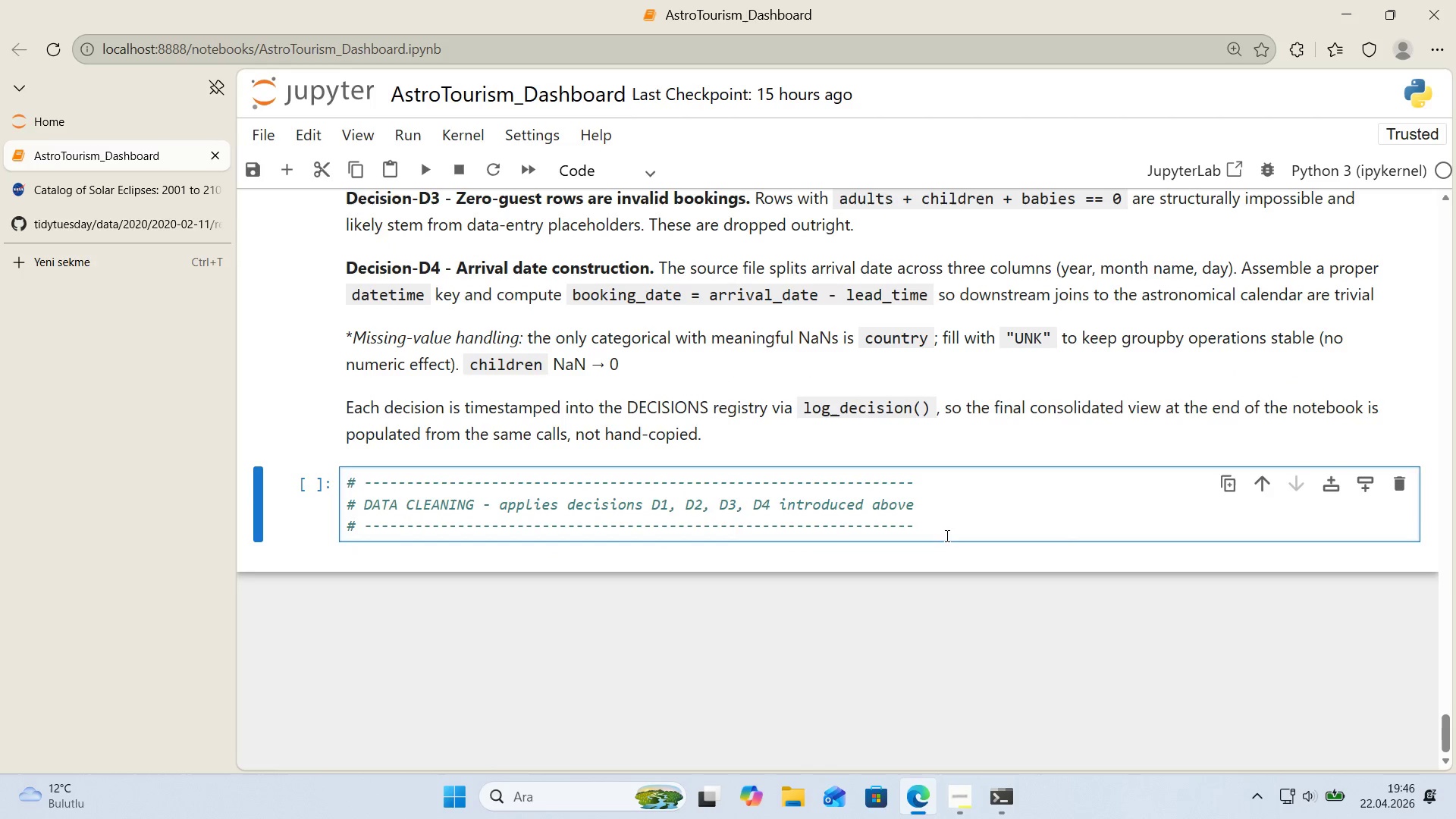 
key(Enter)
 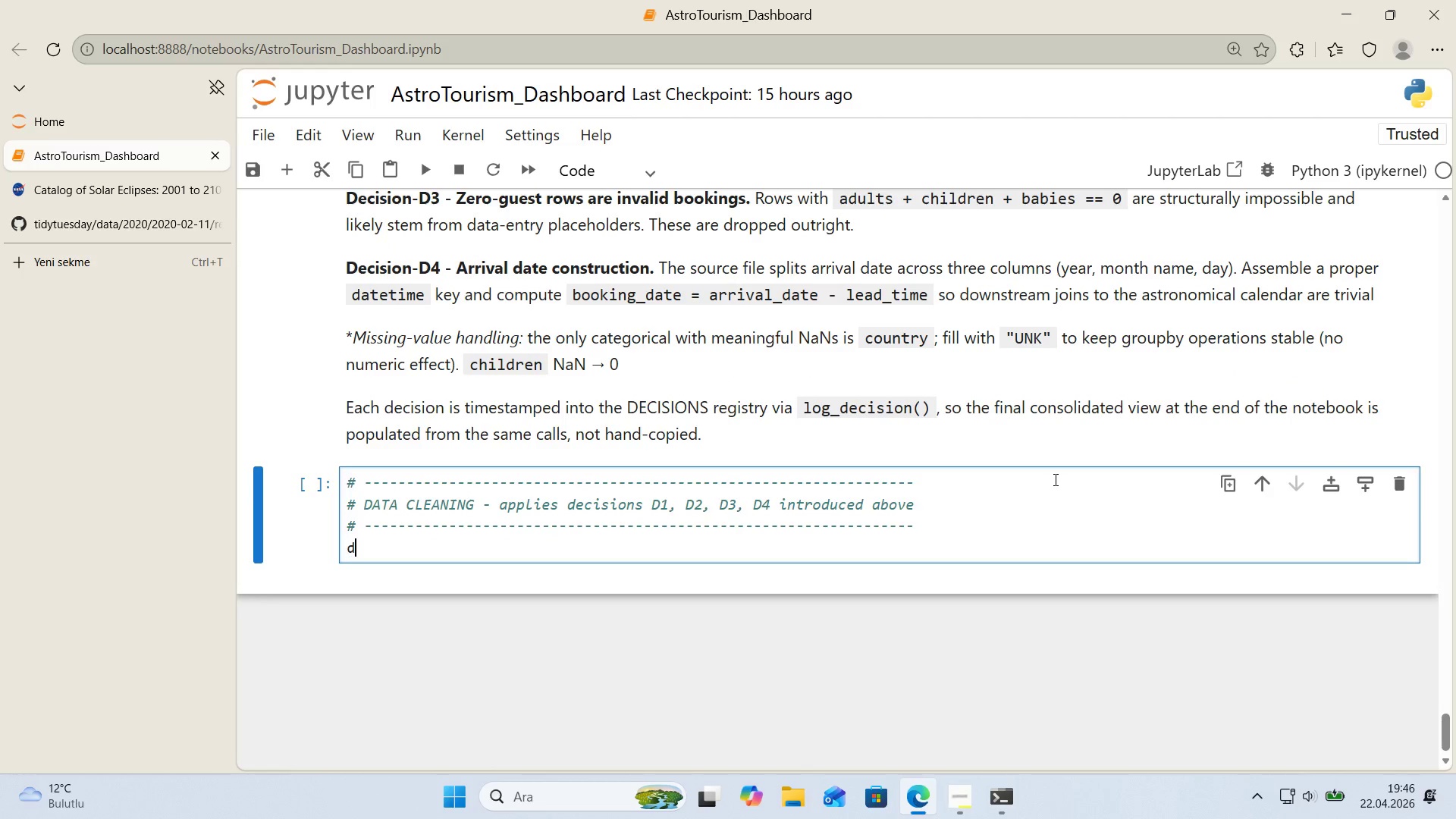 
type(df ) df_raw.copy*()
 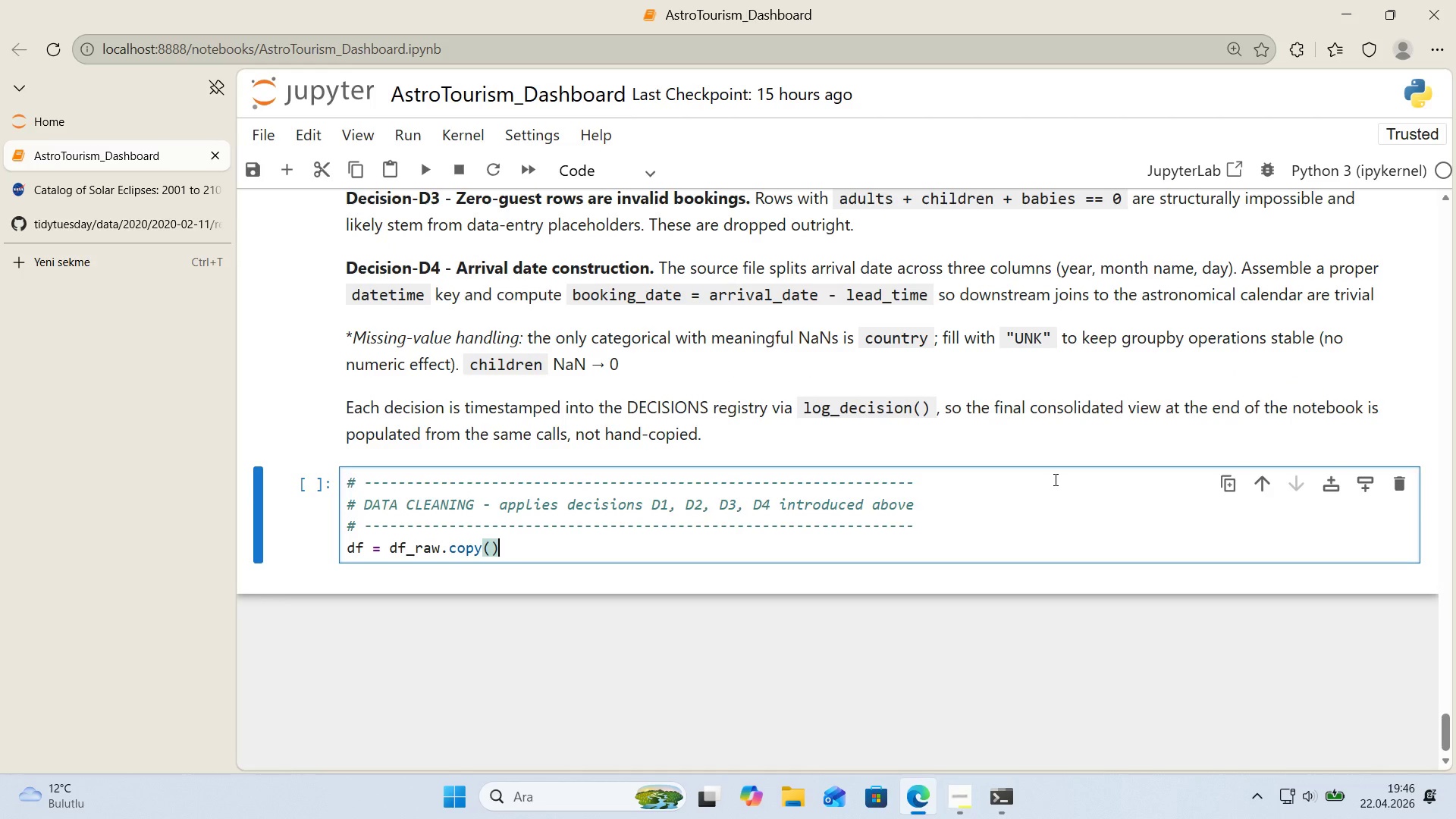 
key(Enter)
 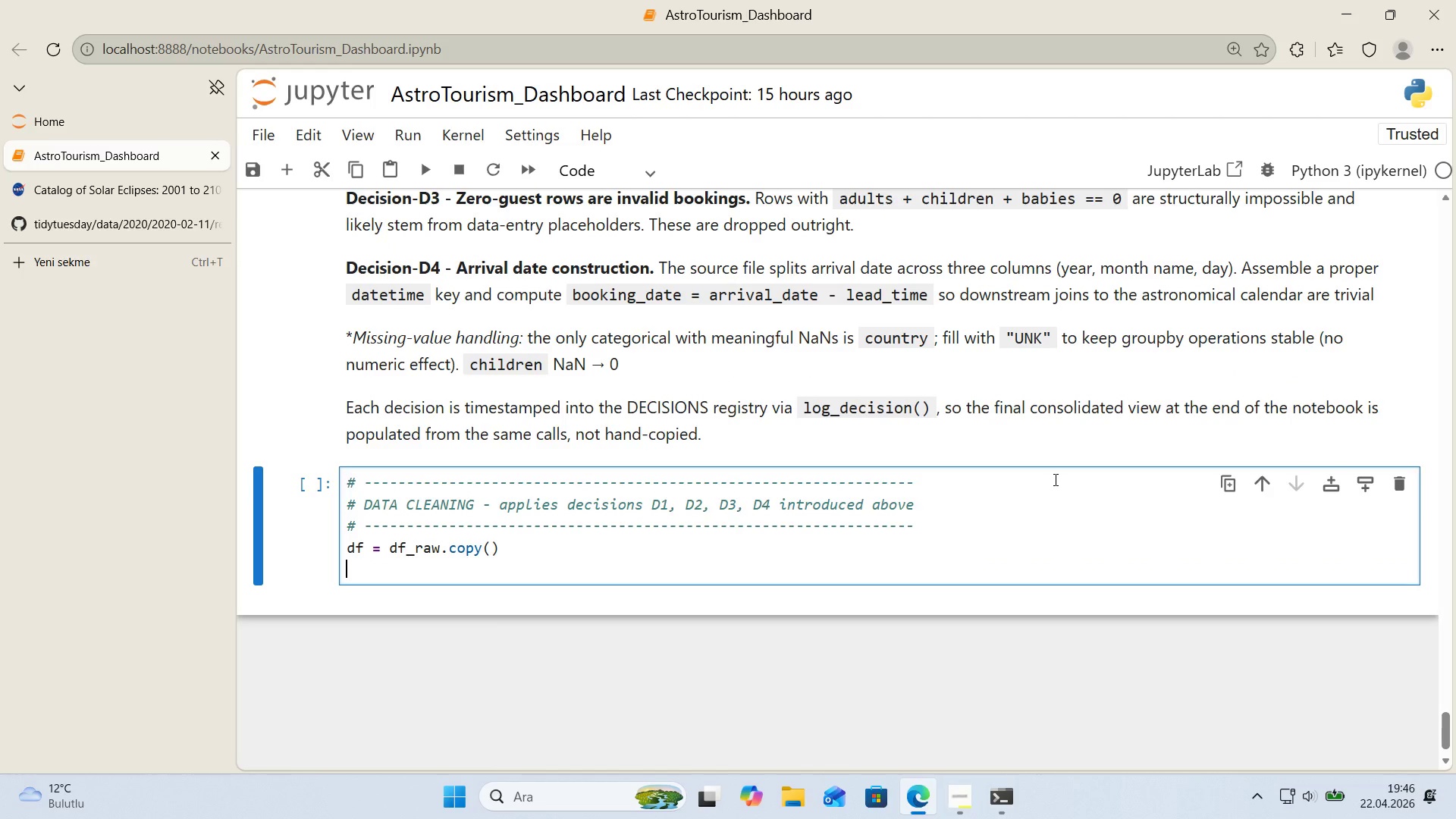 
type('n't'al_m)
key(Backspace)
type(n ) len*()
 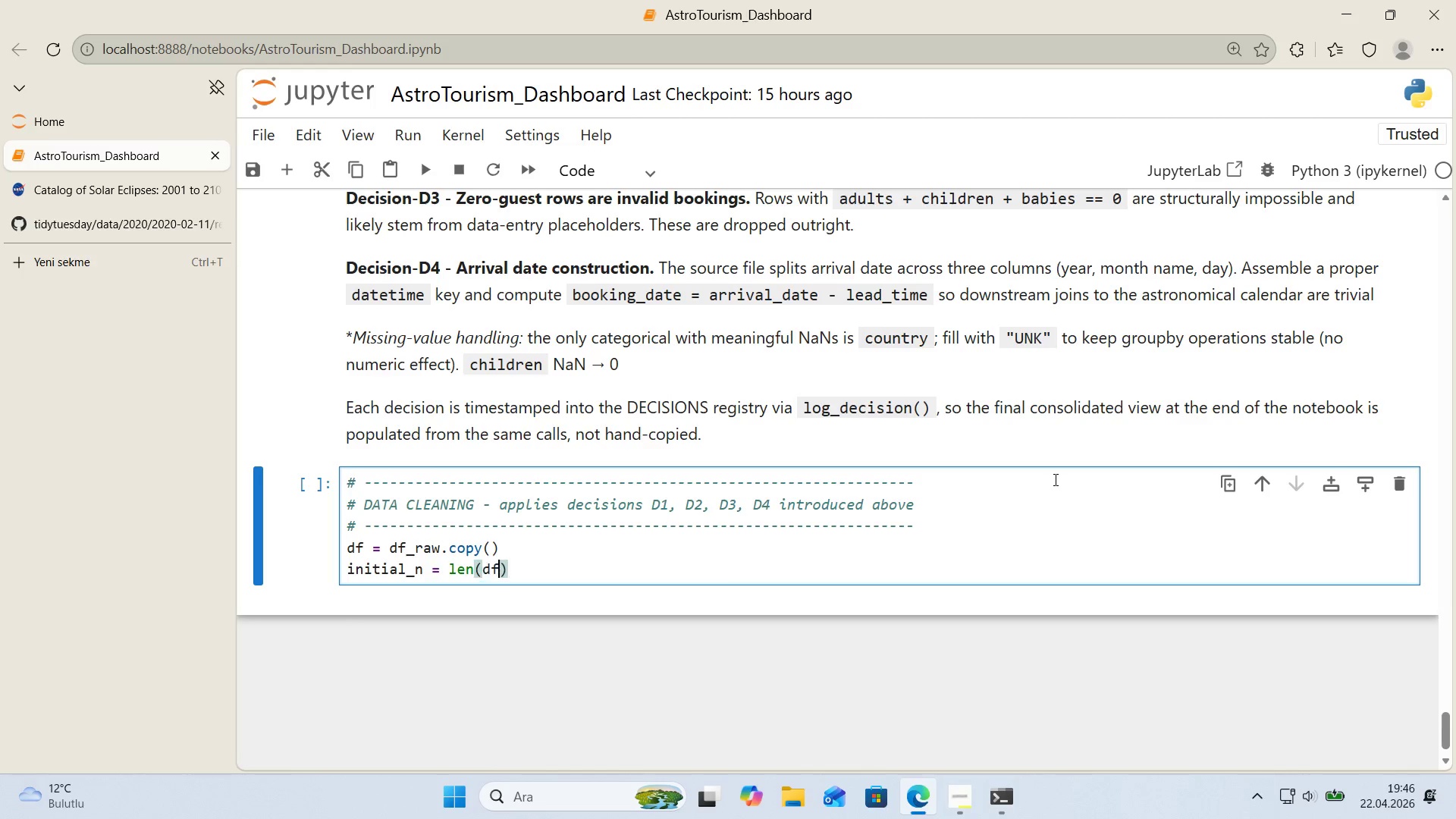 
 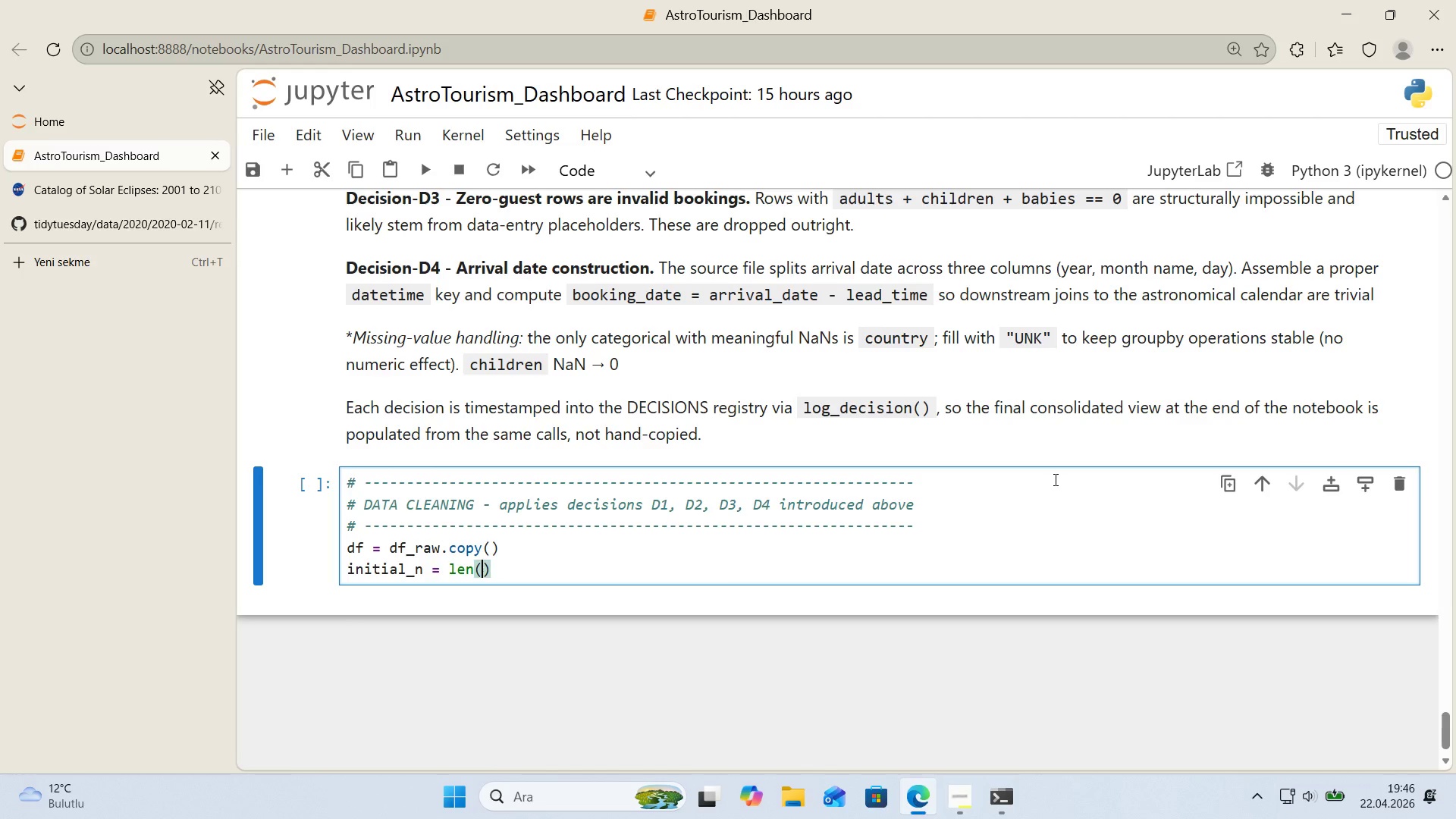 
key(ArrowLeft)
 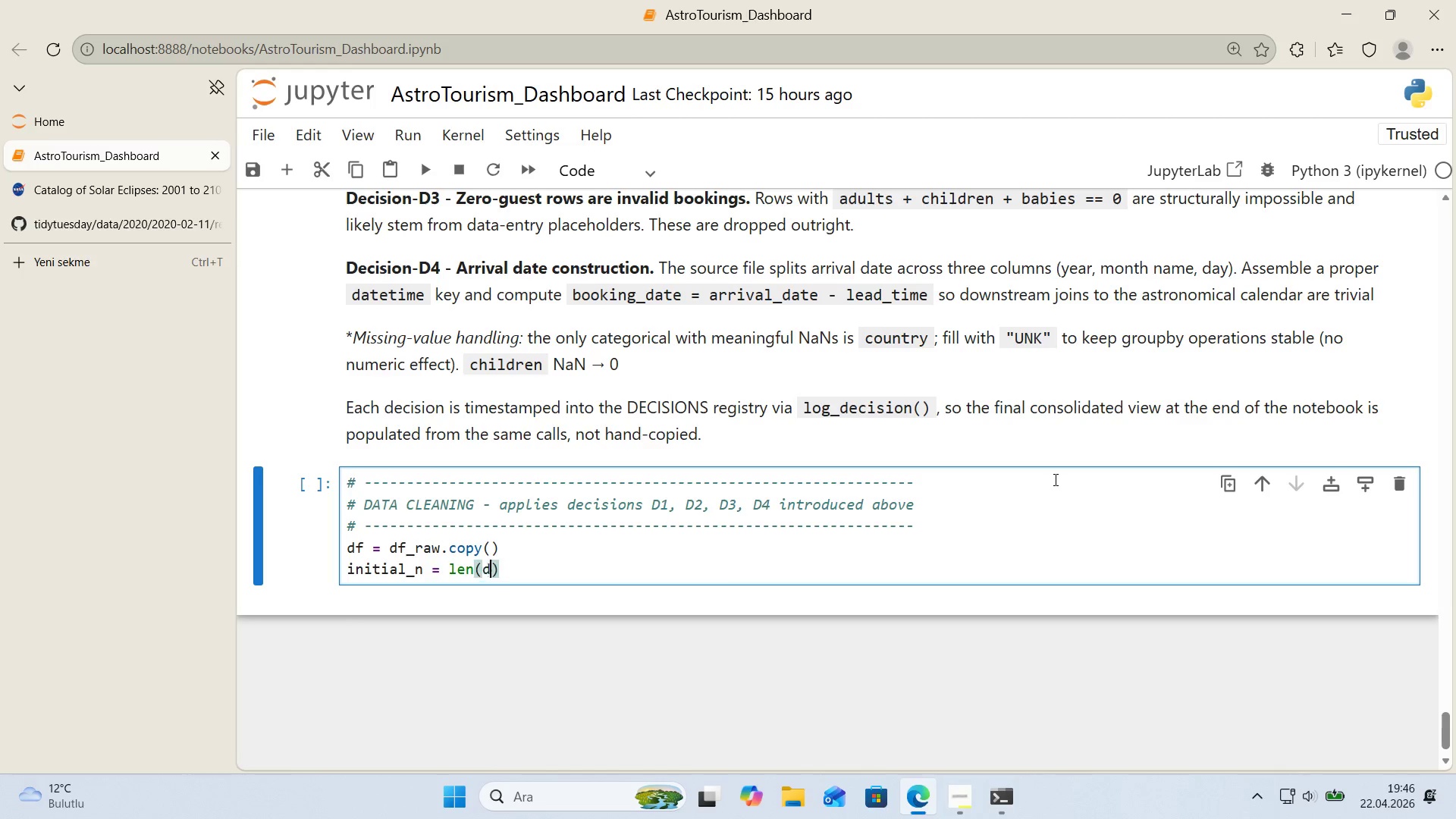 
type(df)
 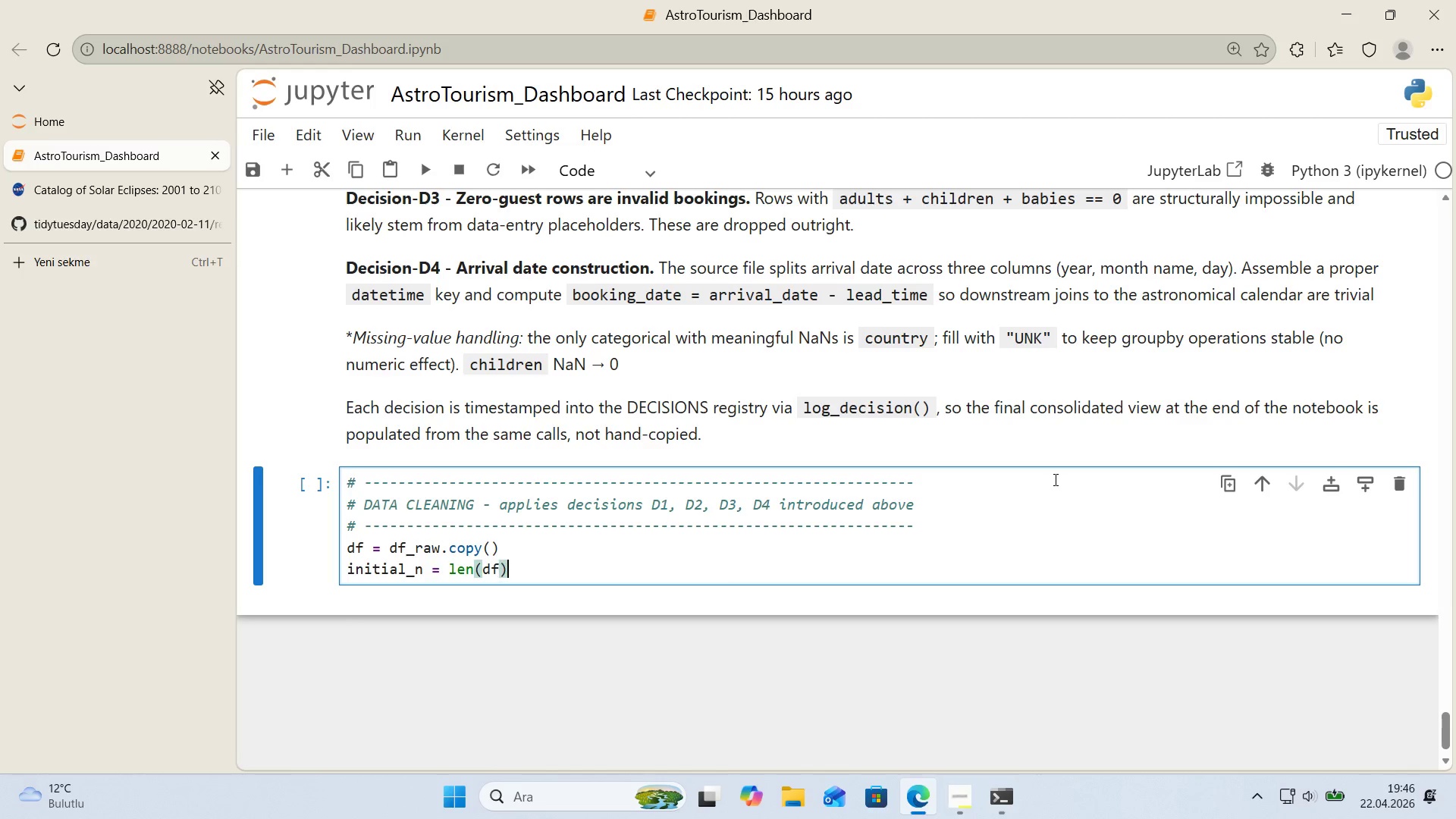 
key(ArrowRight)
 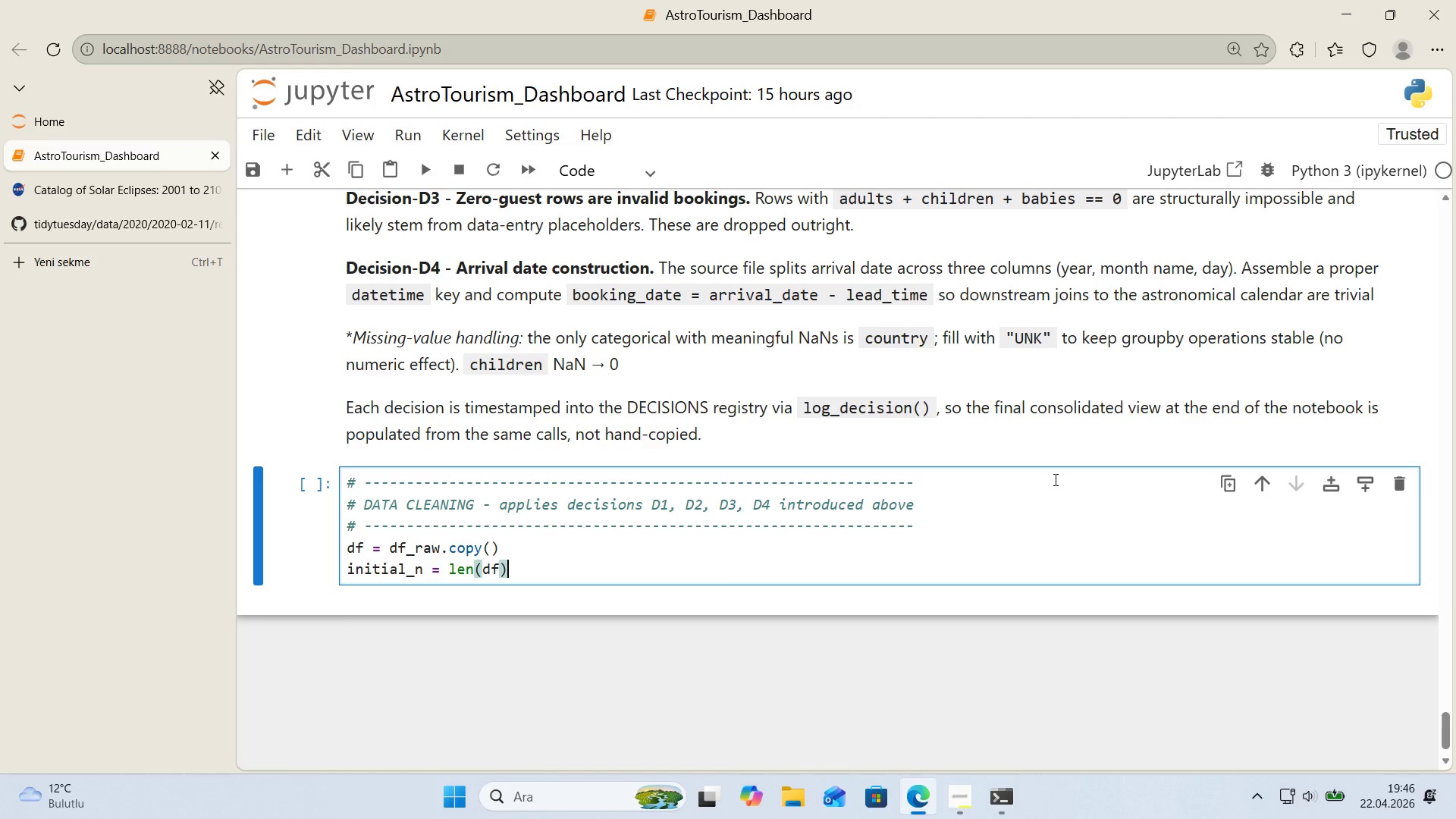 
key(Enter)
 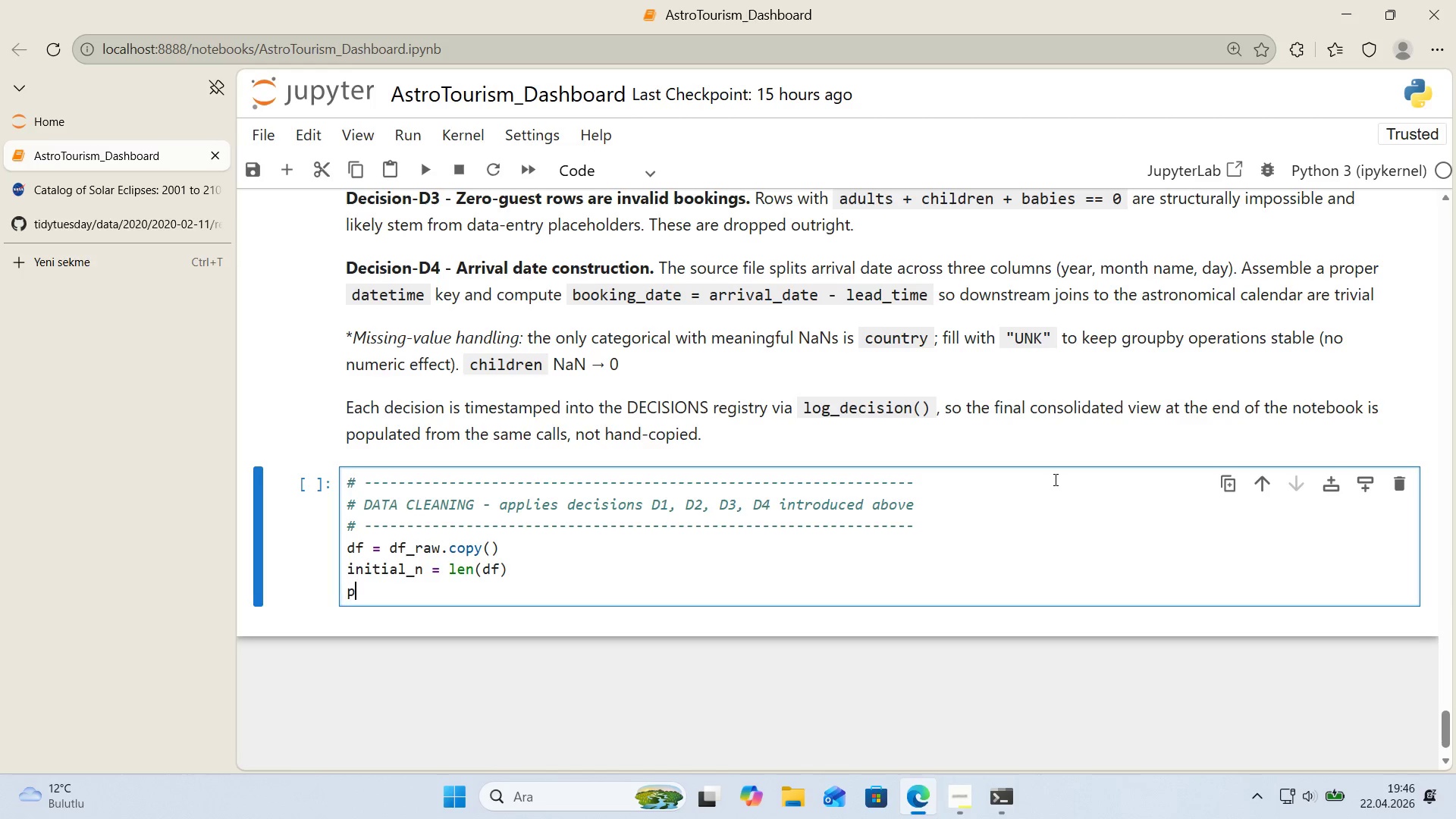 
type(pr'nt*()
 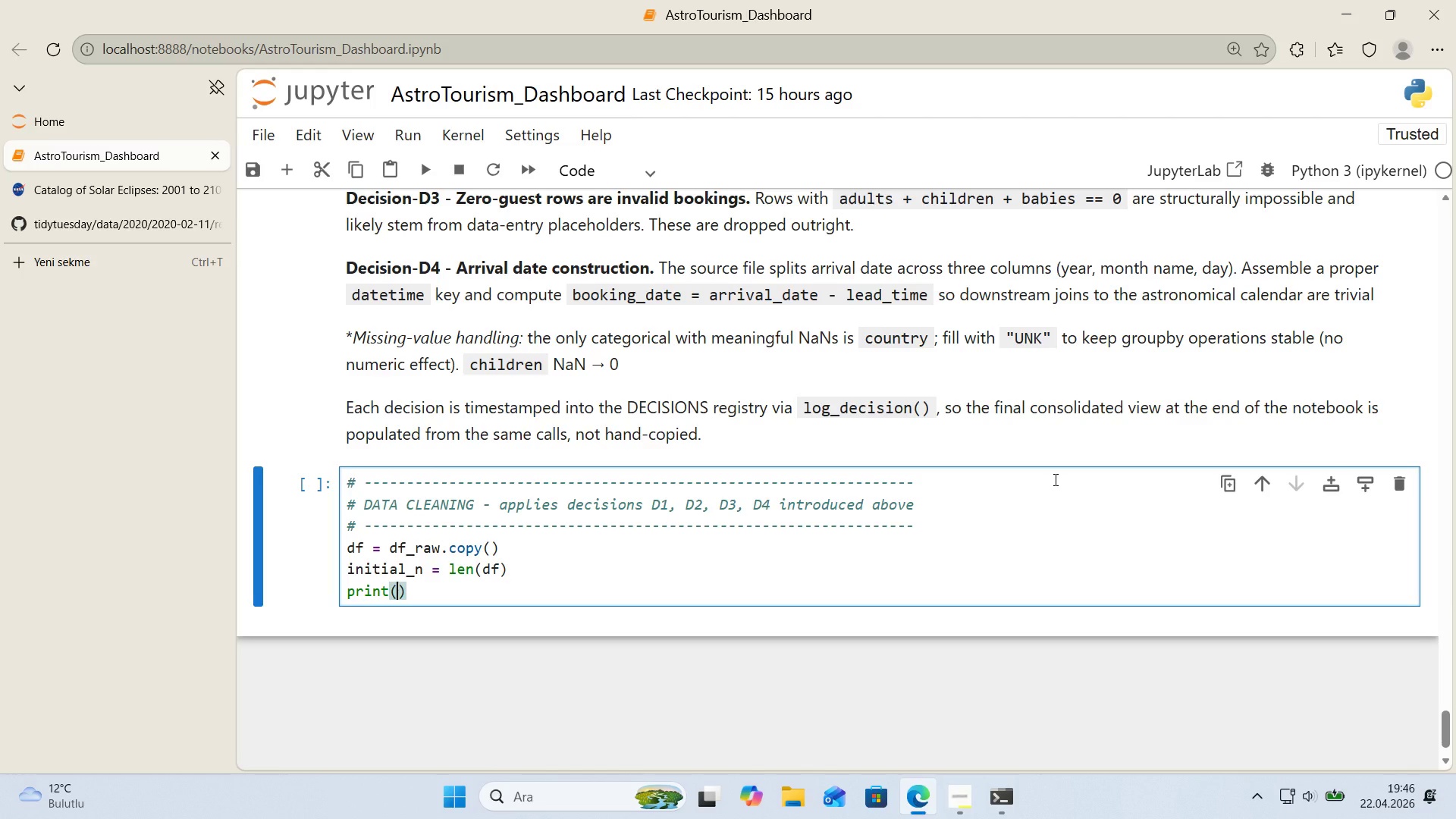 
 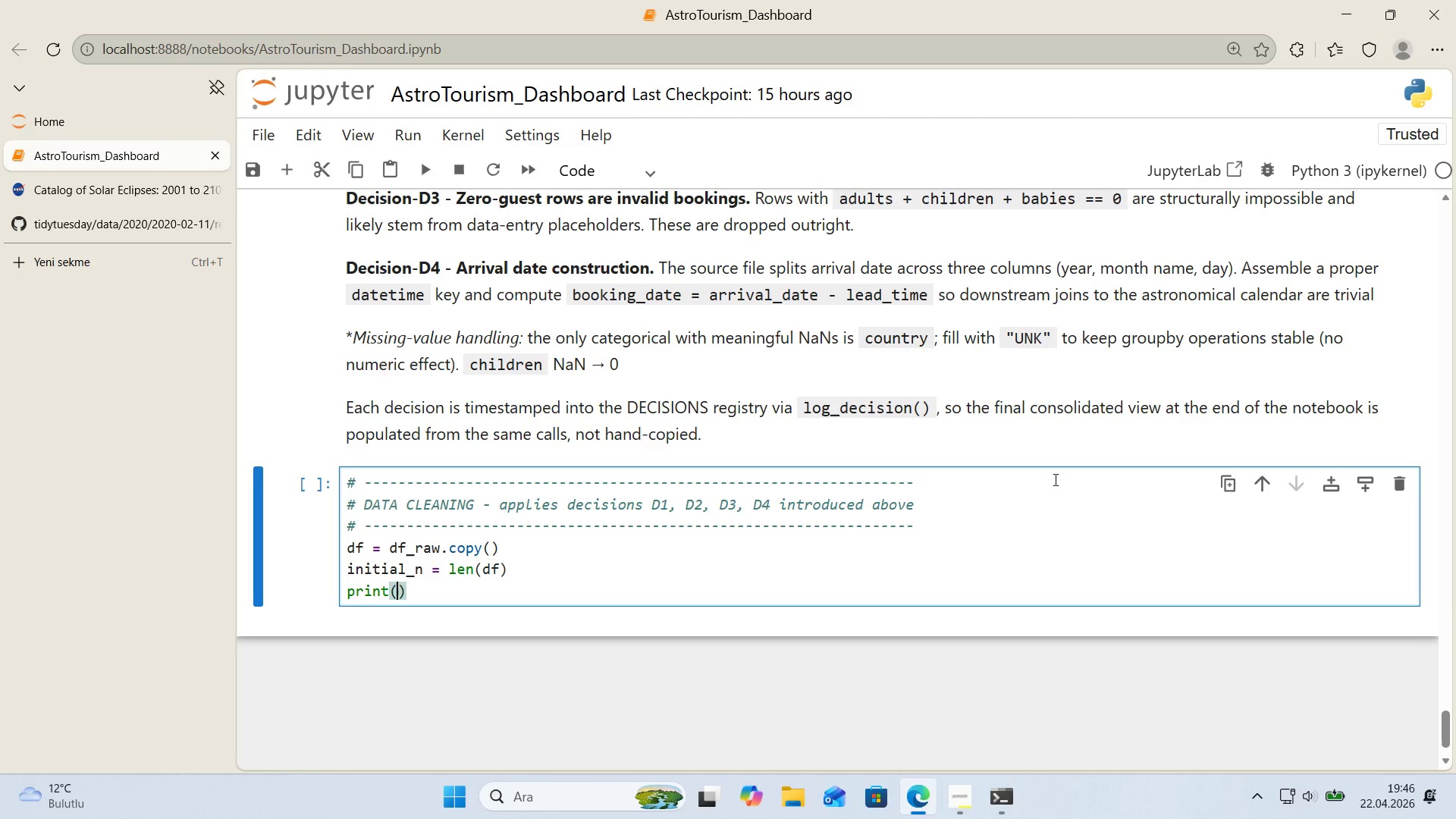 
key(ArrowLeft)
 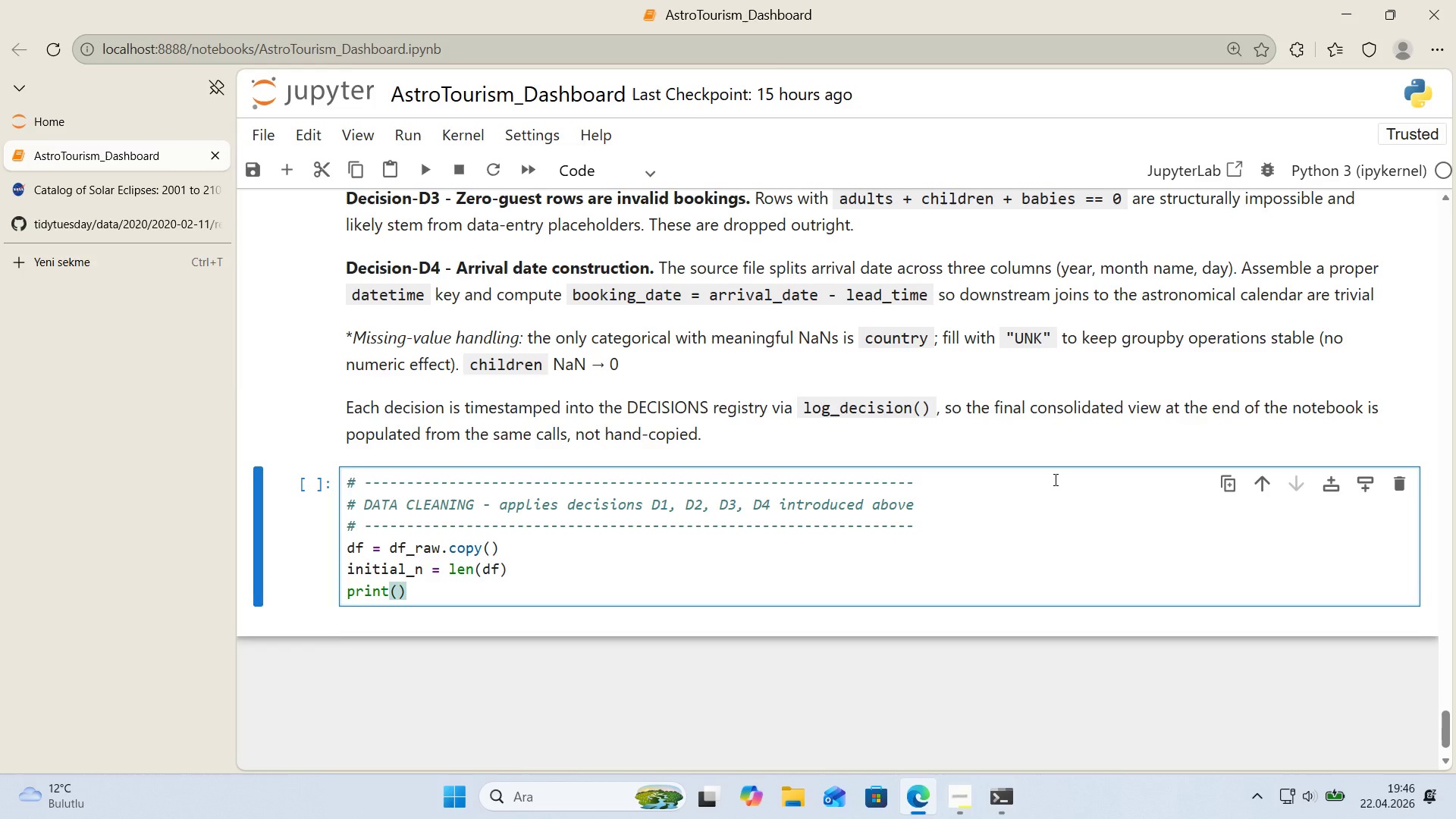 
key(F)
 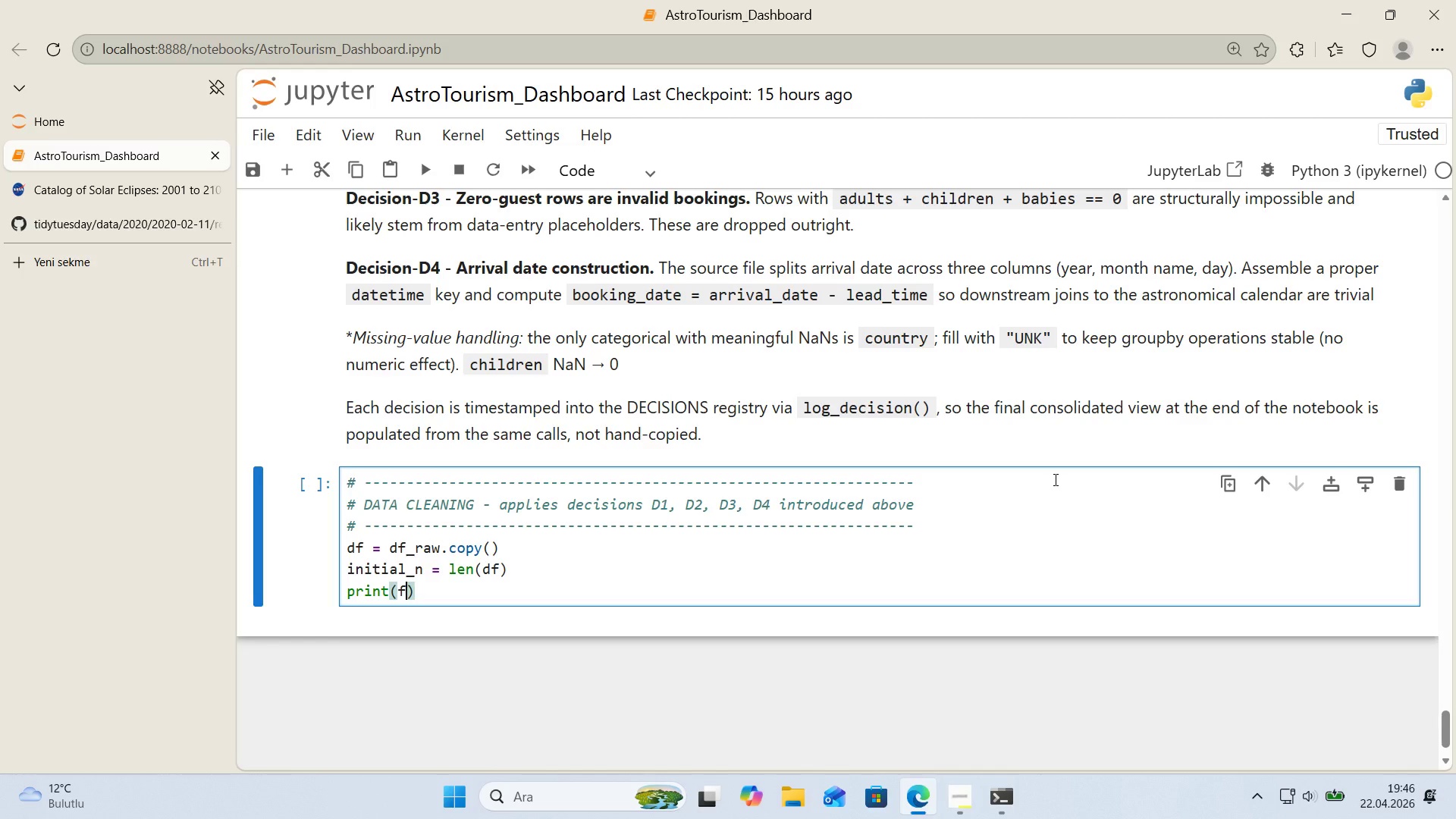 
key(Backquote)
 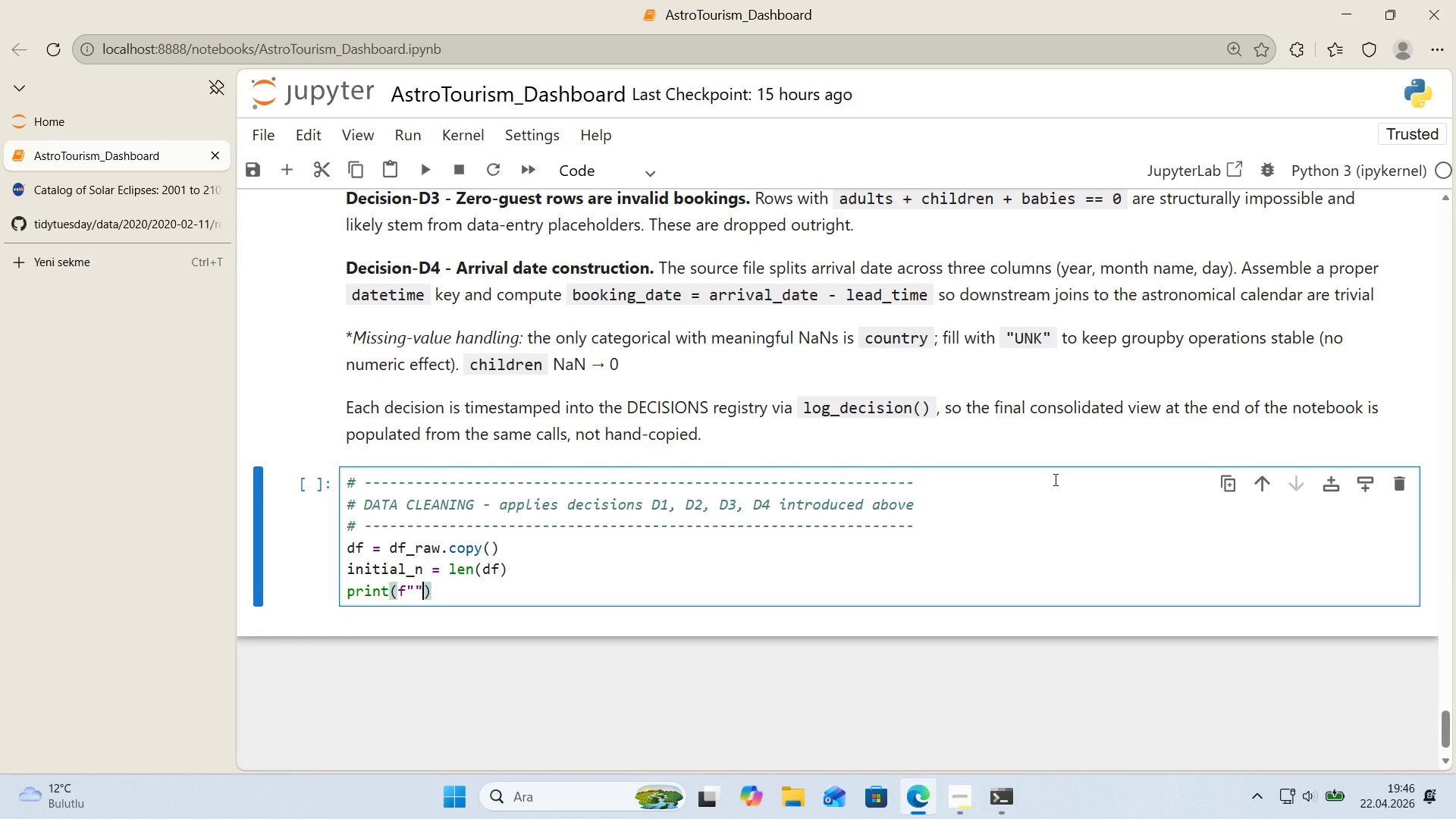 
key(Backquote)
 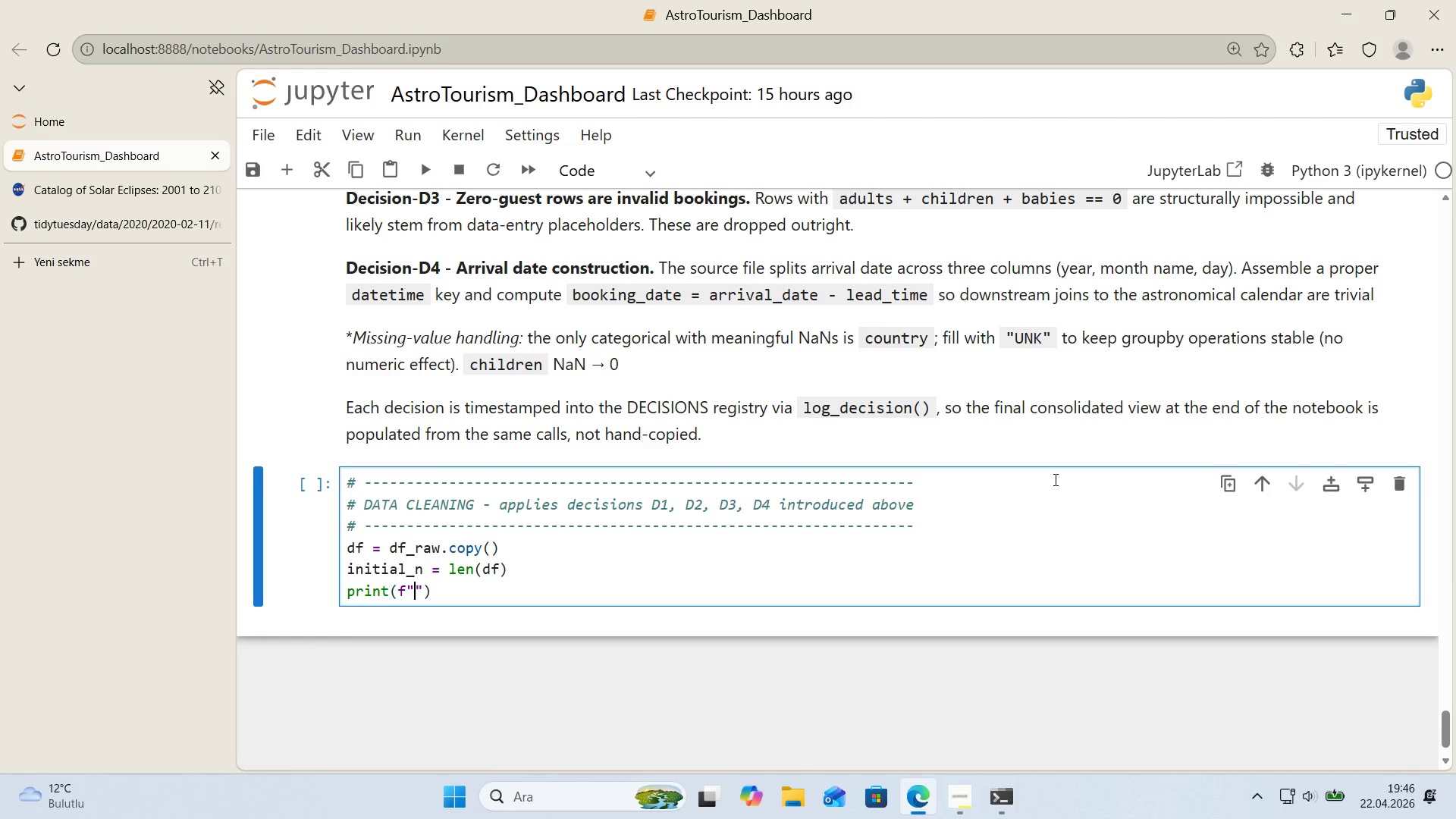 
key(ArrowLeft)
 